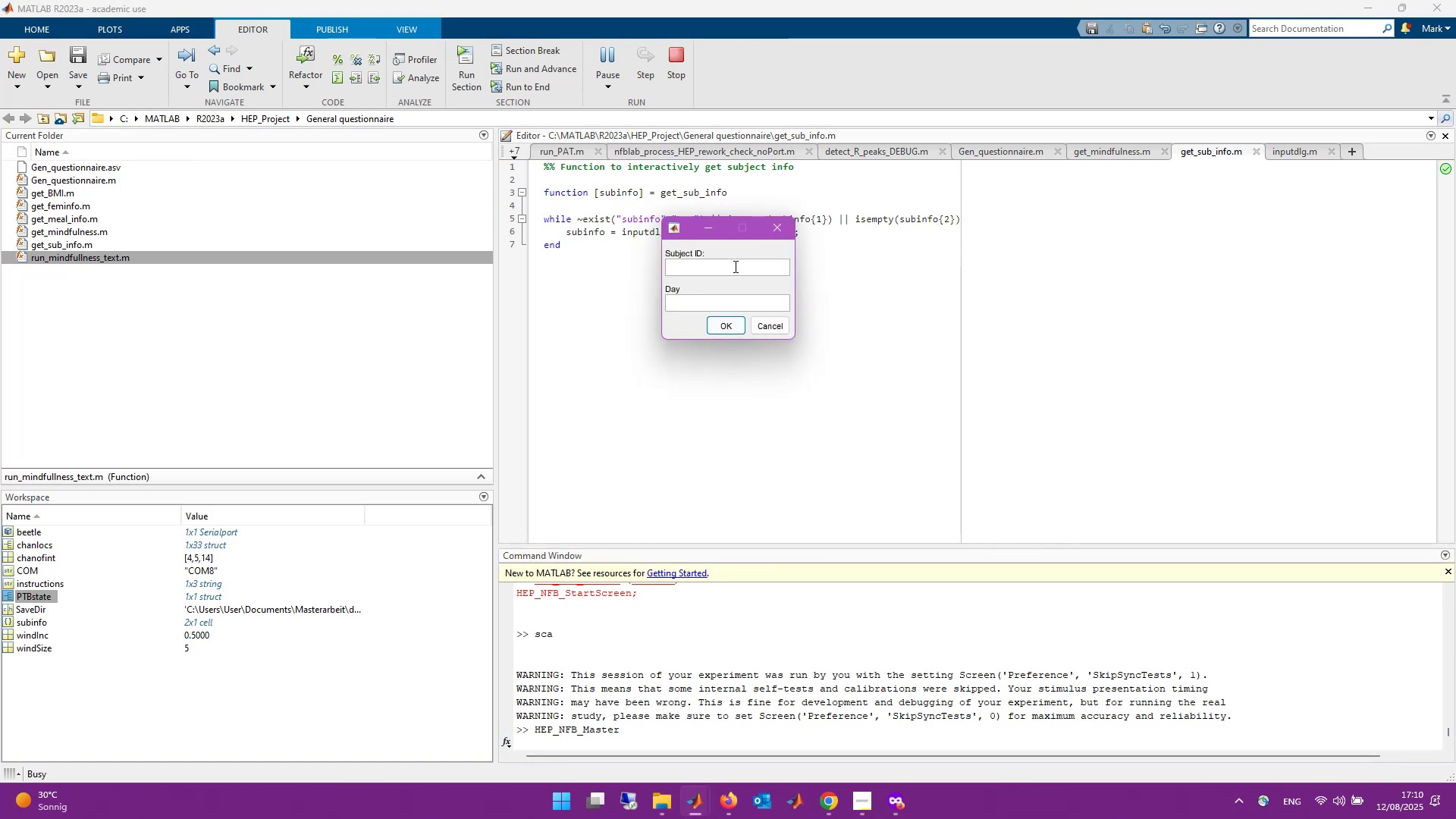 
key(Tab)
 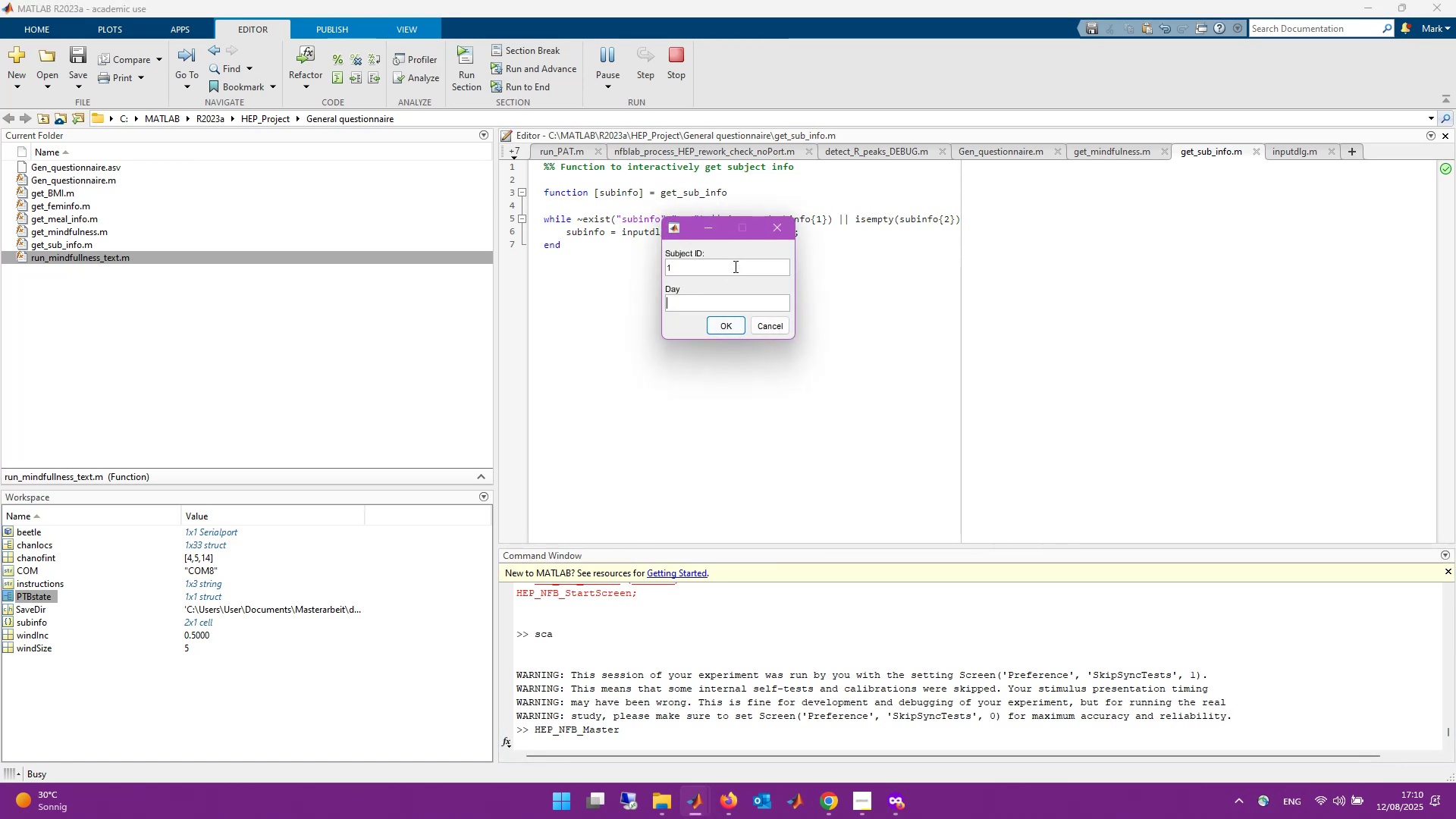 
key(Numpad1)
 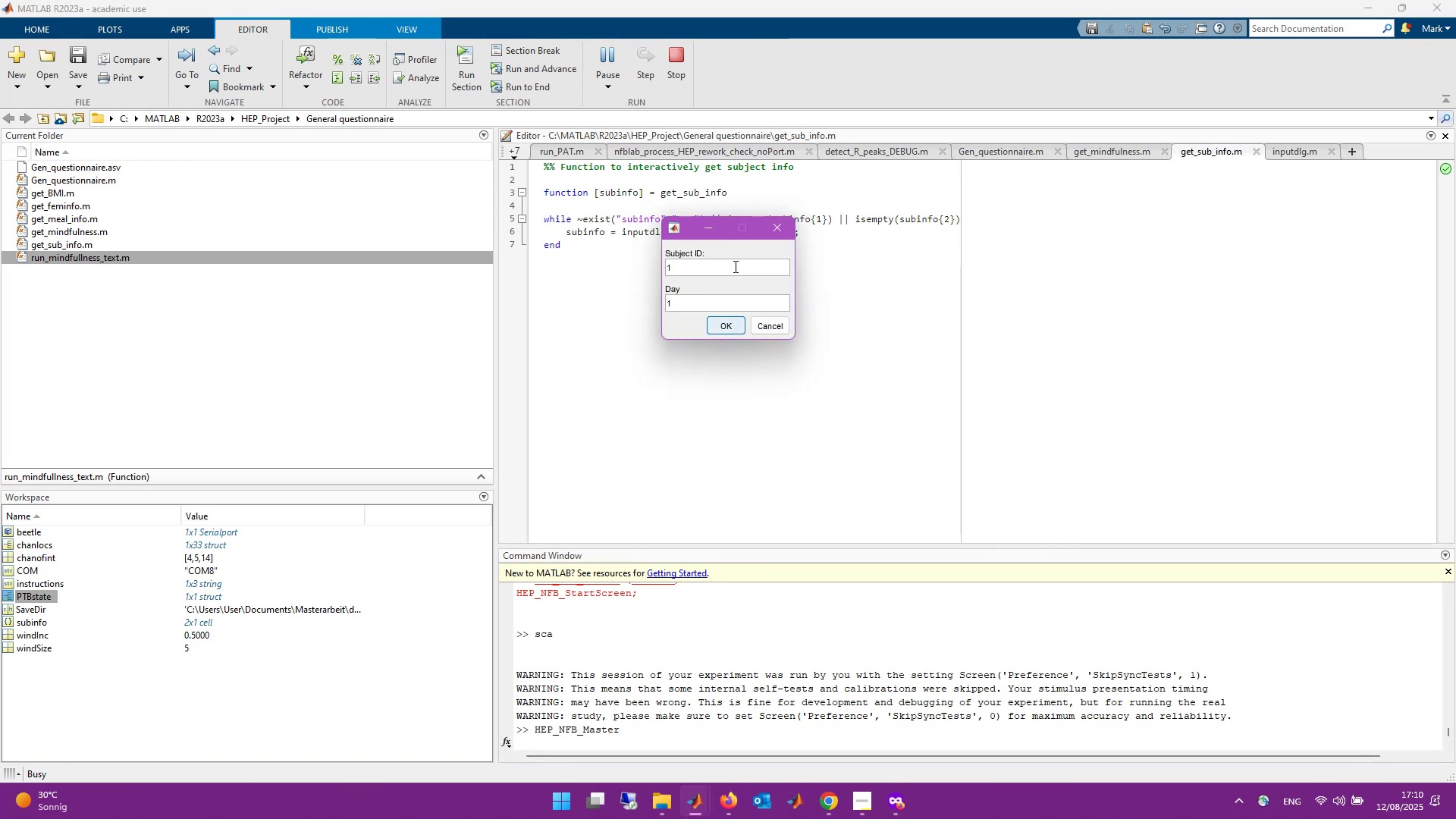 
key(Enter)
 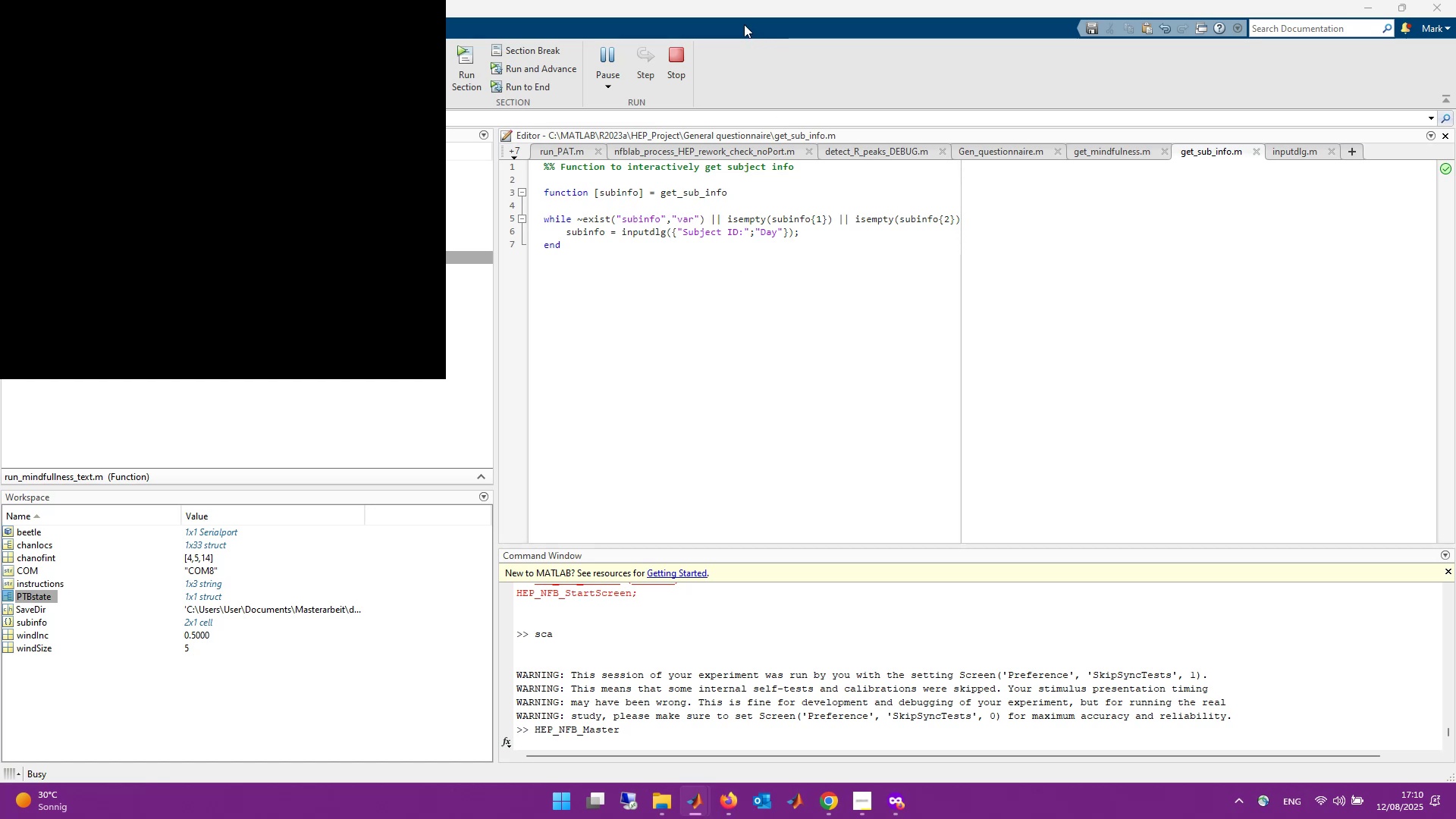 
left_click([685, 67])
 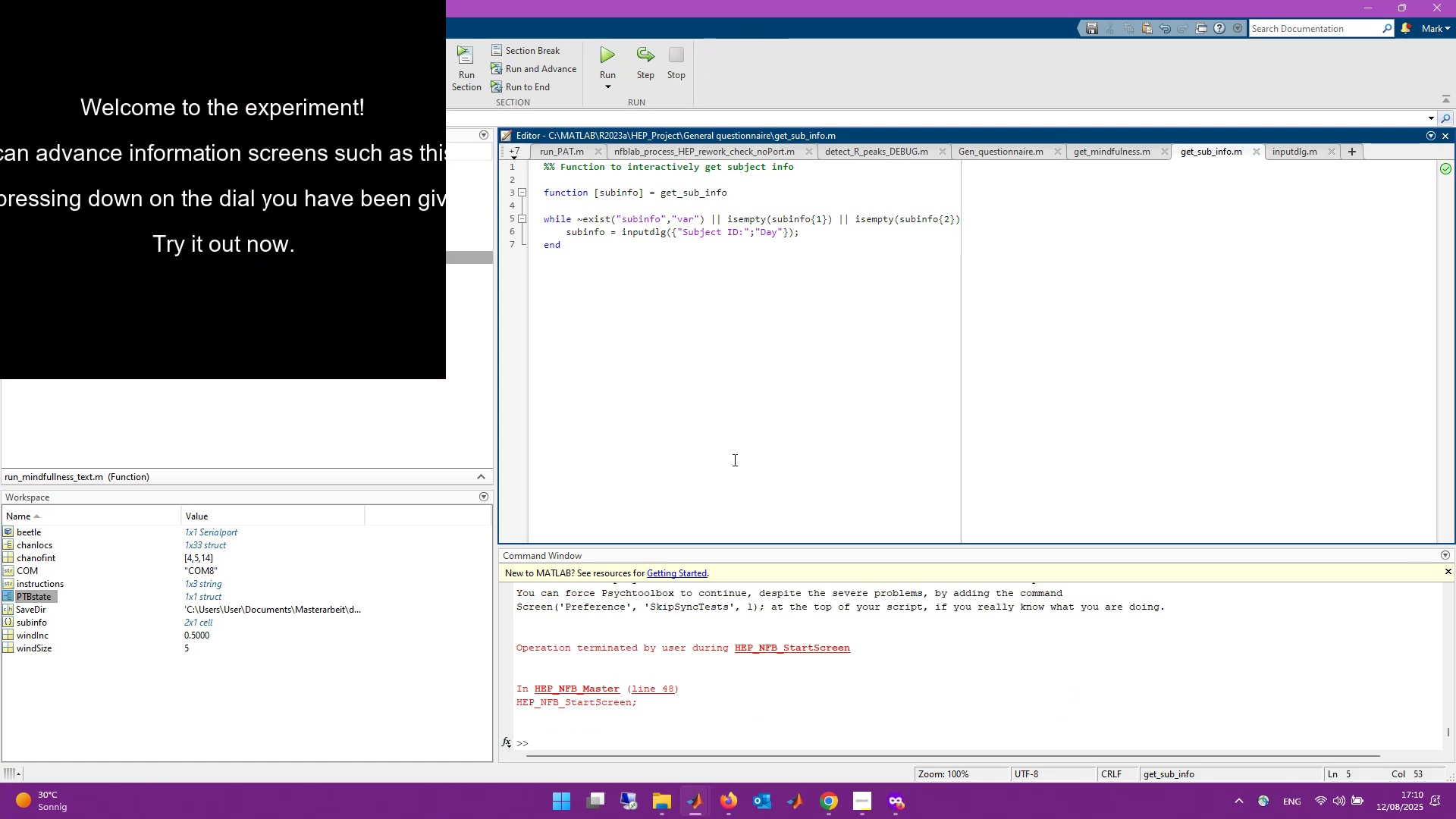 
left_click([839, 717])
 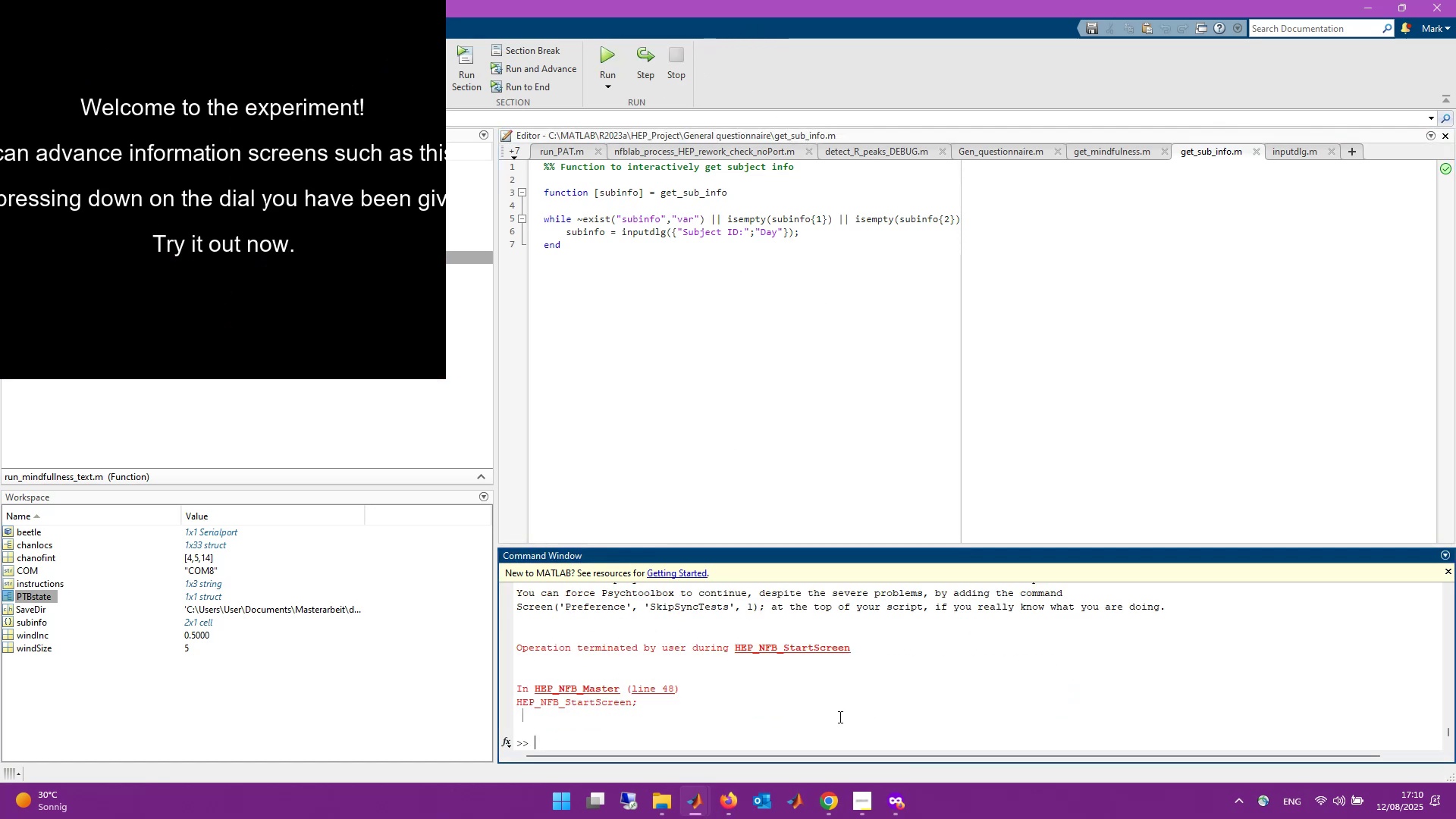 
type(sca)
 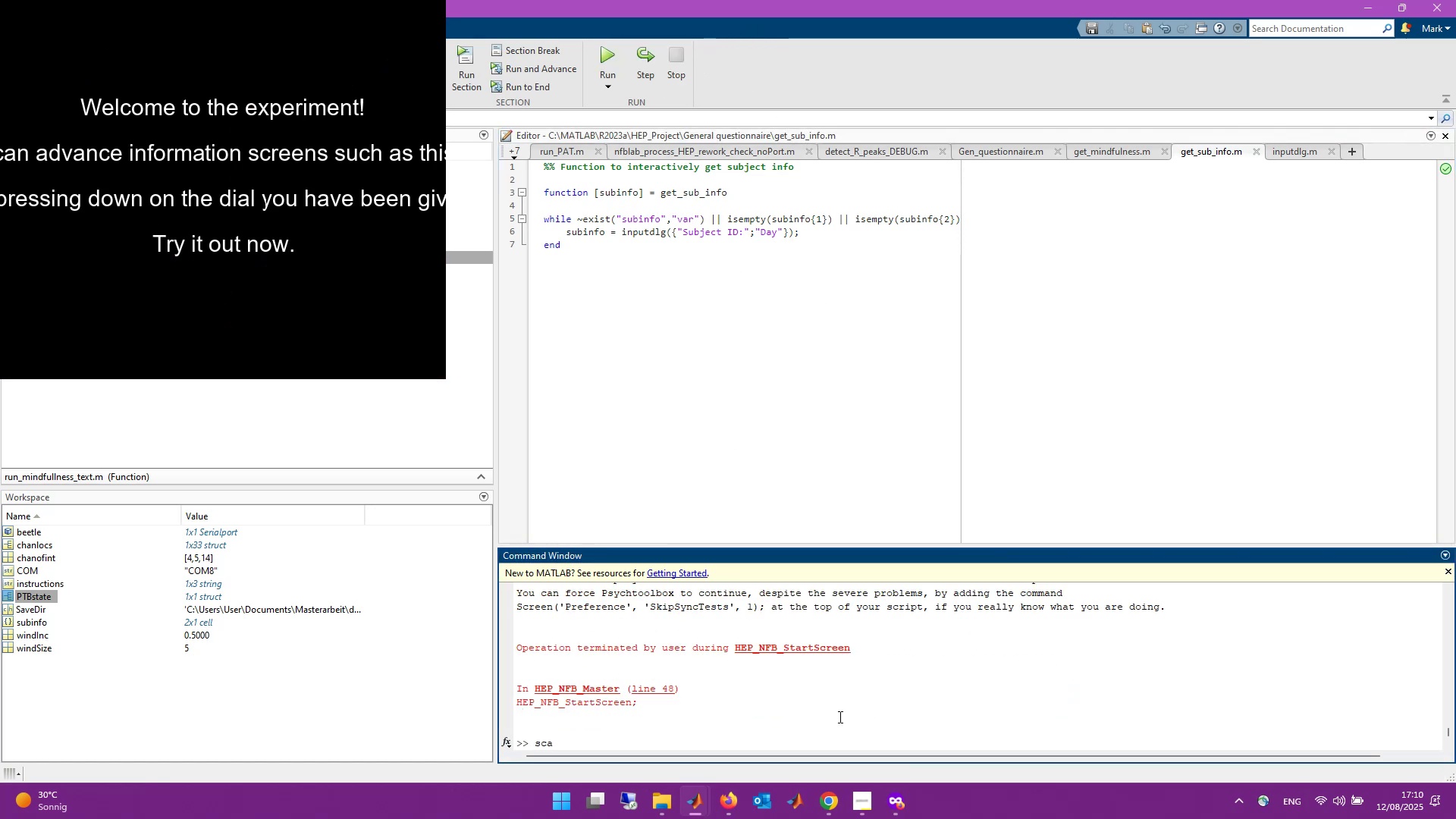 
key(Enter)
 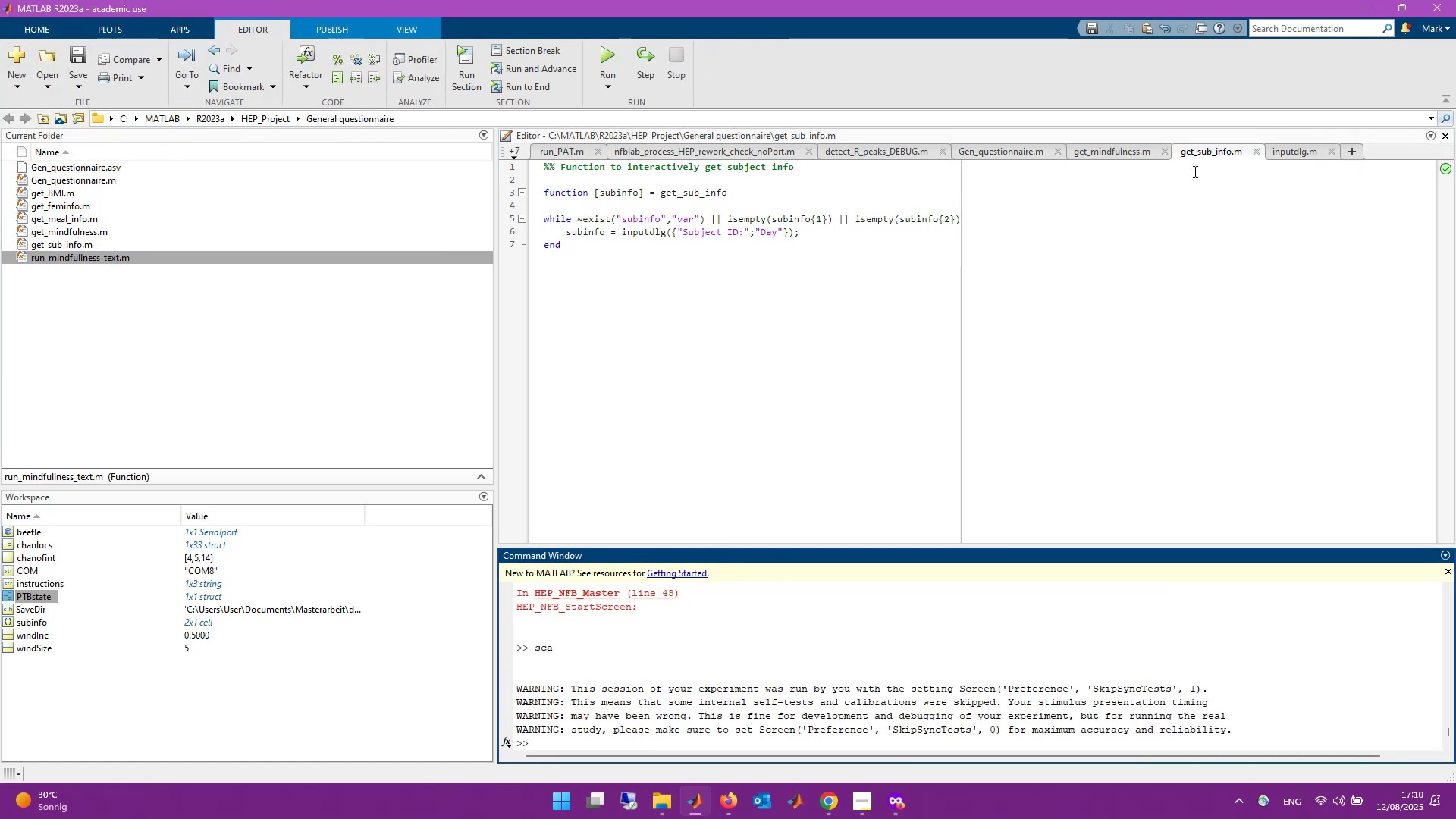 
left_click([583, 149])
 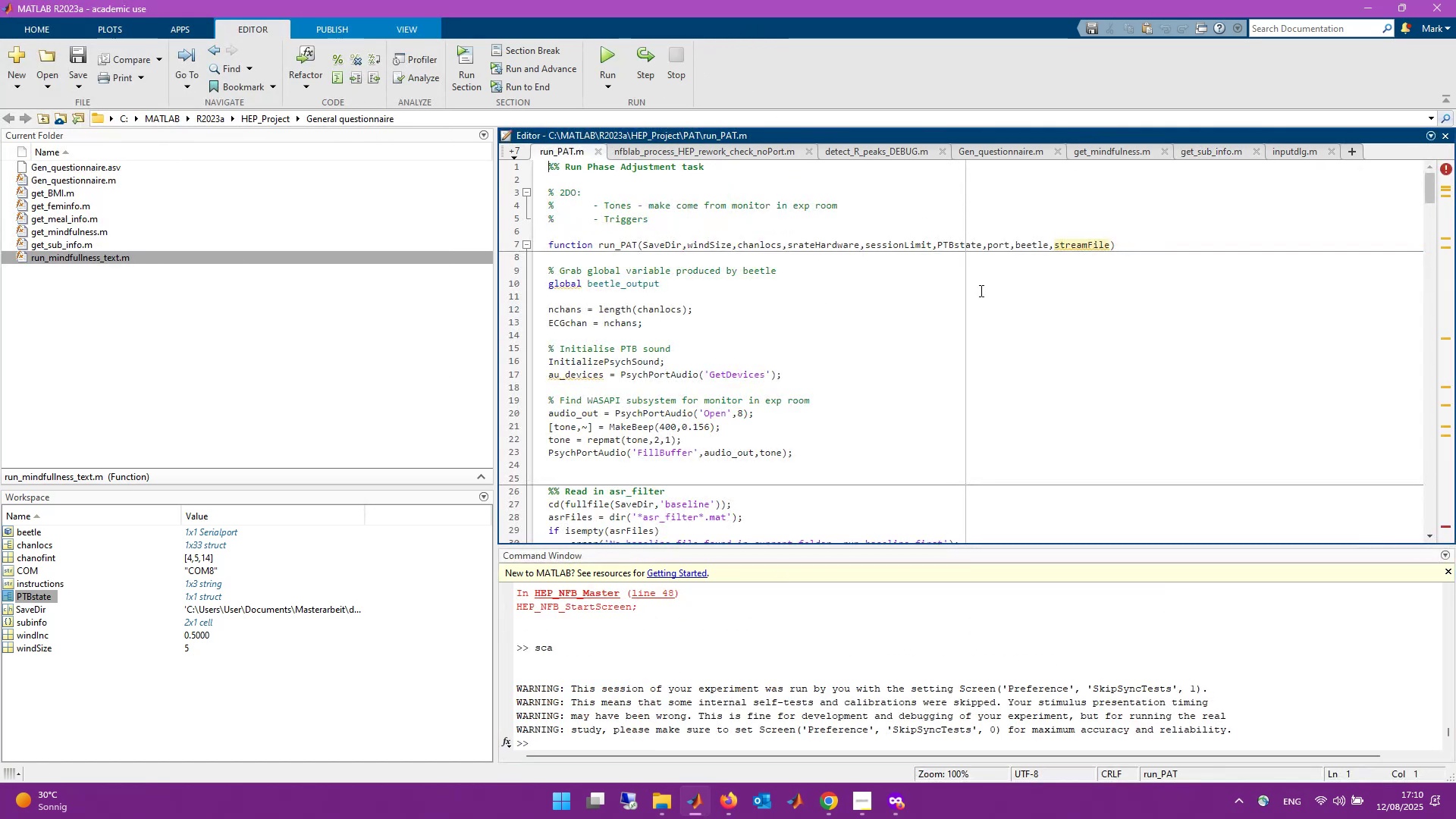 
scroll: coordinate [993, 326], scroll_direction: up, amount: 4.0
 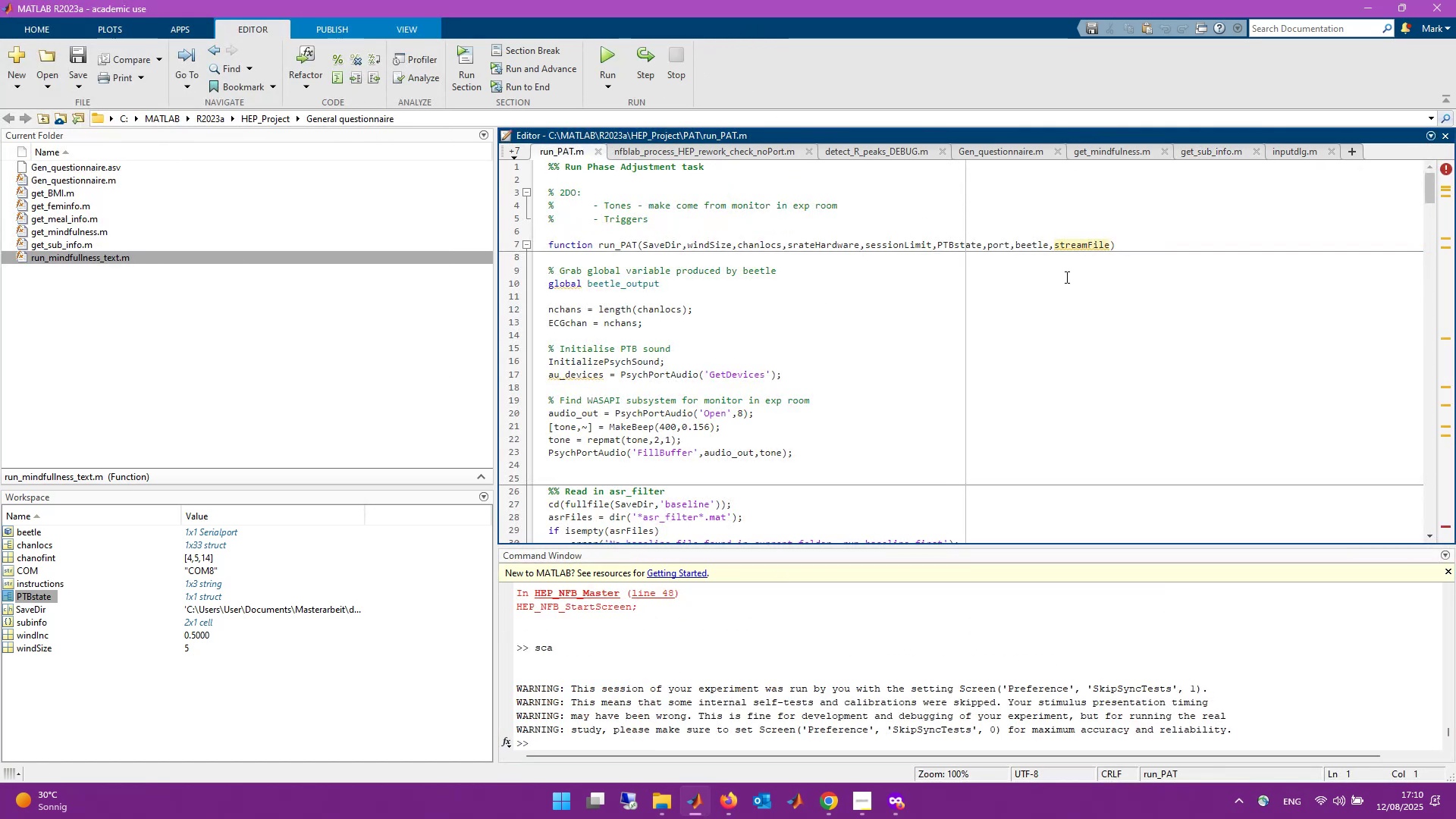 
mouse_move([1090, 253])
 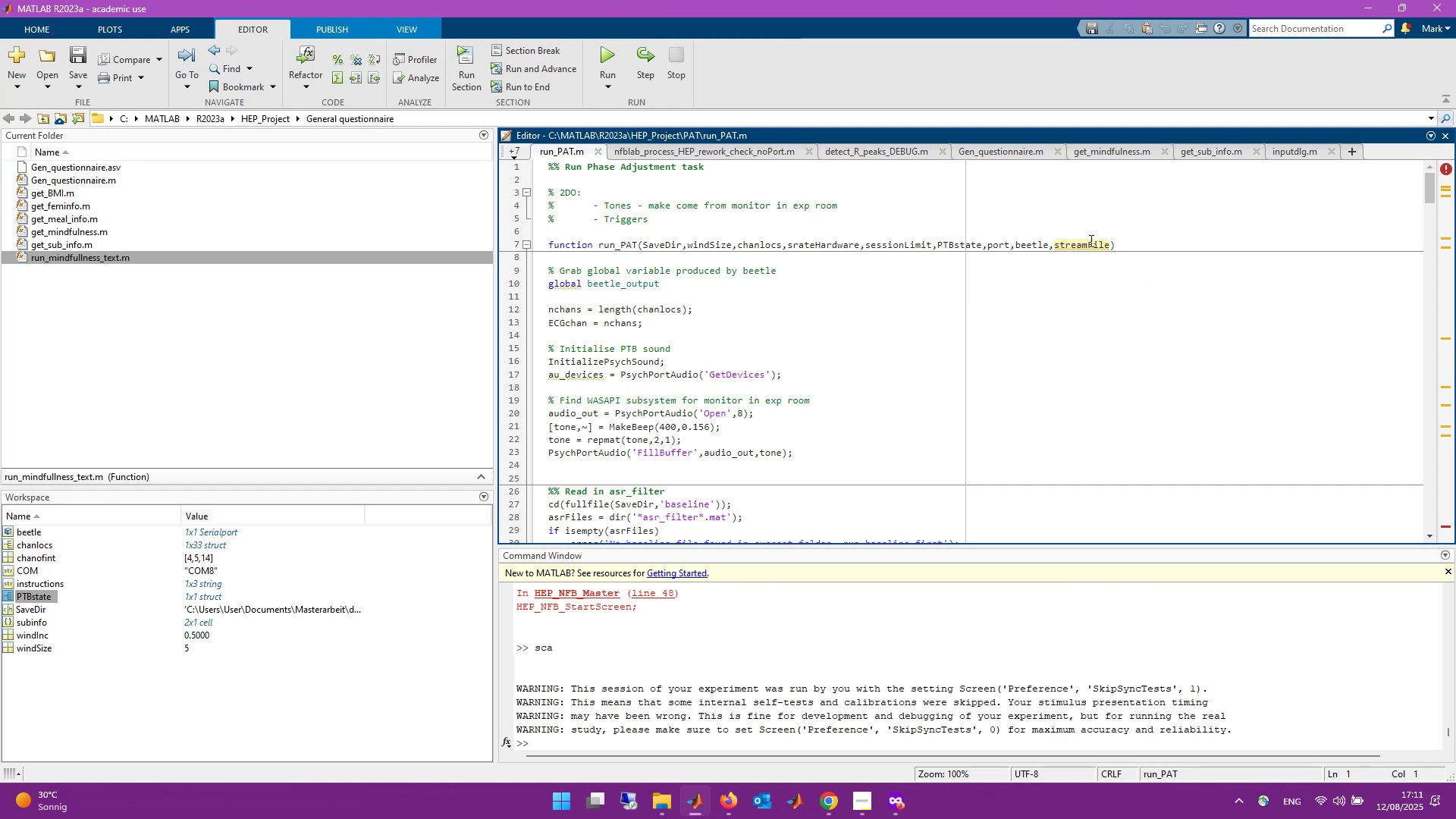 
mouse_move([1103, 236])
 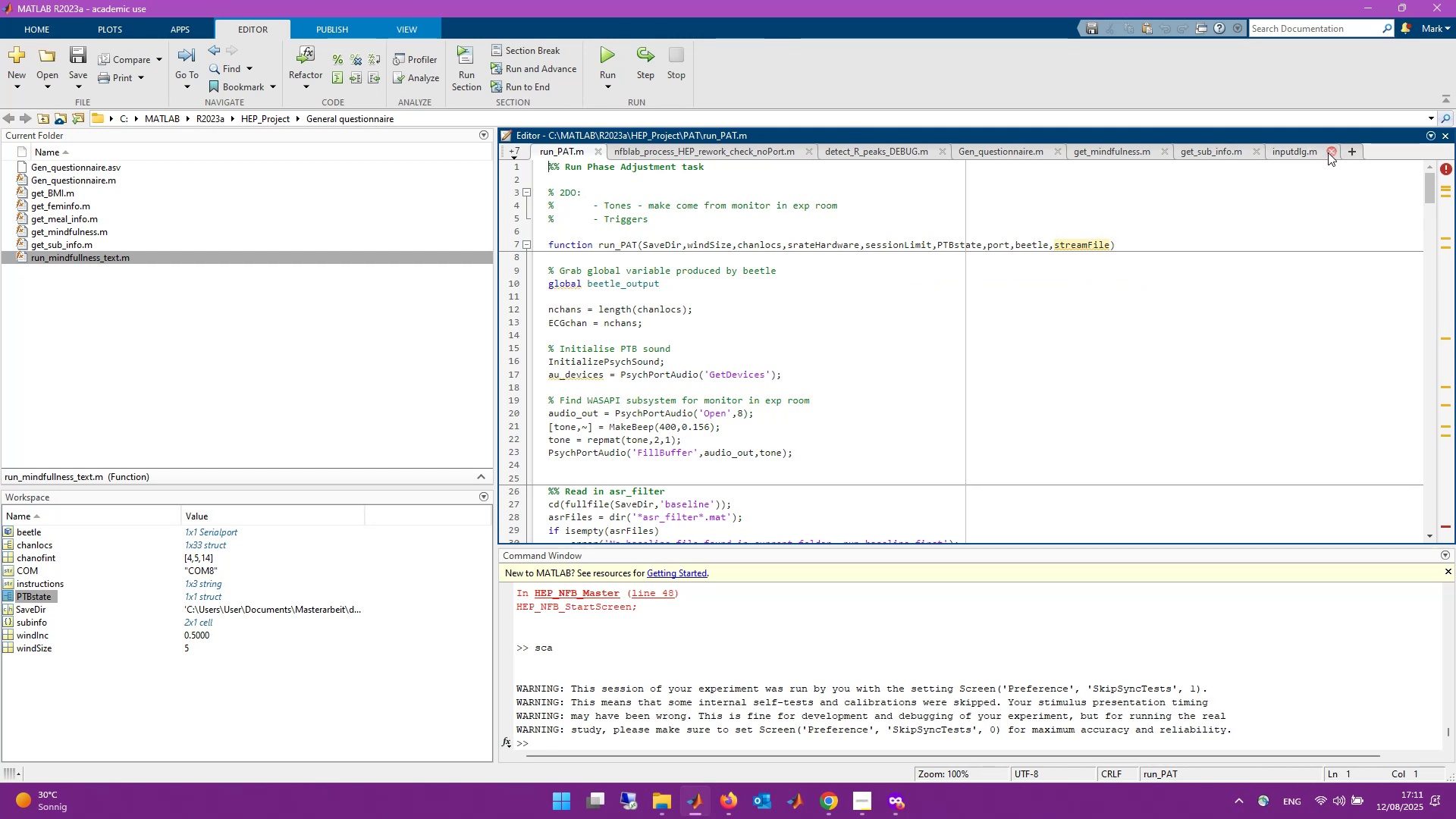 
left_click([1328, 152])
 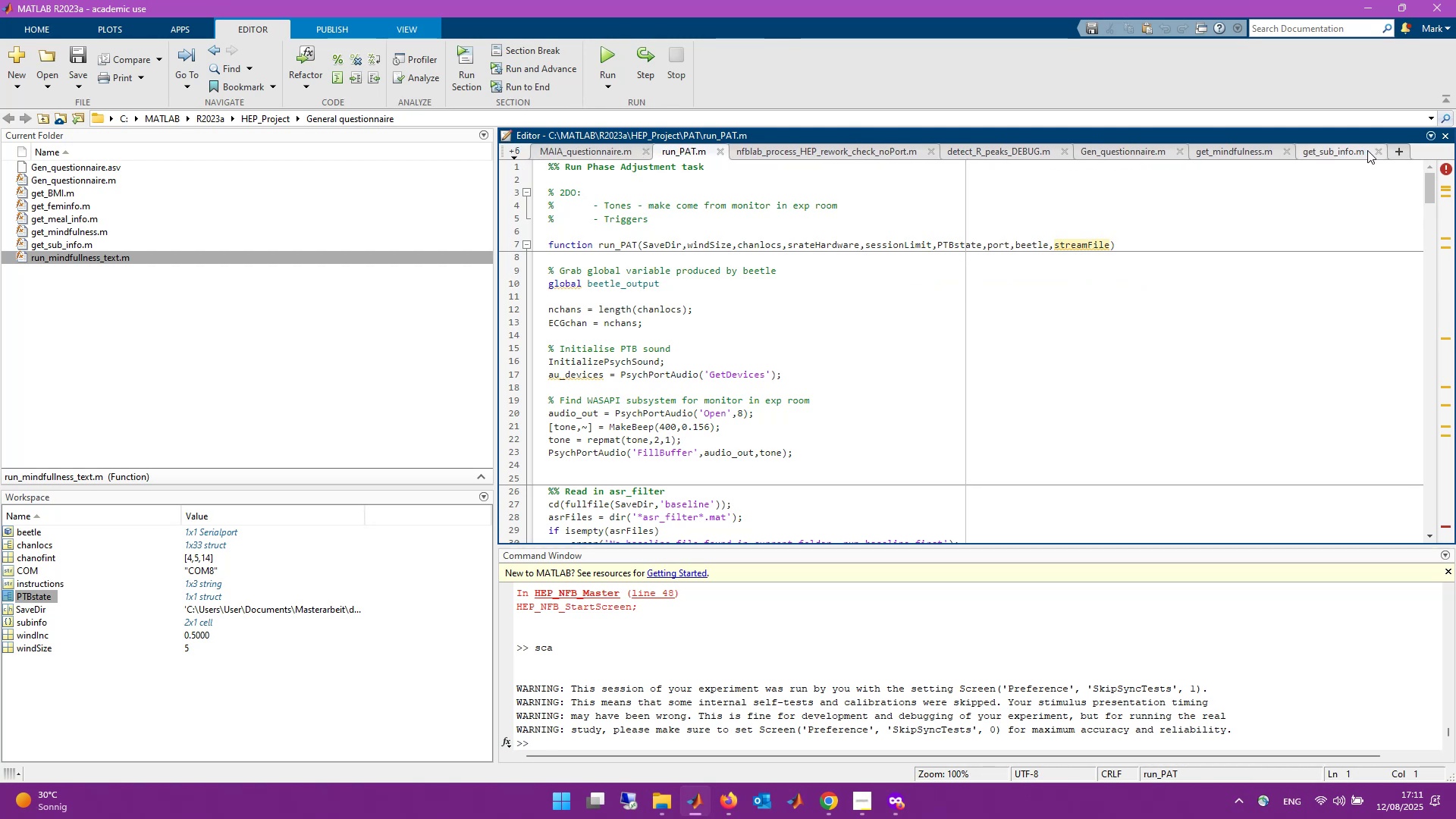 
left_click([1381, 150])
 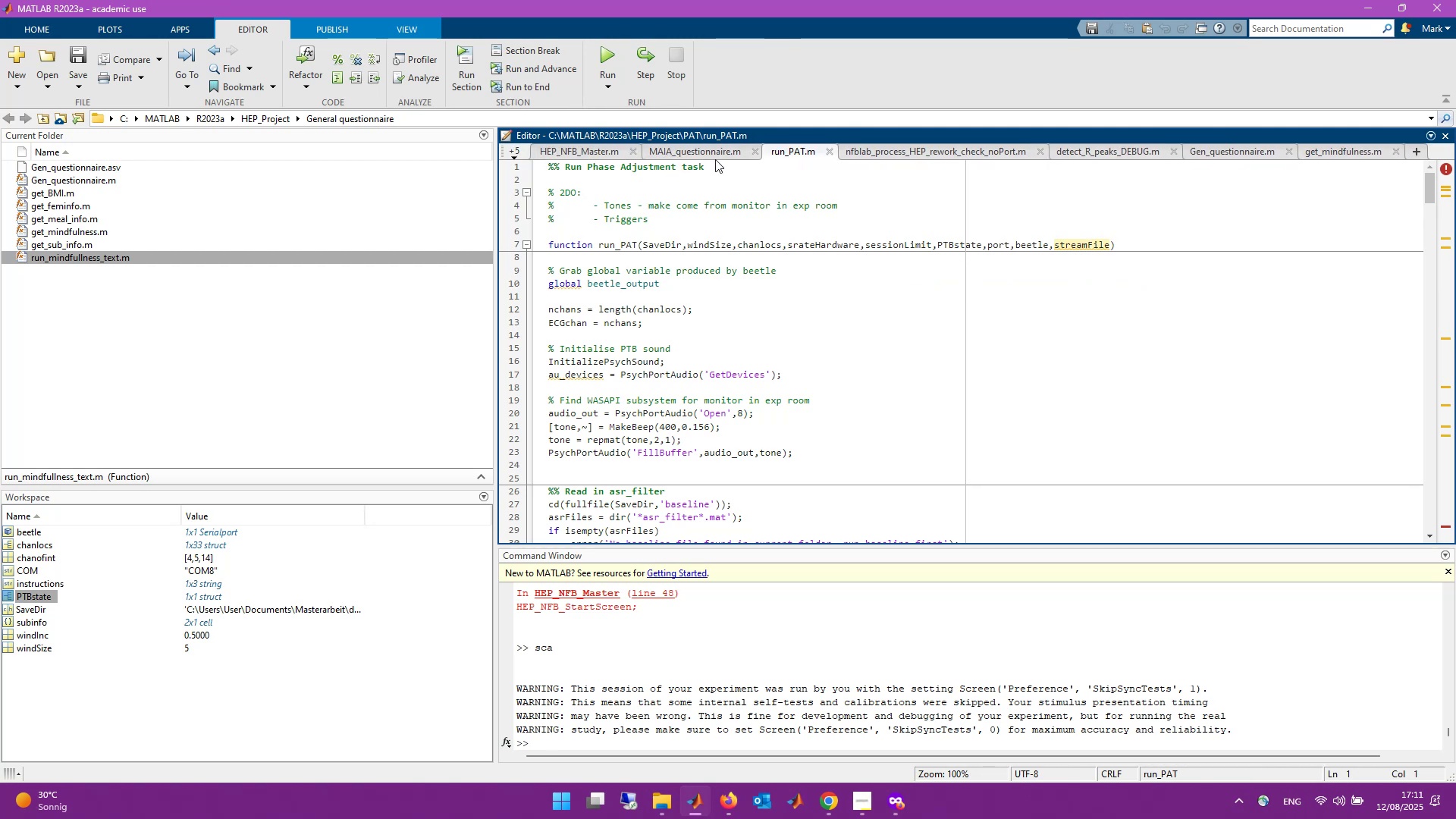 
left_click([601, 152])
 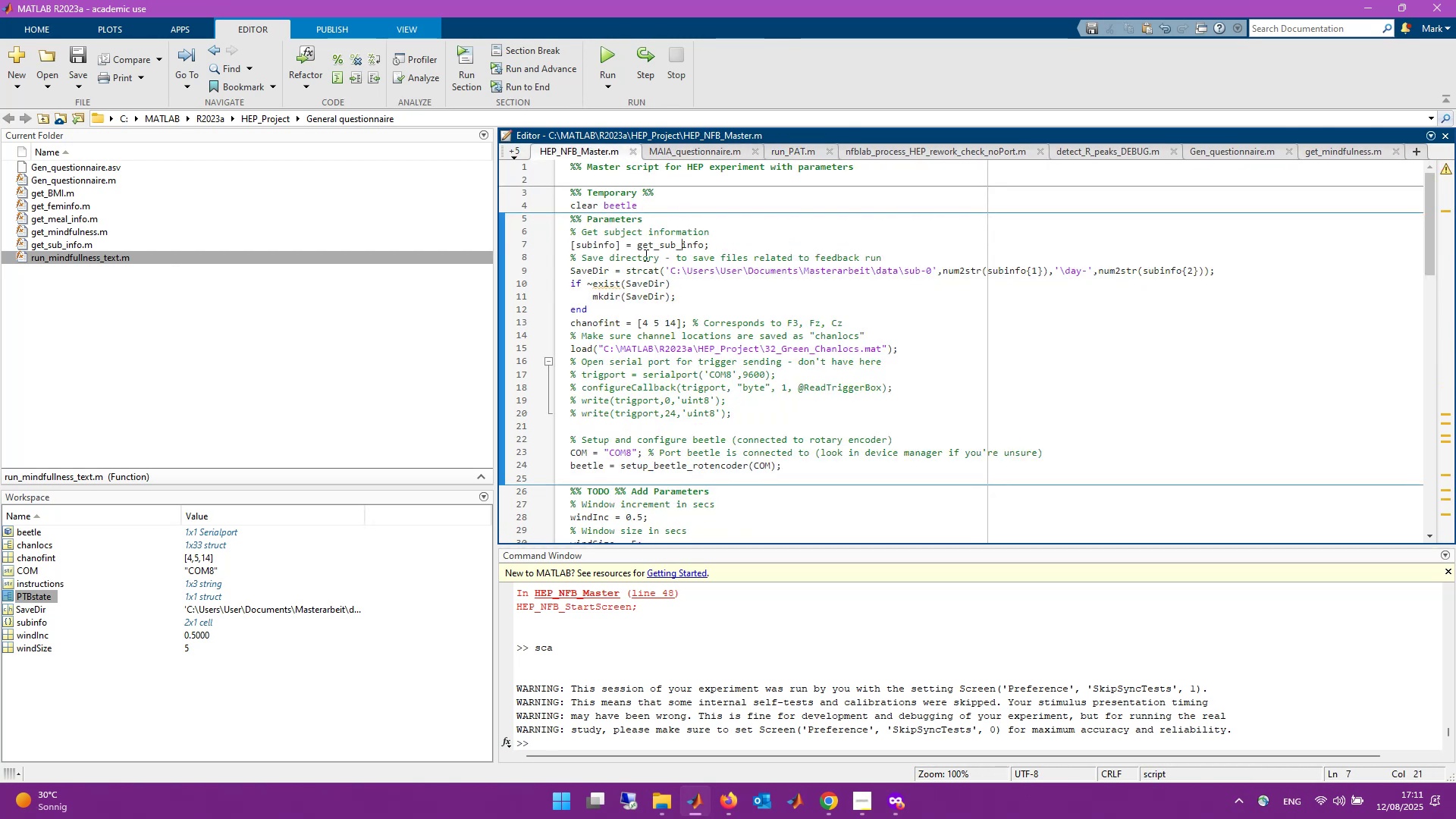 
scroll: coordinate [684, 358], scroll_direction: down, amount: 4.0
 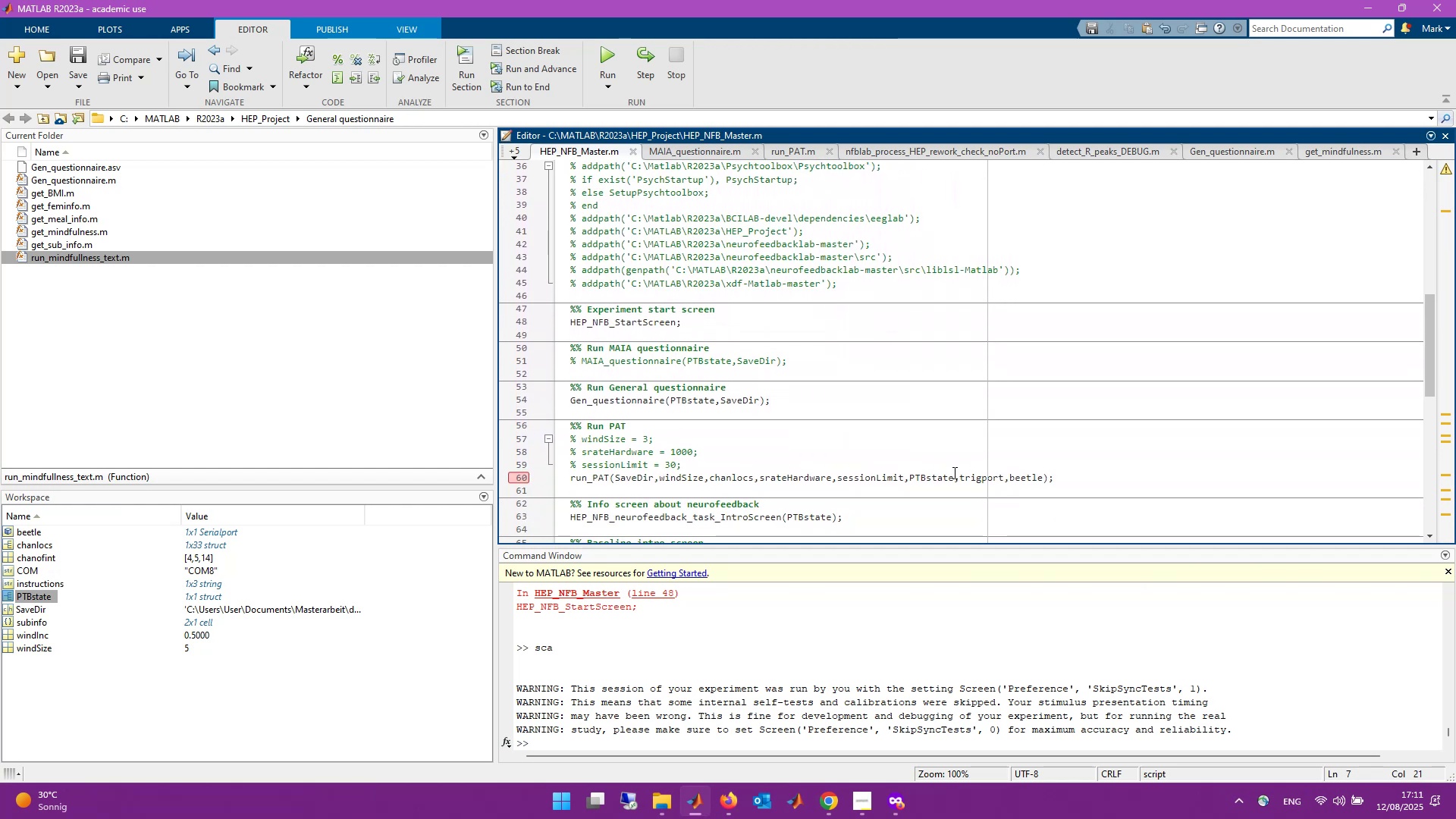 
left_click([1043, 478])
 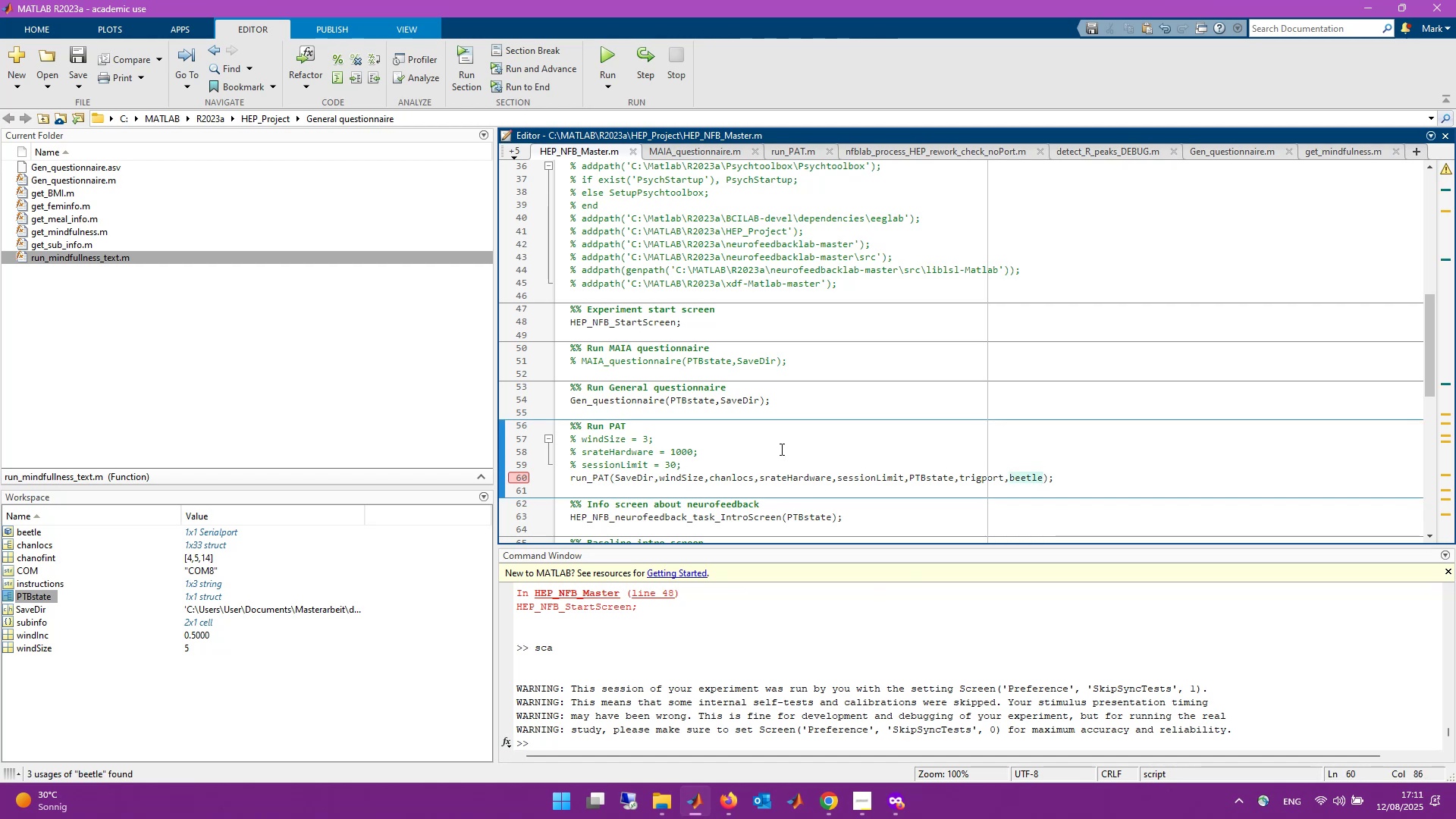 
scroll: coordinate [780, 441], scroll_direction: up, amount: 17.0
 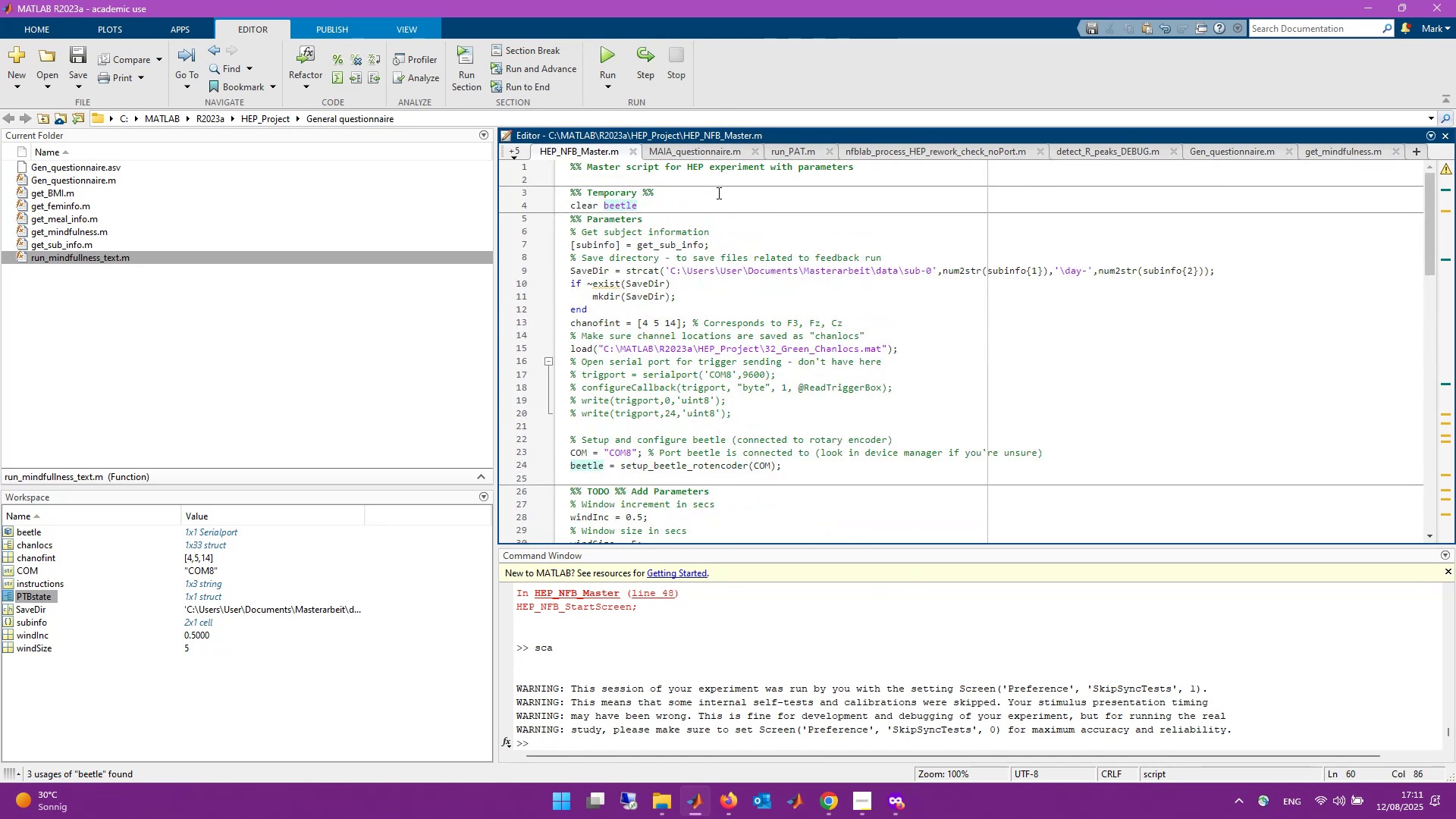 
left_click([717, 205])
 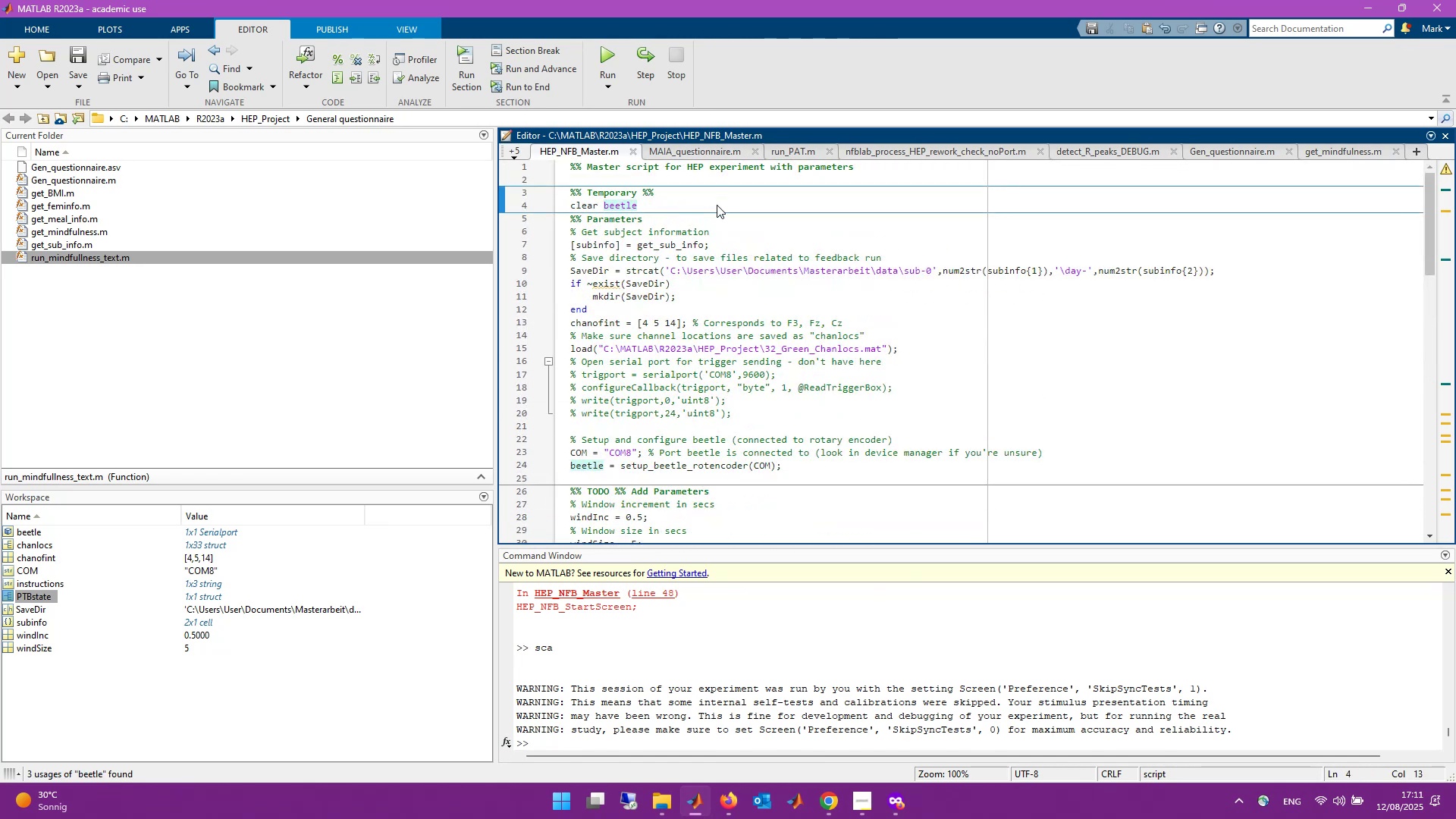 
key(Enter)
 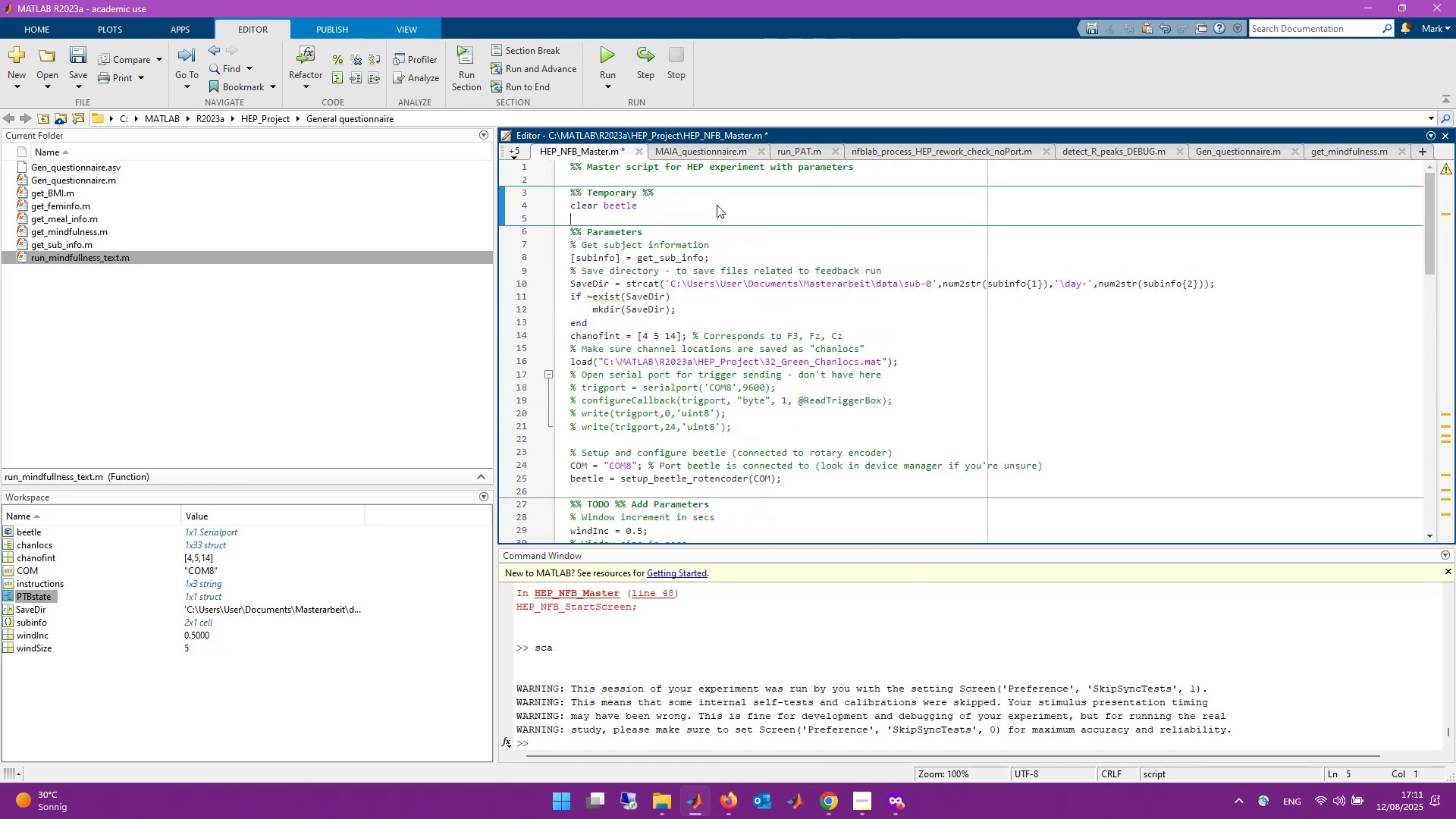 
type(% Streamfile if needed:)
 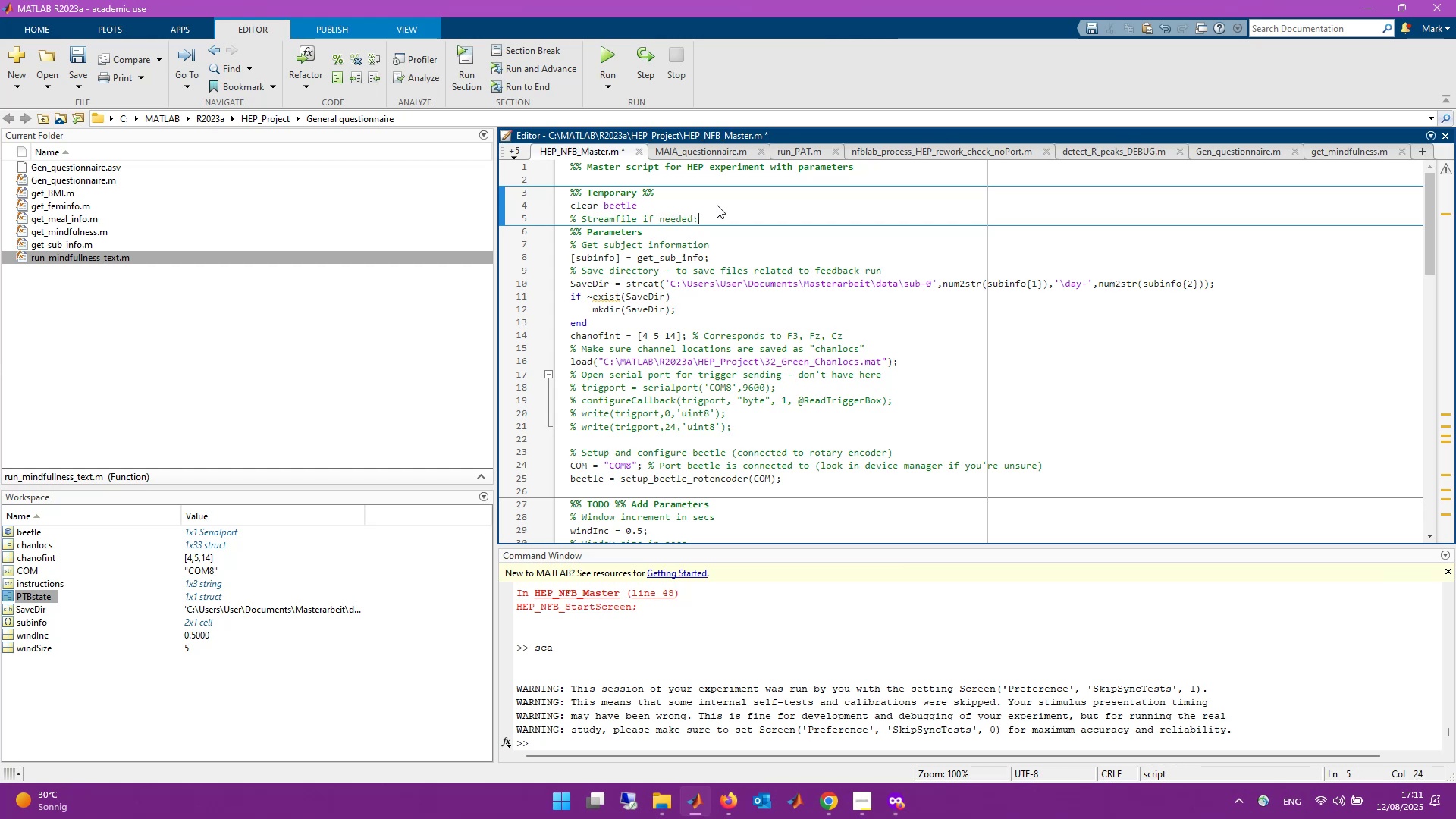 
key(Shift+Enter)
 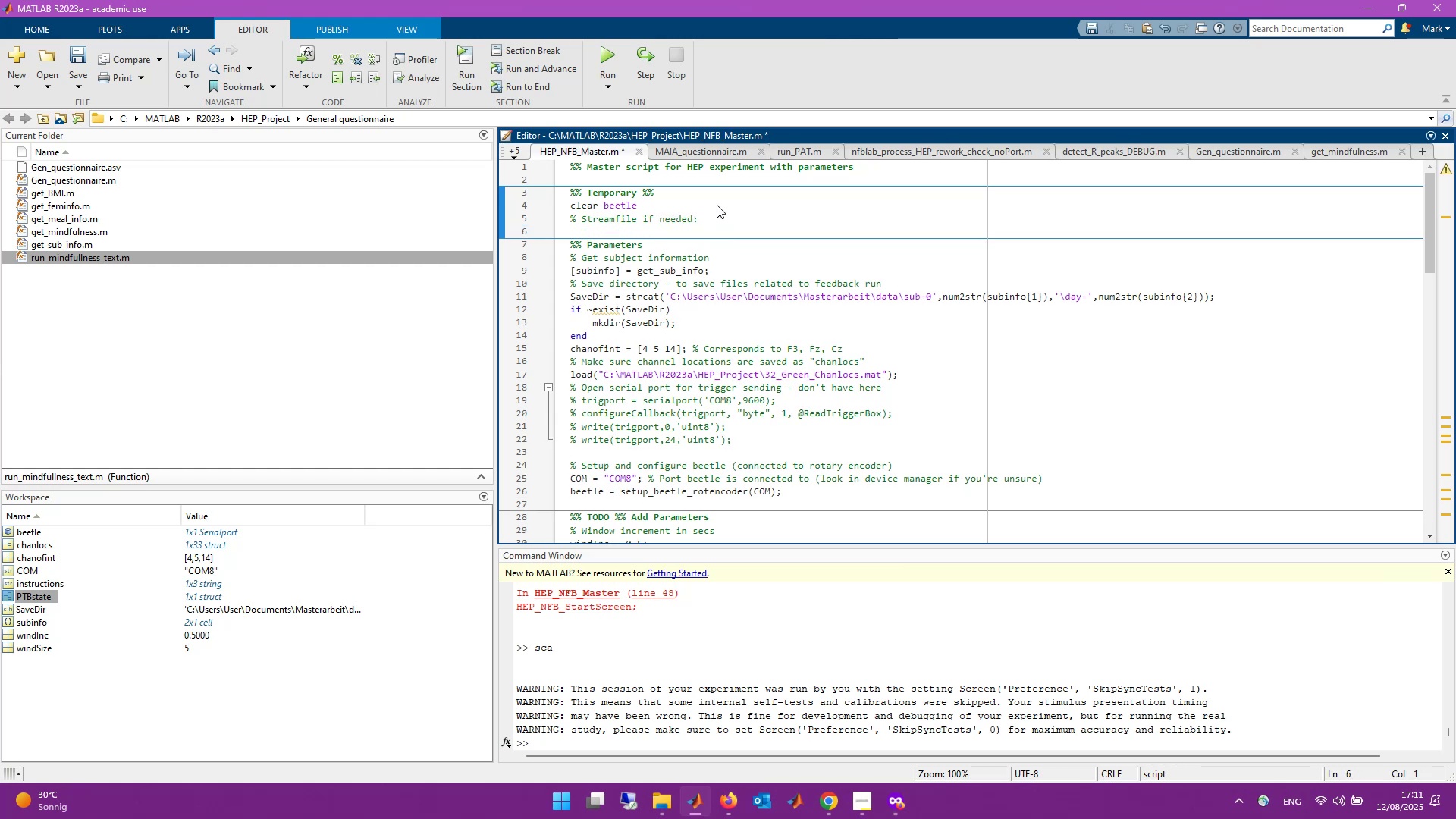 
type(streamfile = )
 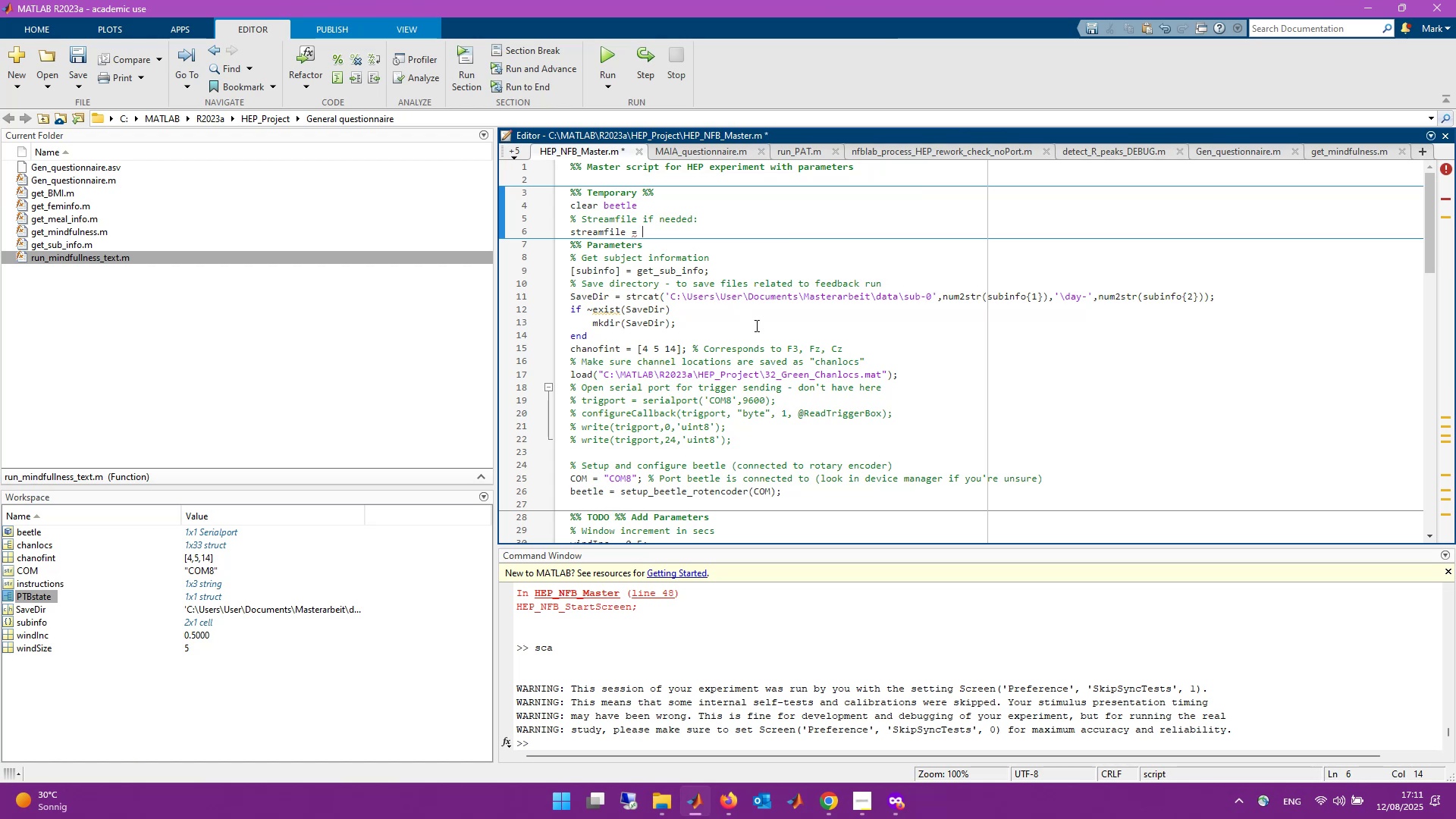 
wait(5.46)
 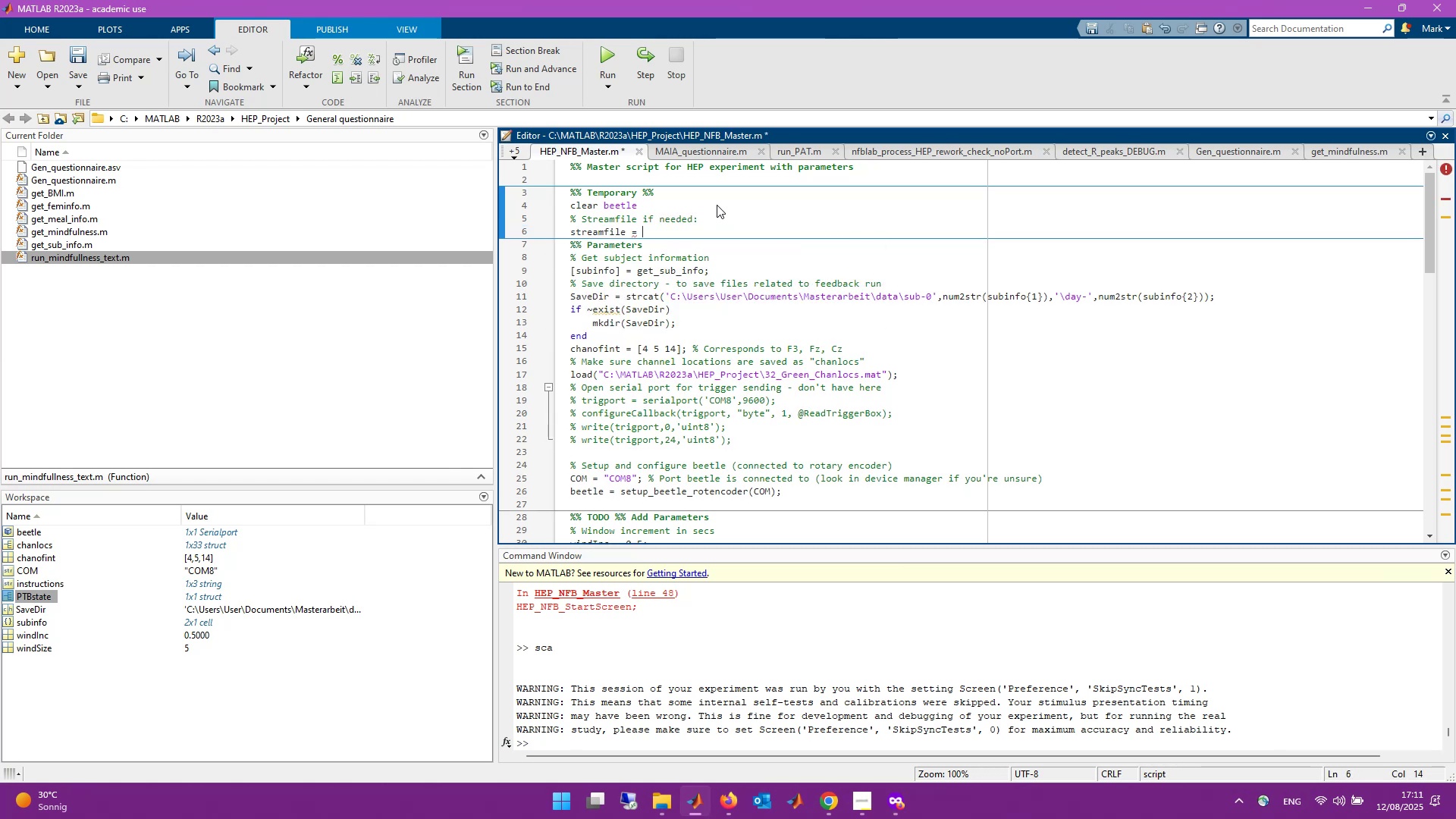 
left_click([670, 736])
 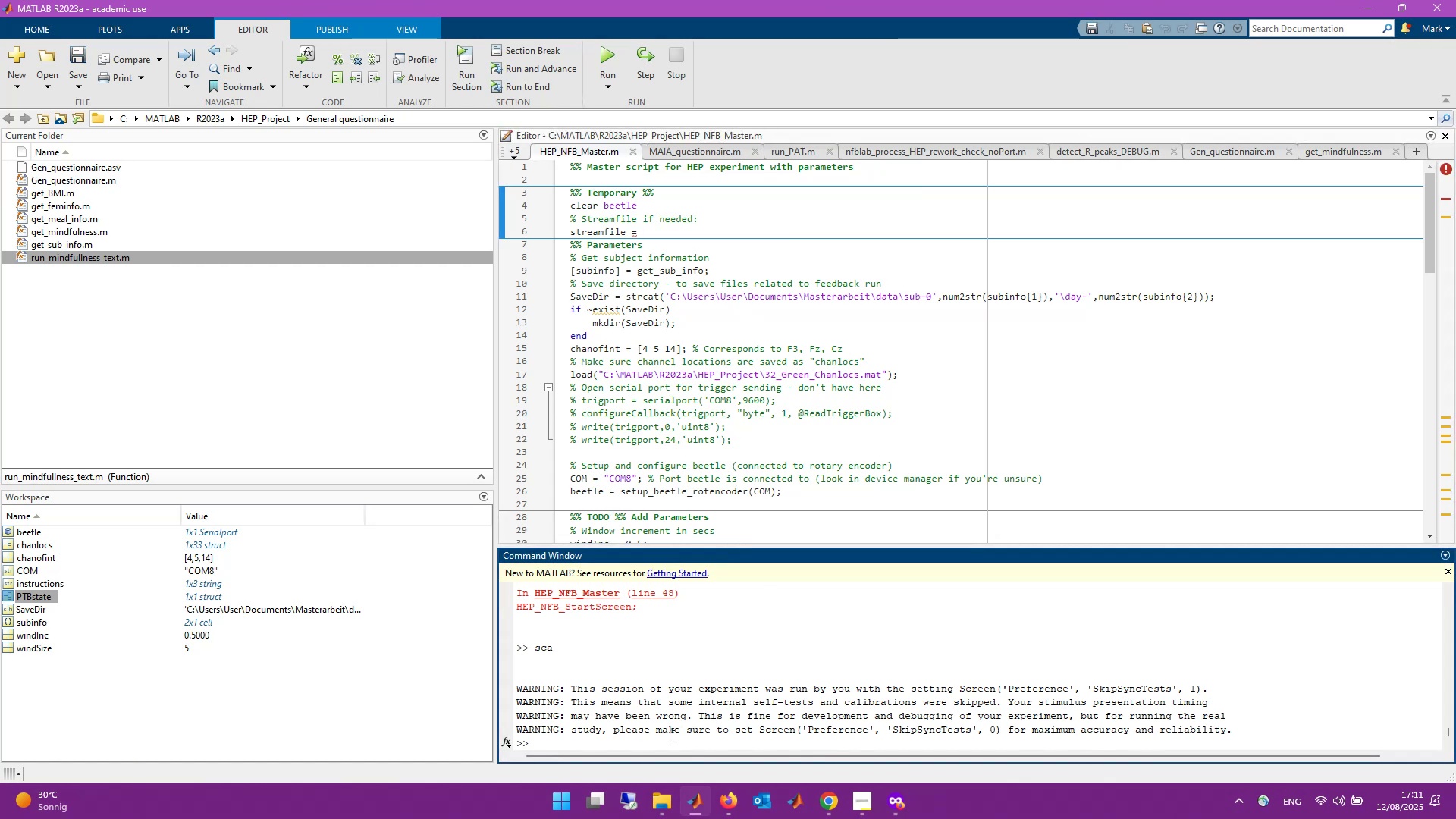 
type(cd(save)
key(Backspace)
key(Backspace)
key(Backspace)
key(Backspace)
type(SaveDir))
 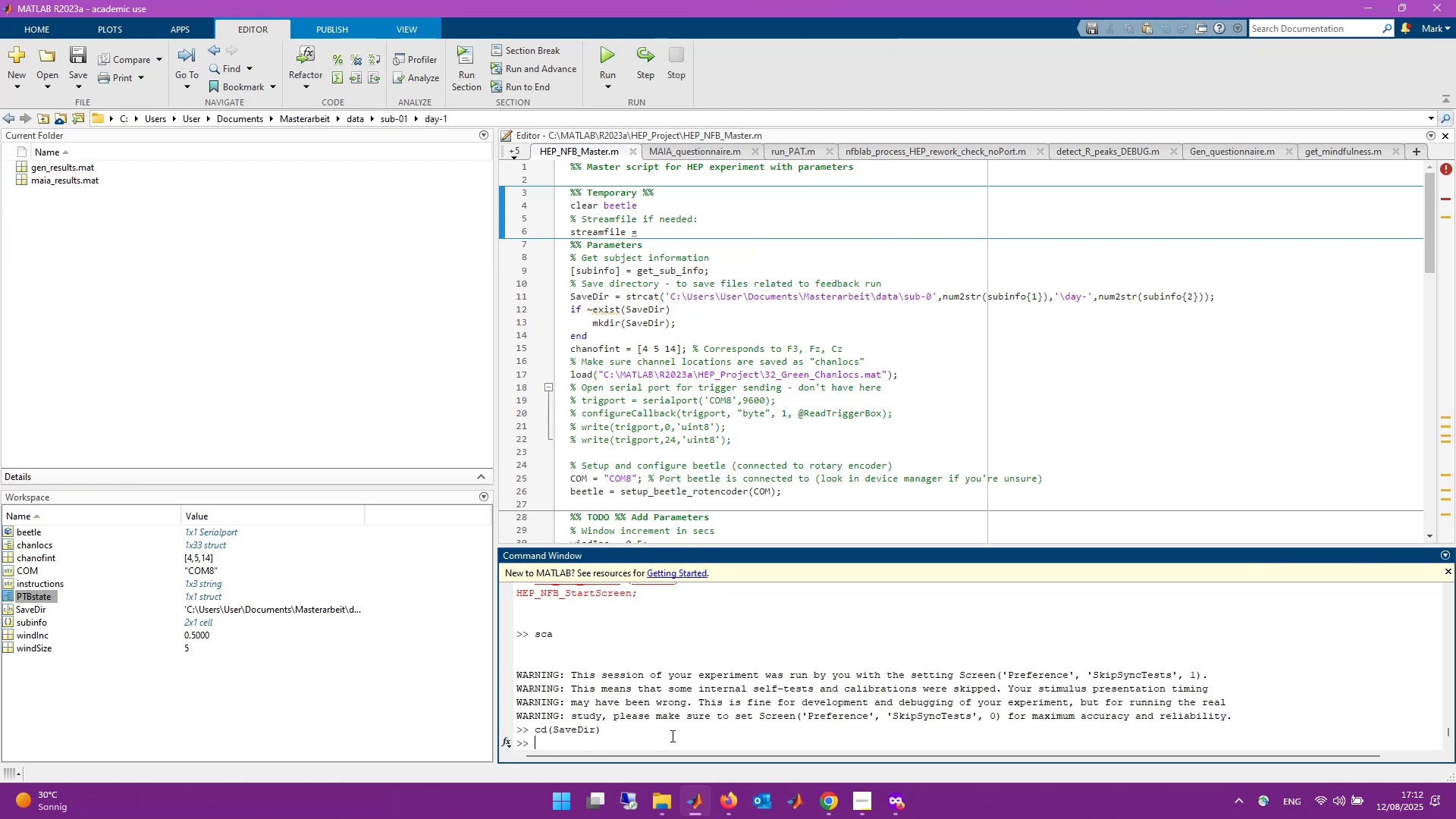 
 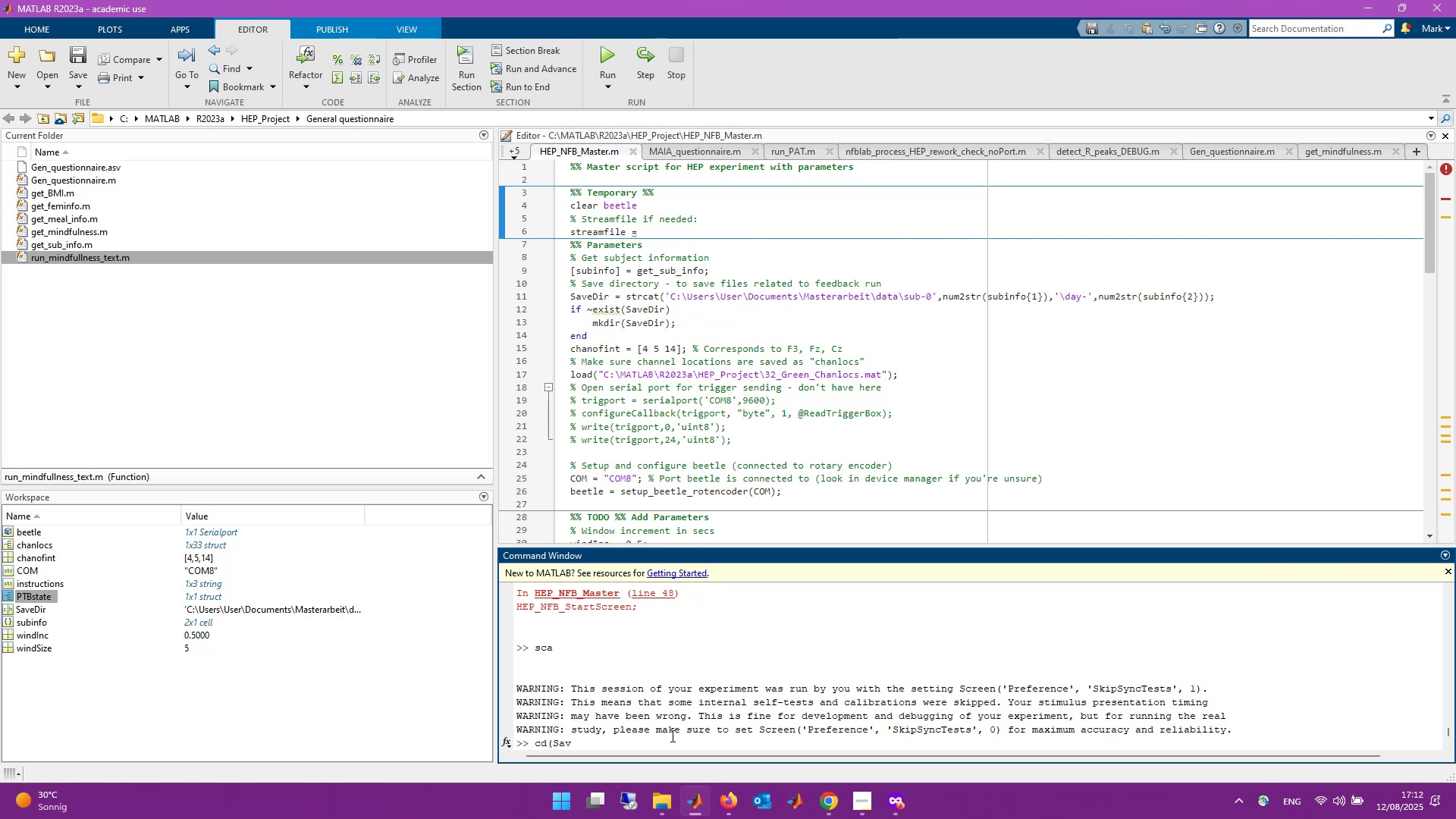 
key(Enter)
 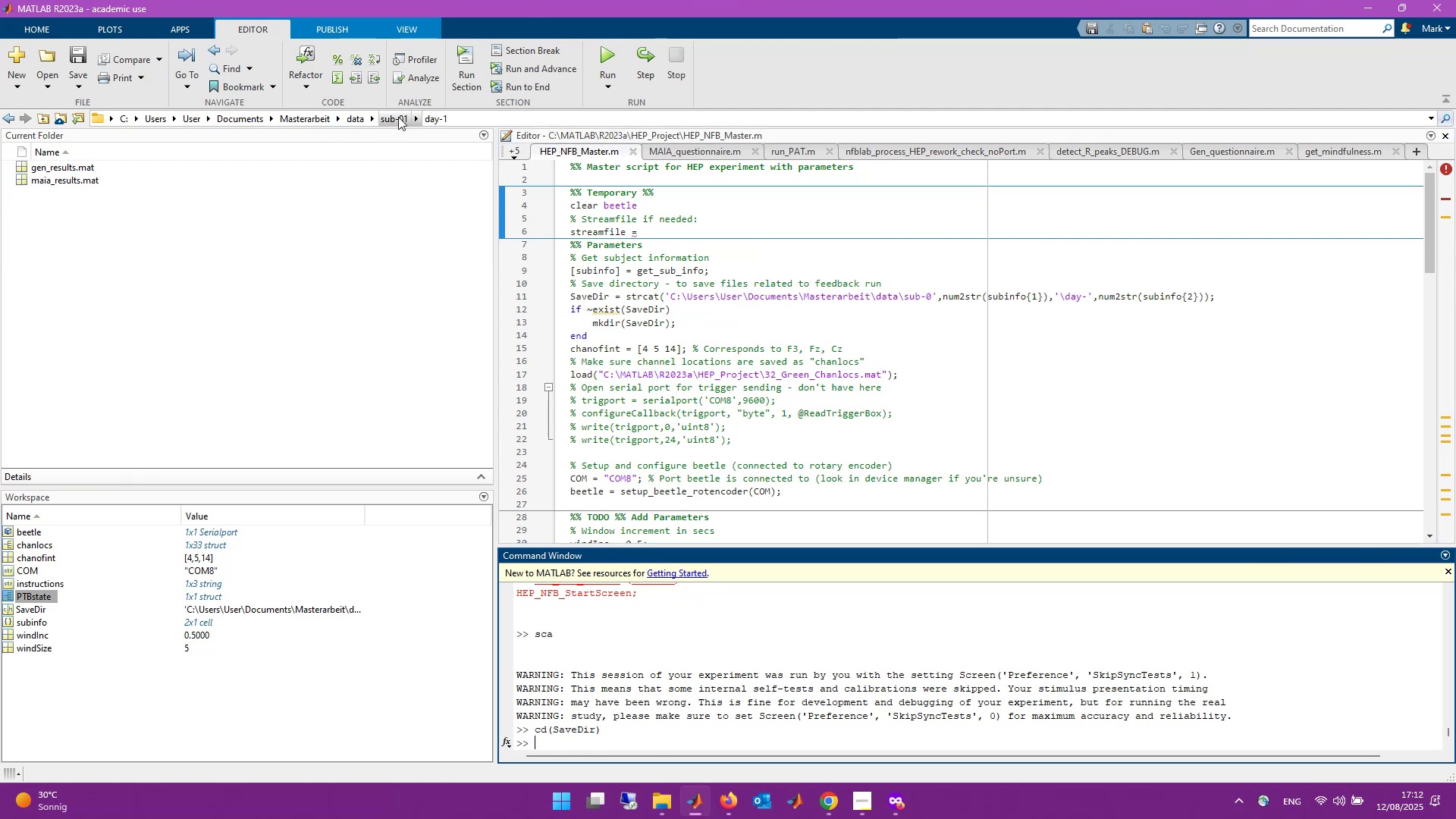 
left_click([359, 118])
 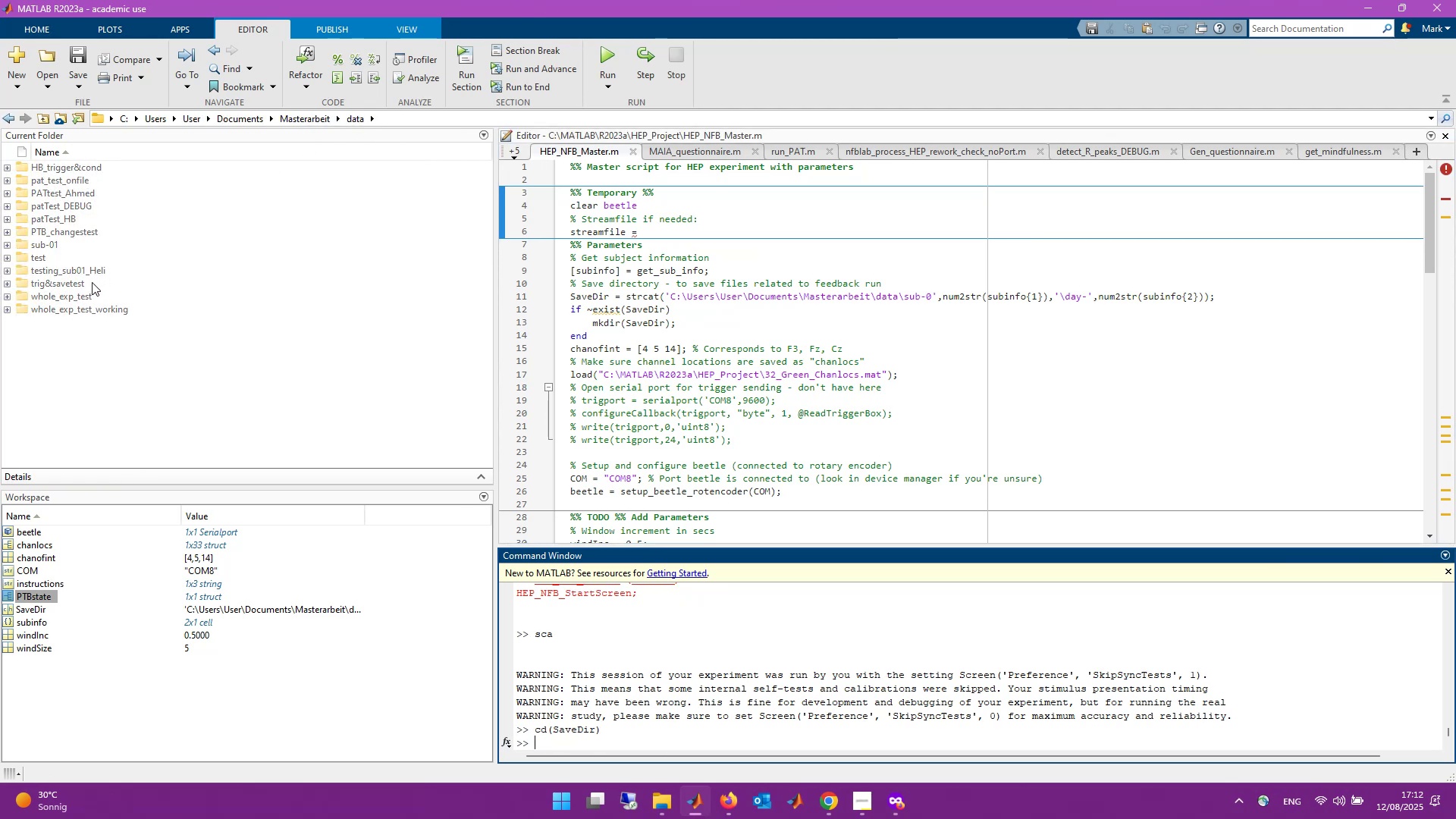 
left_click([80, 167])
 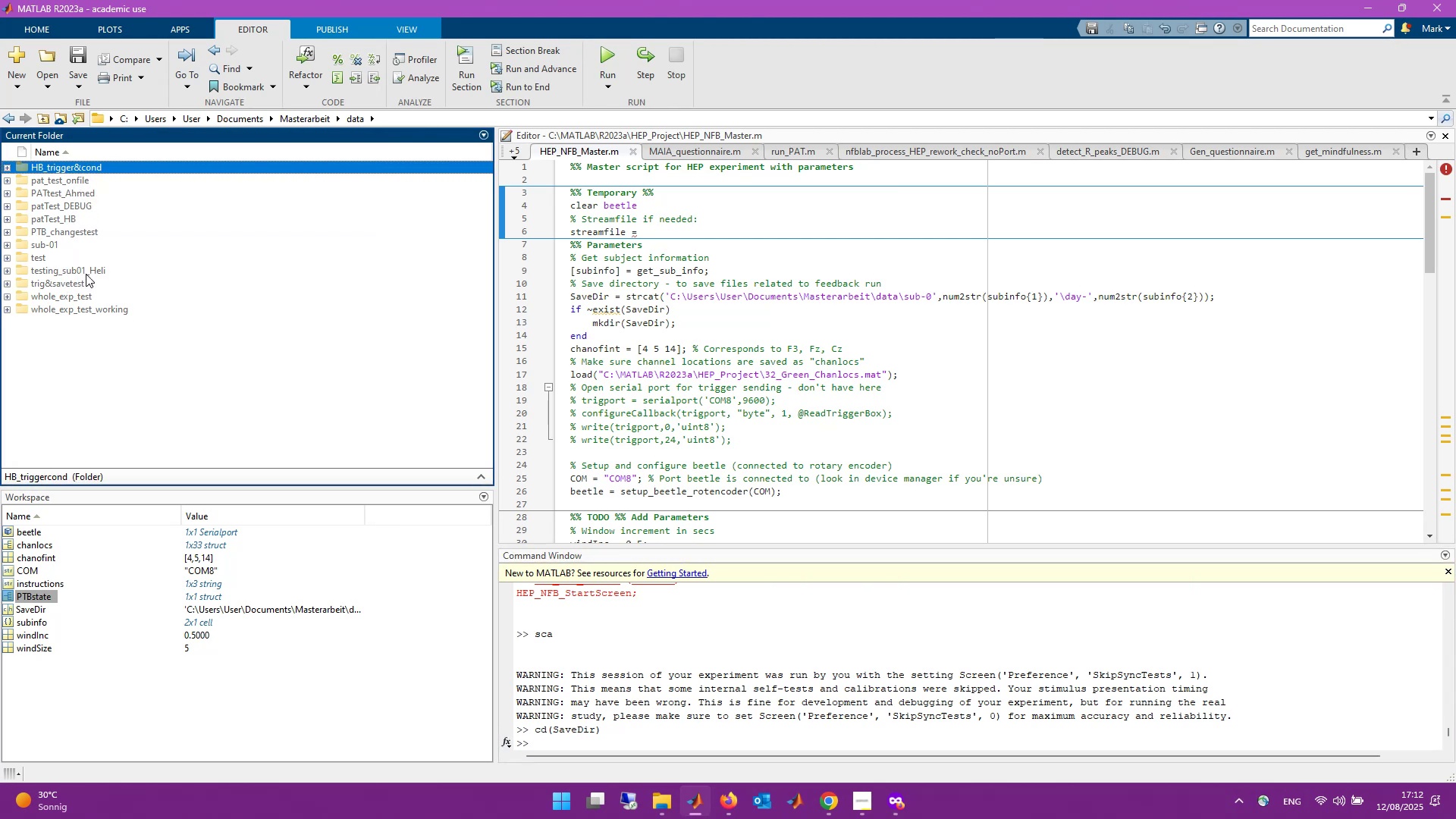 
wait(7.5)
 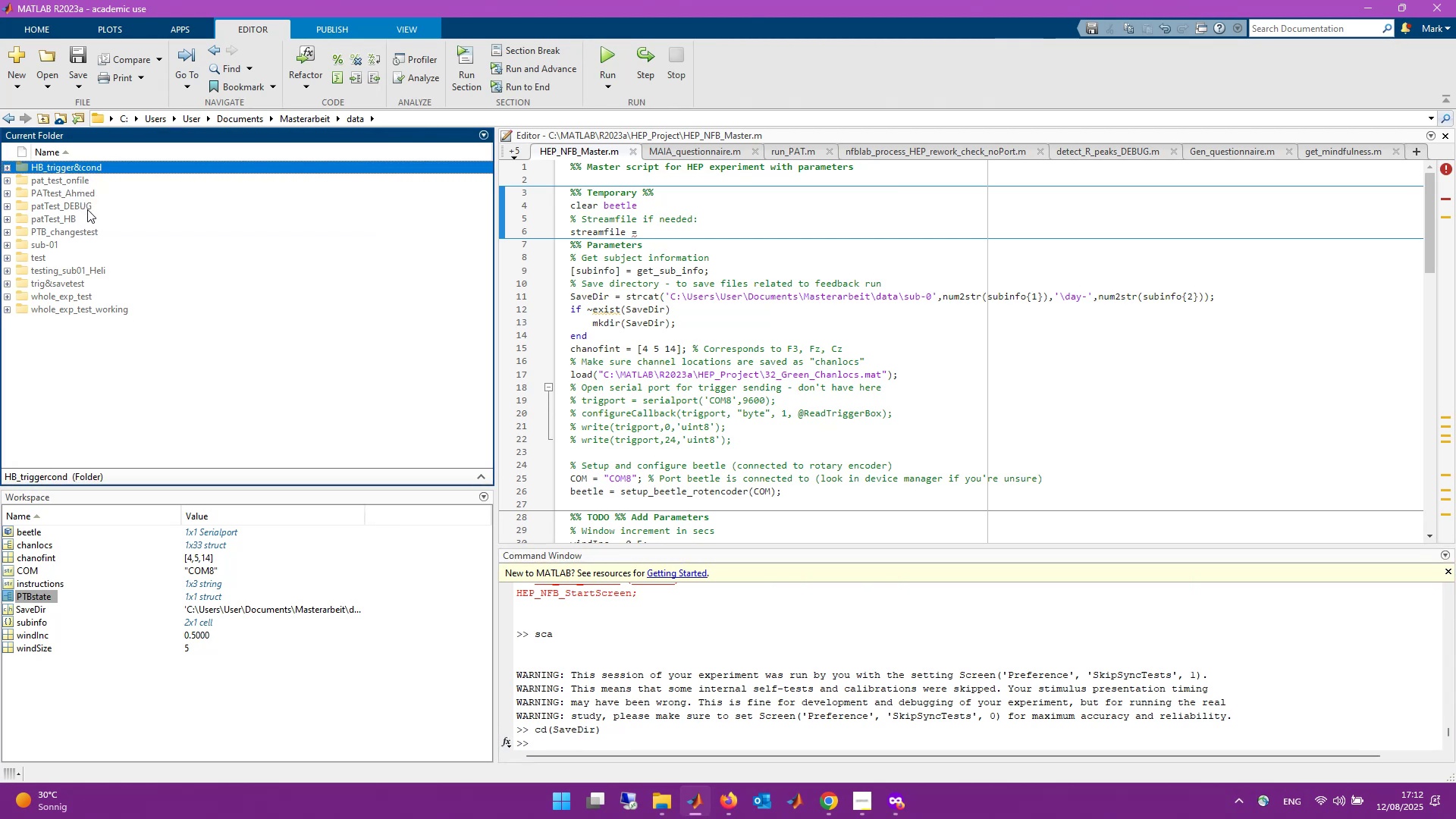 
double_click([75, 166])
 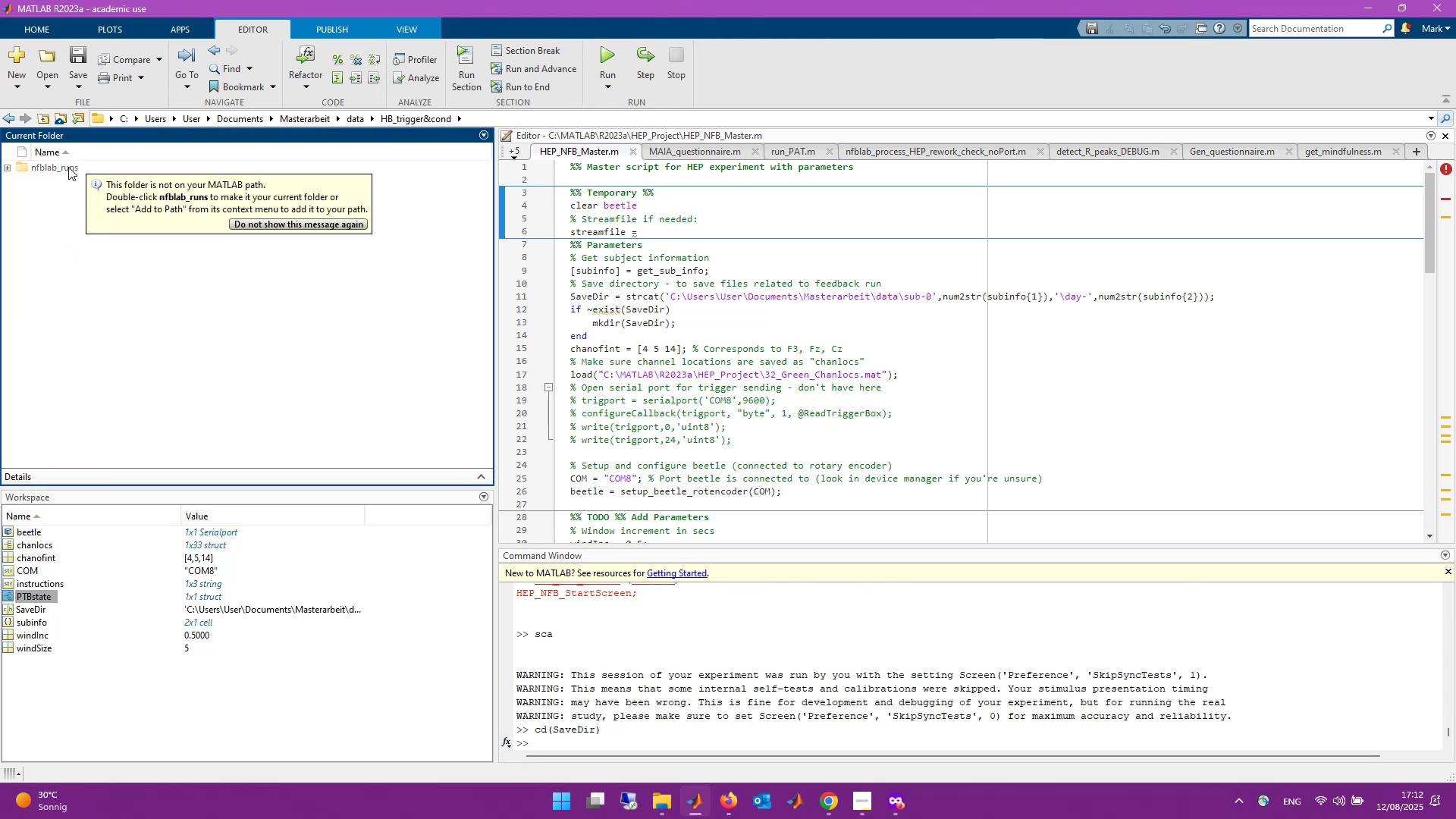 
double_click([67, 167])
 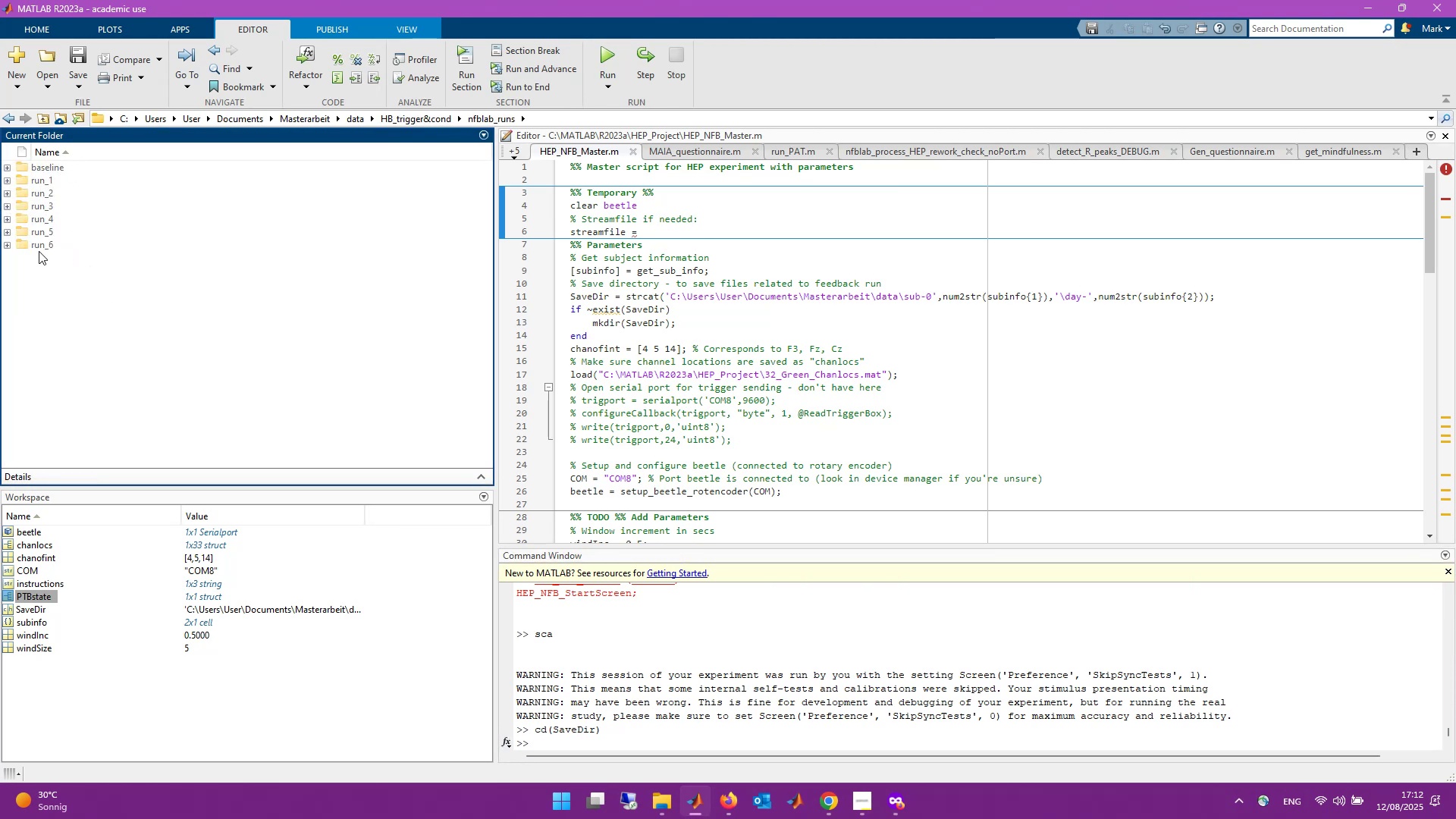 
double_click([40, 249])
 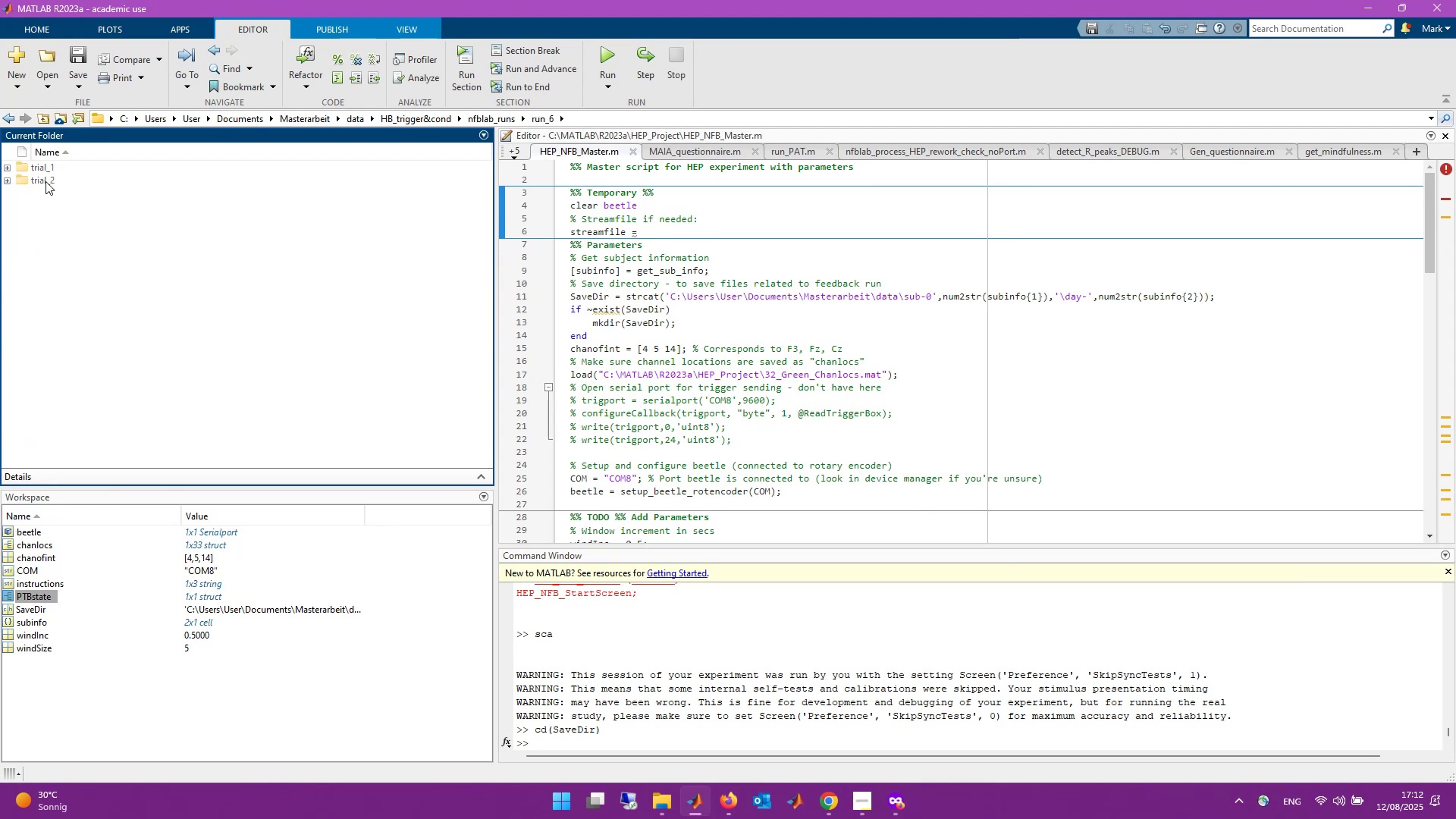 
double_click([46, 181])
 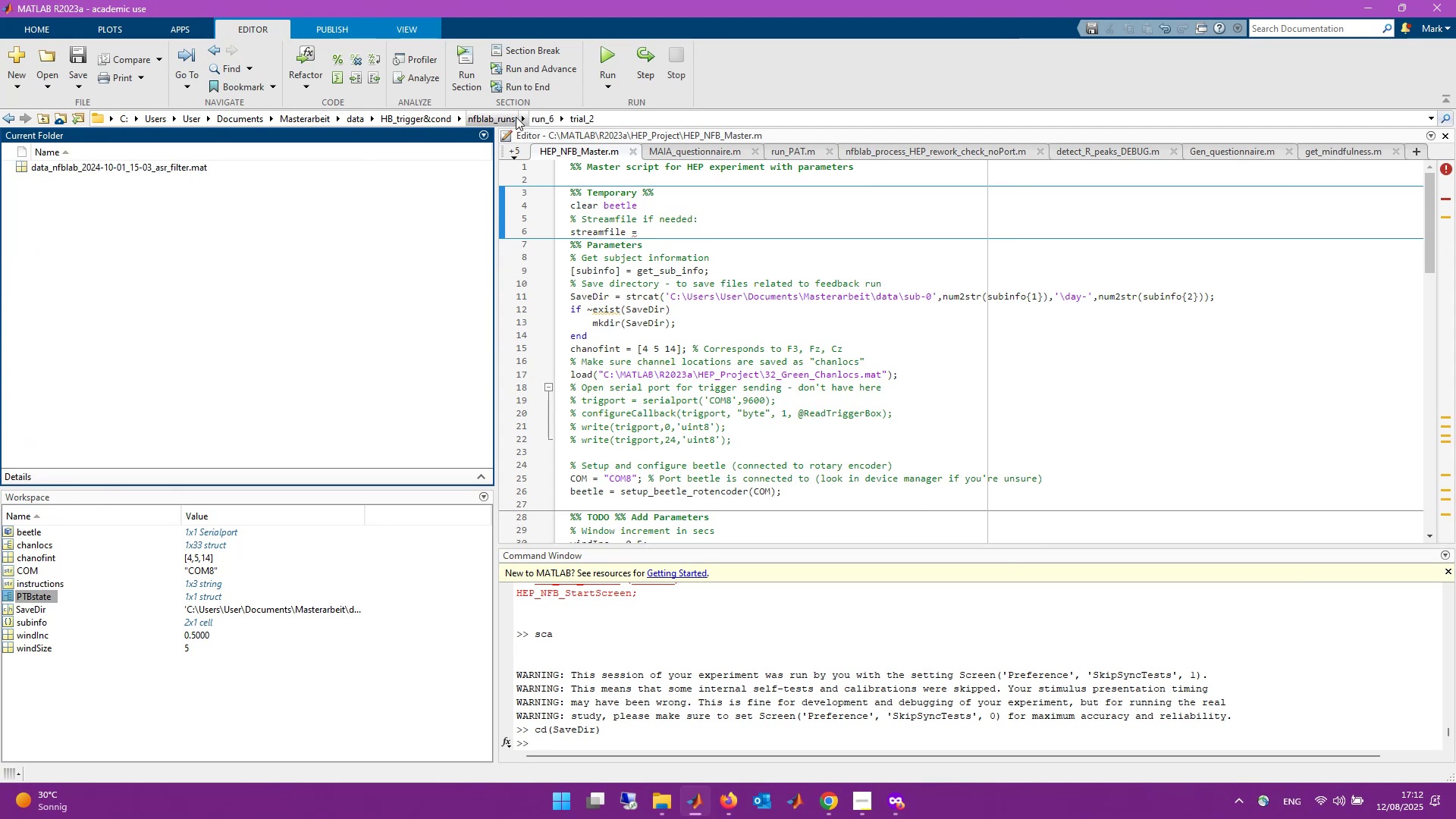 
left_click([538, 121])
 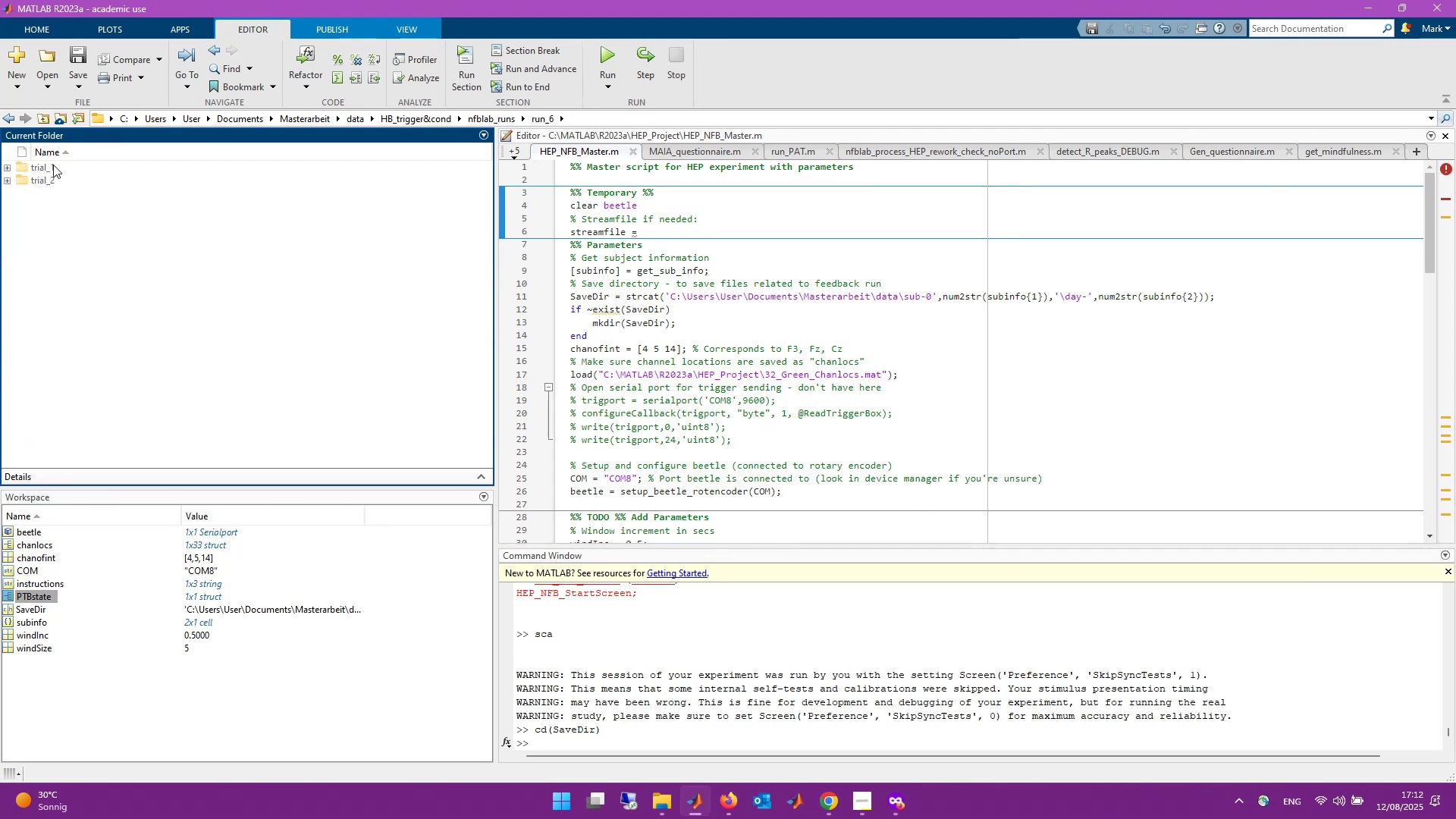 
double_click([53, 165])
 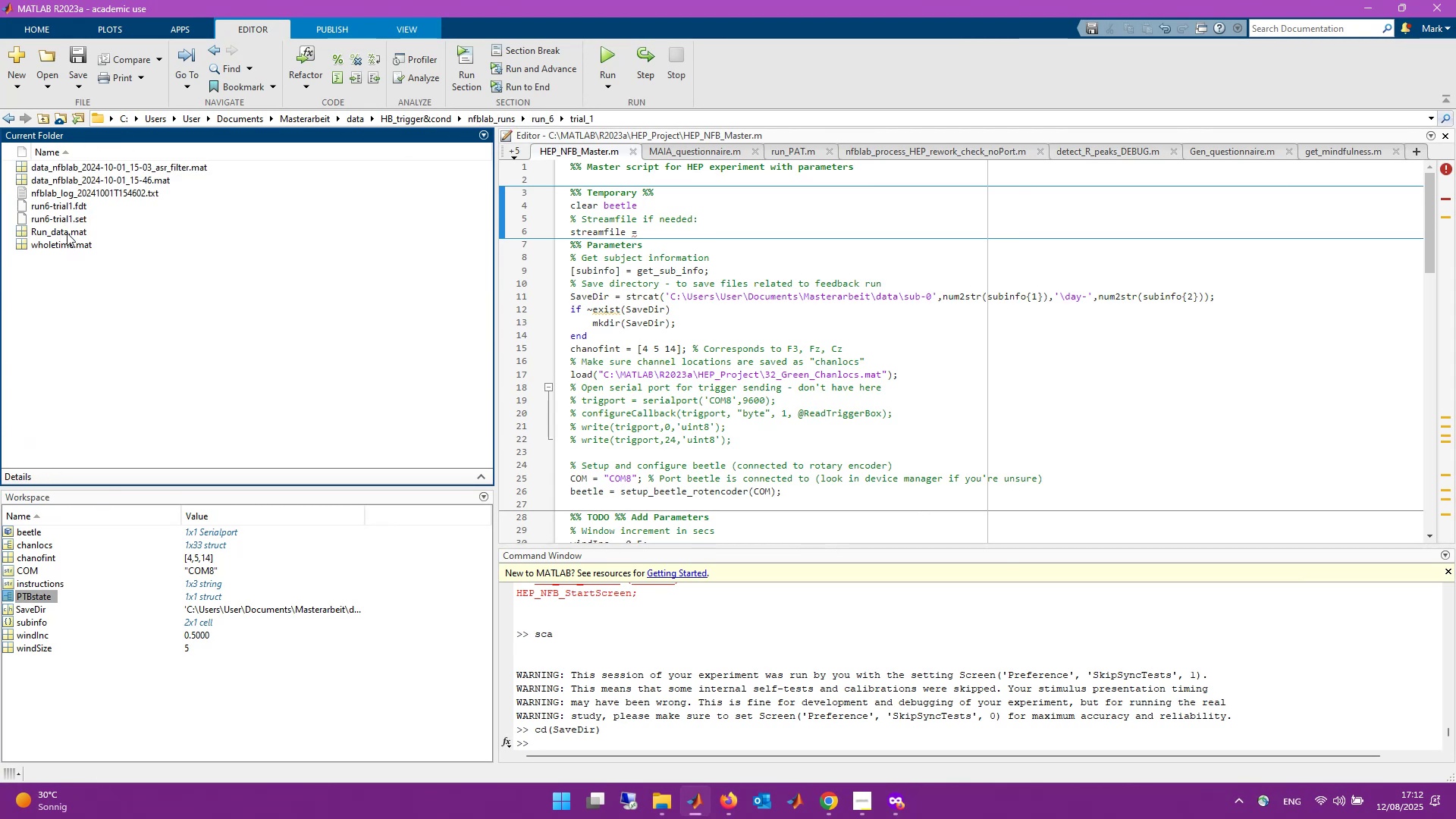 
left_click([60, 221])
 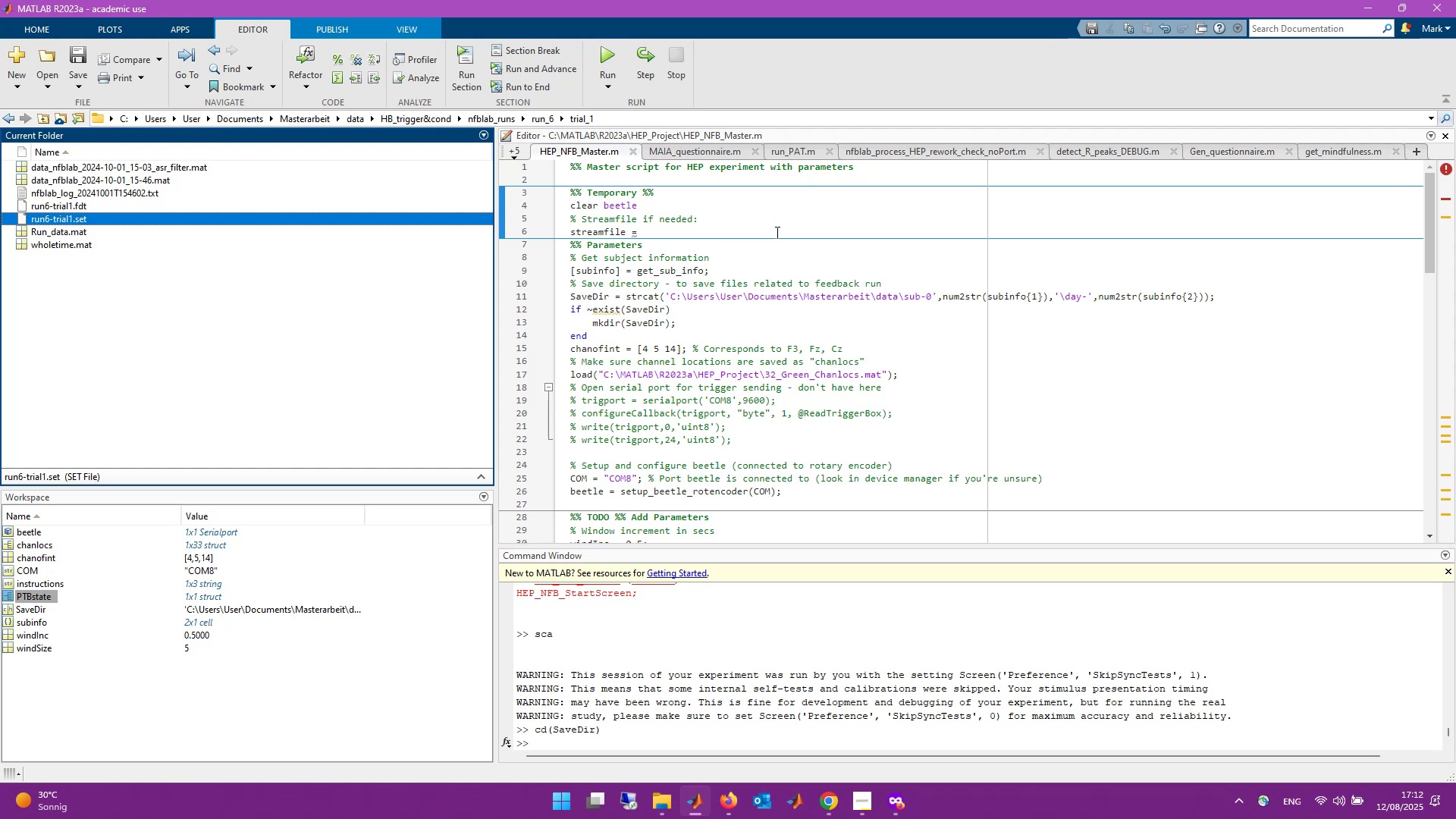 
wait(5.17)
 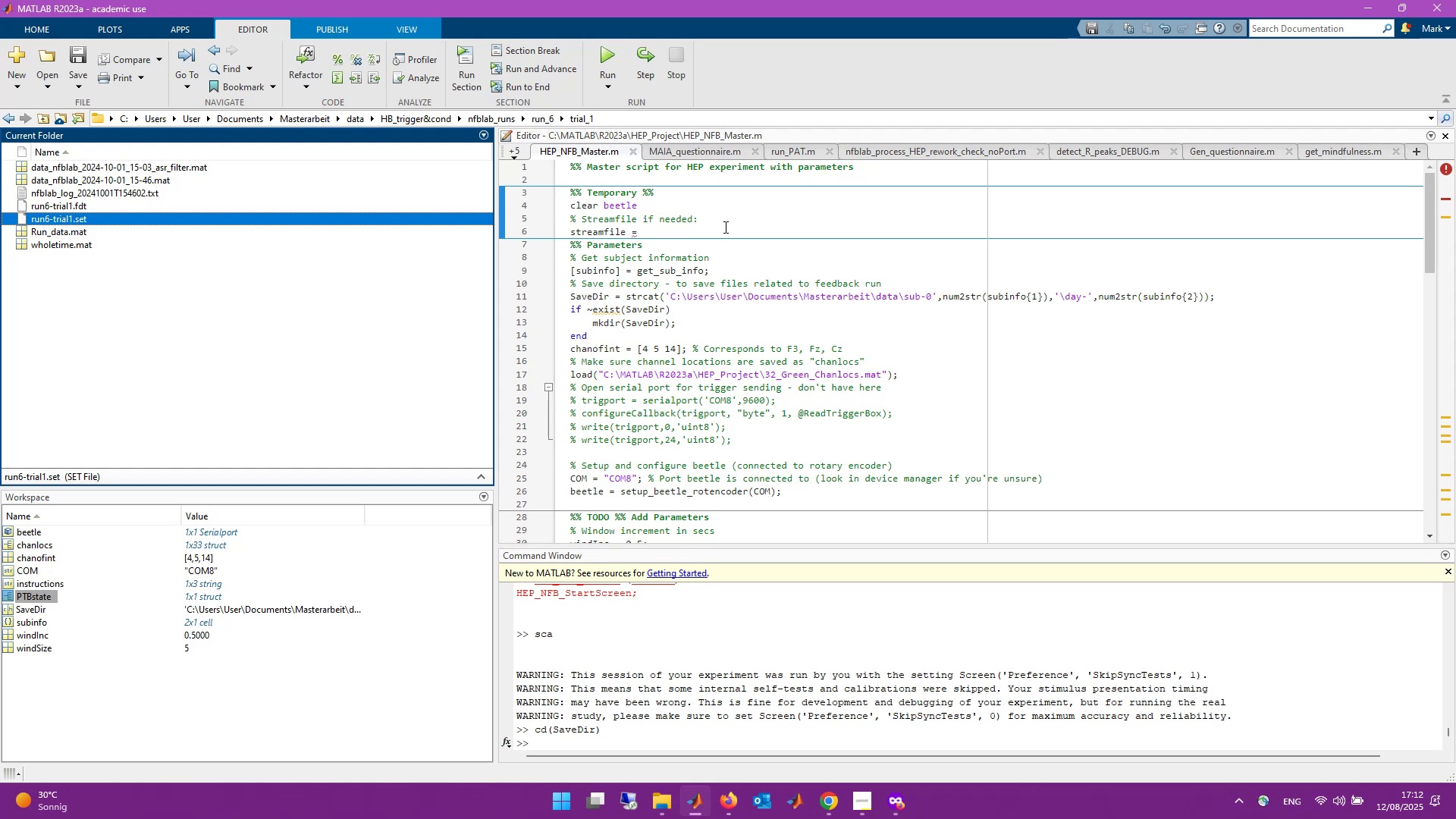 
scroll: coordinate [774, 306], scroll_direction: up, amount: 4.0
 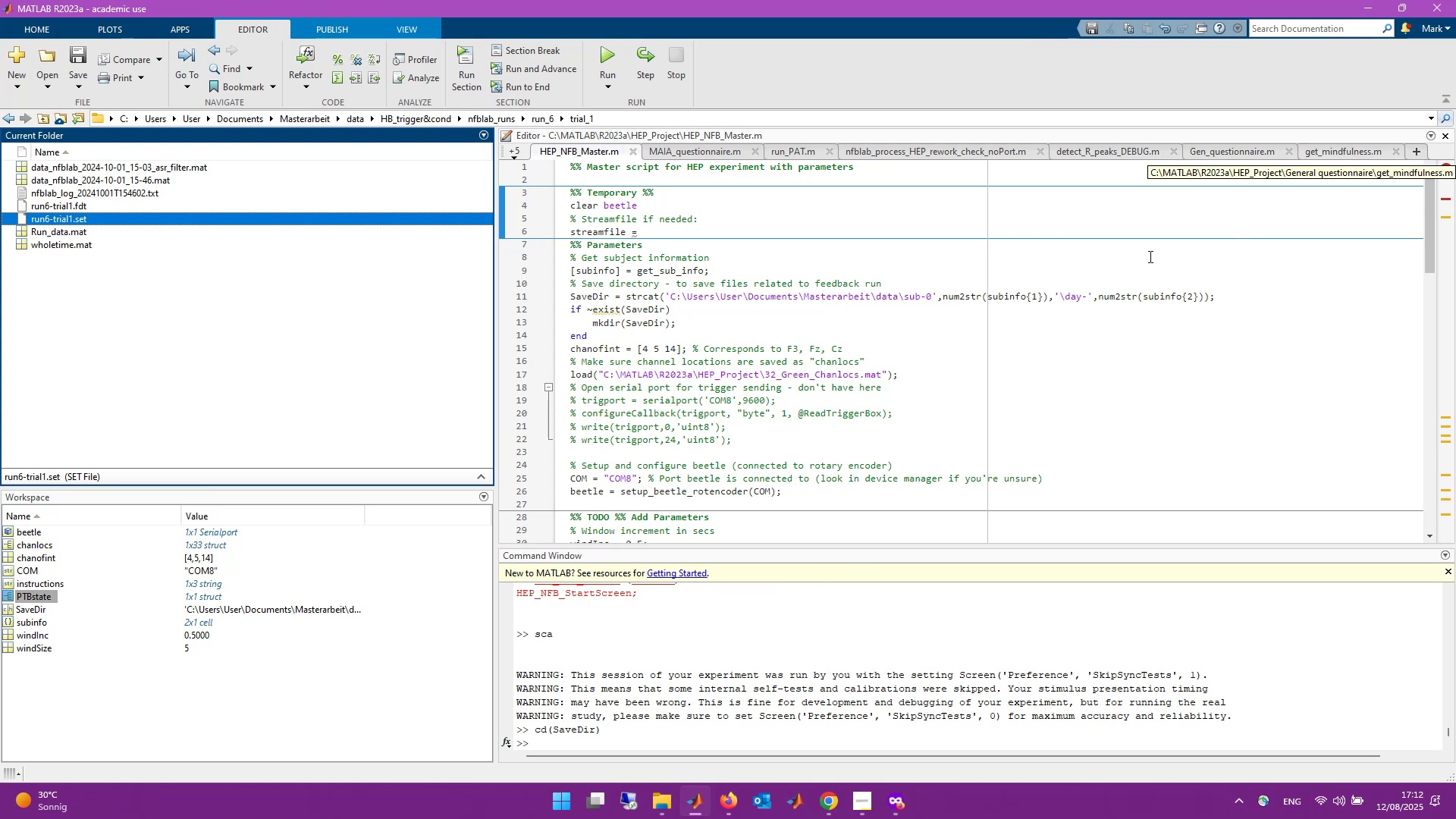 
wait(12.56)
 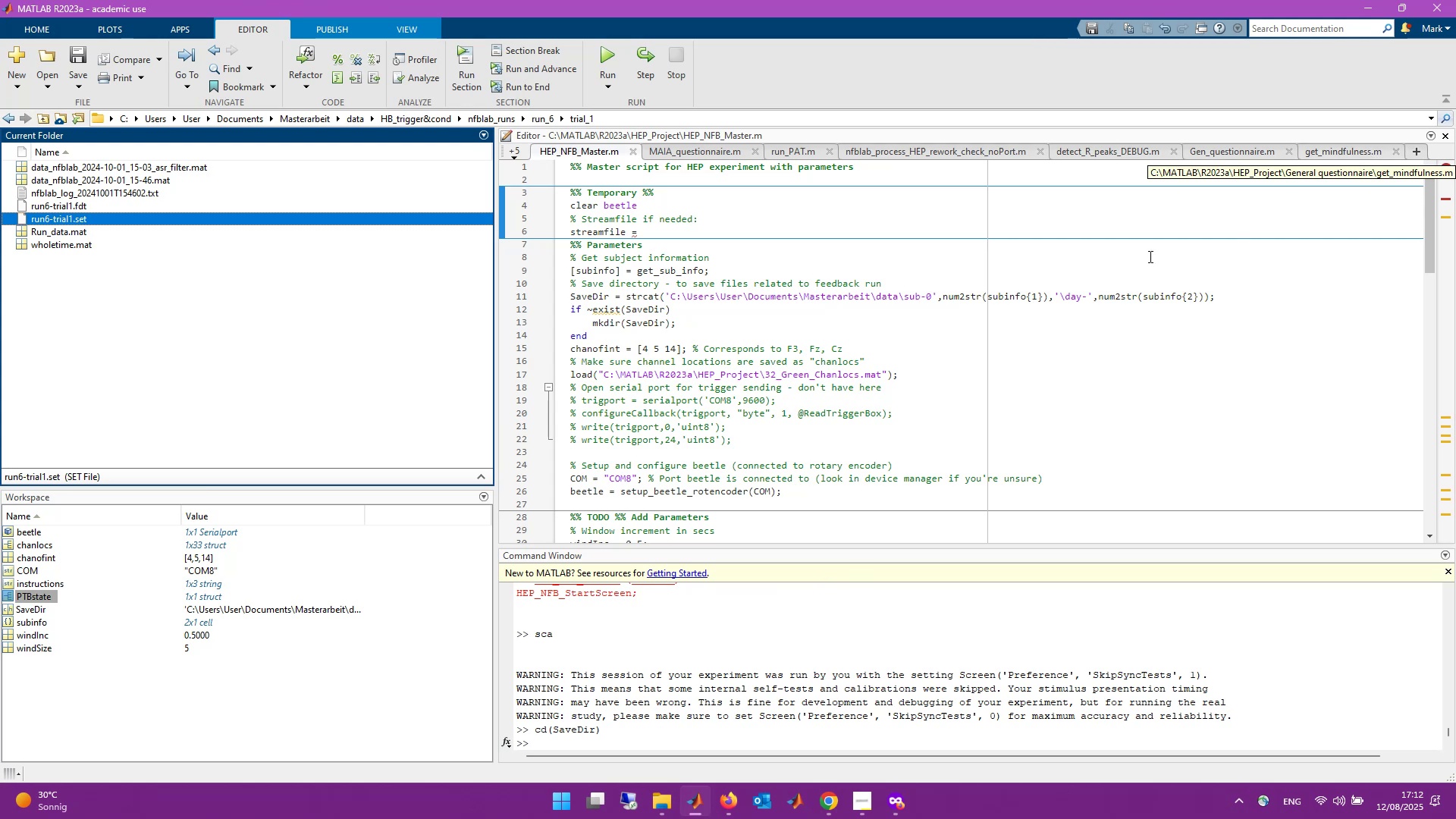 
left_click([947, 152])
 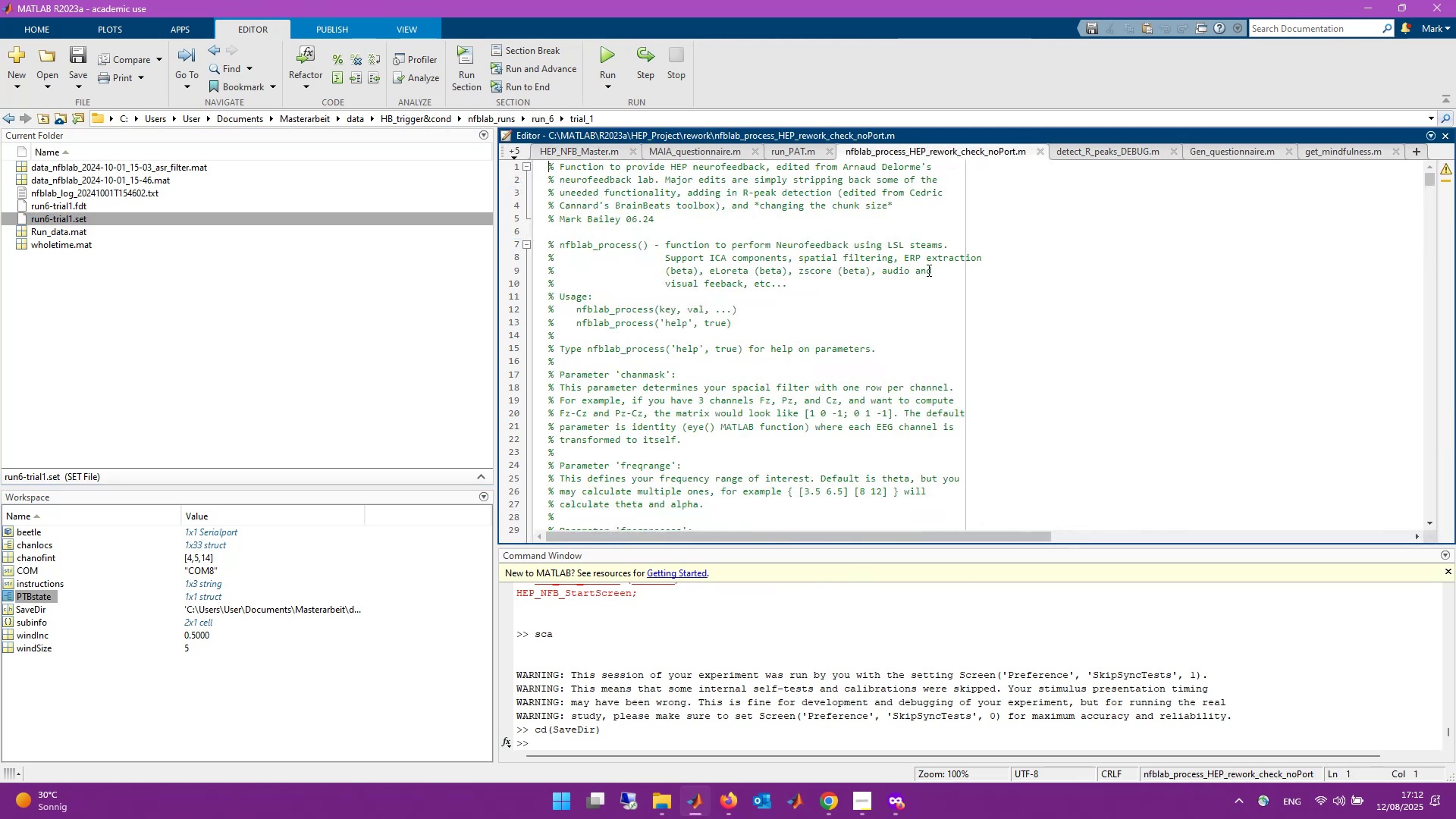 
scroll: coordinate [908, 384], scroll_direction: down, amount: 7.0
 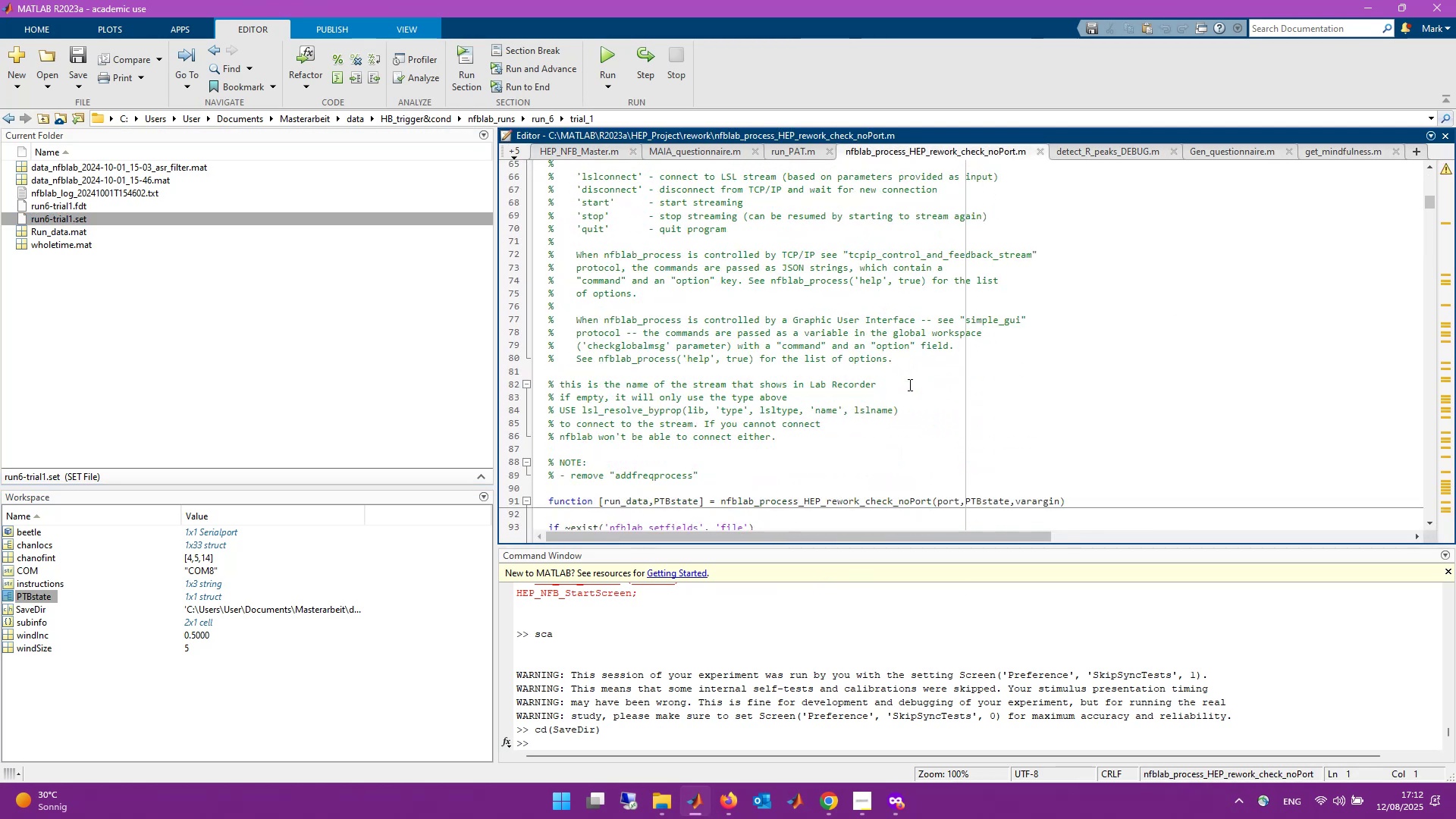 
key(Control+F)
 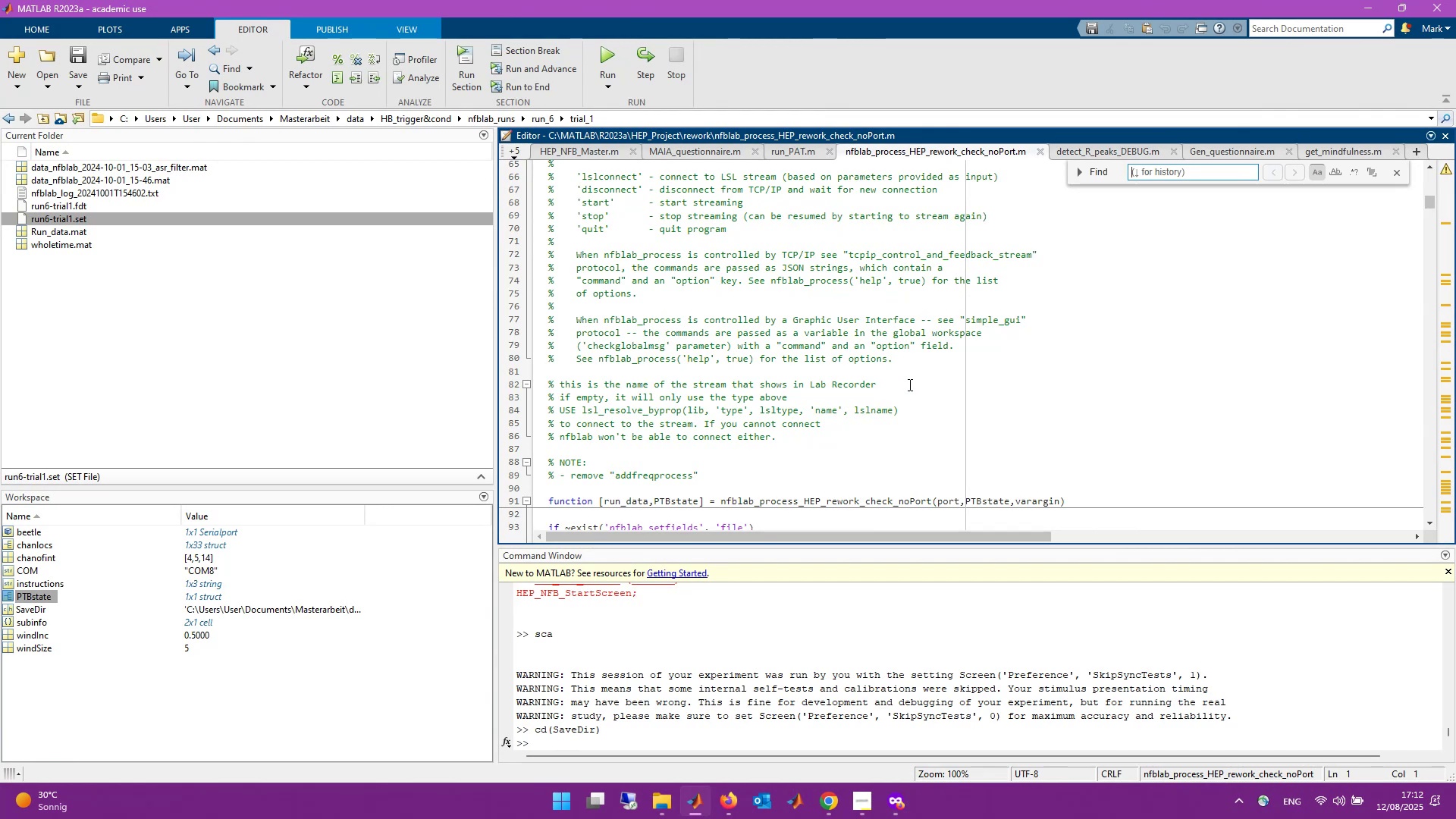 
type(nfbP)
key(Backspace)
type(_p)
key(Backspace)
 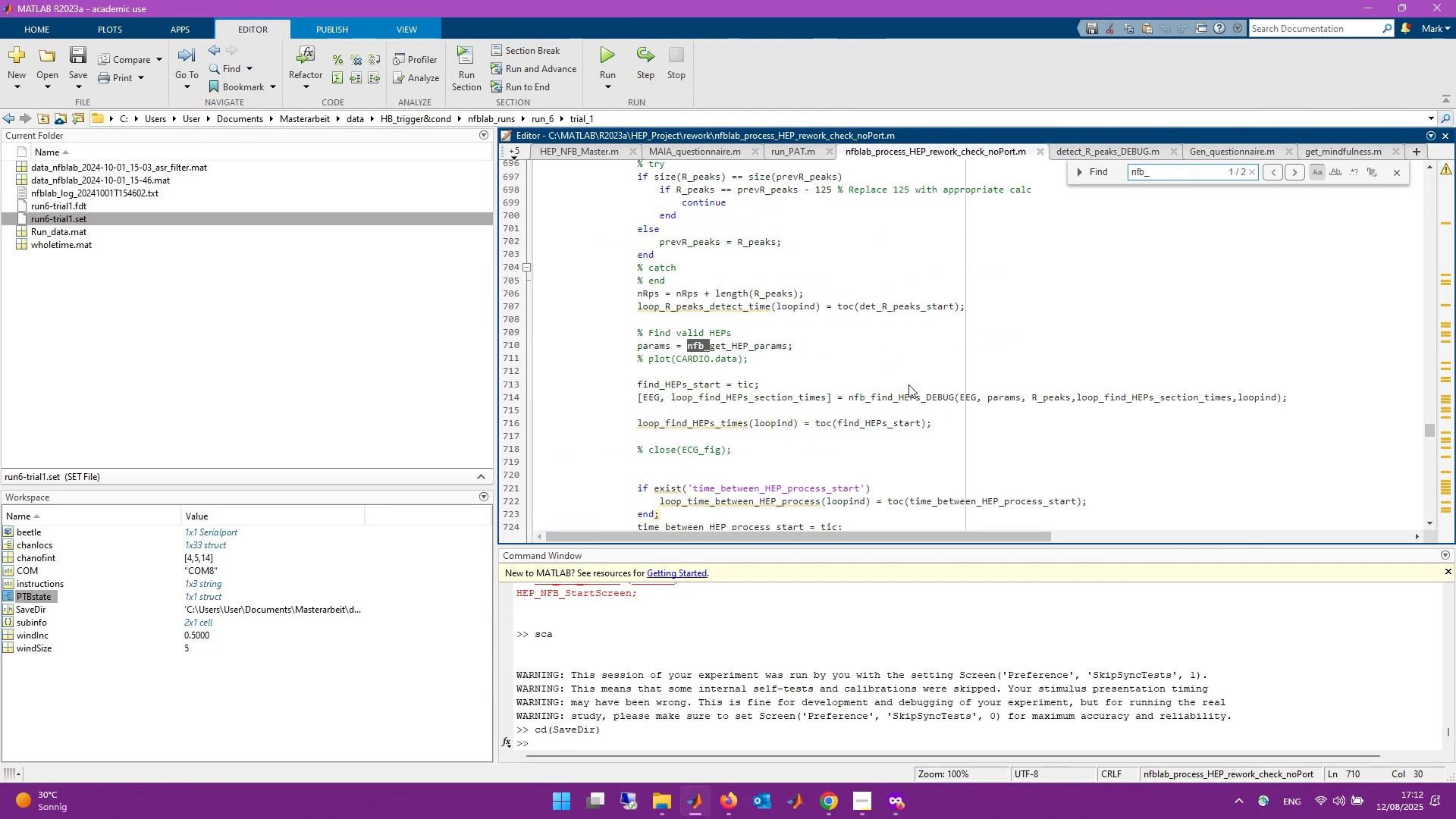 
key(Backspace)
type(lab)
 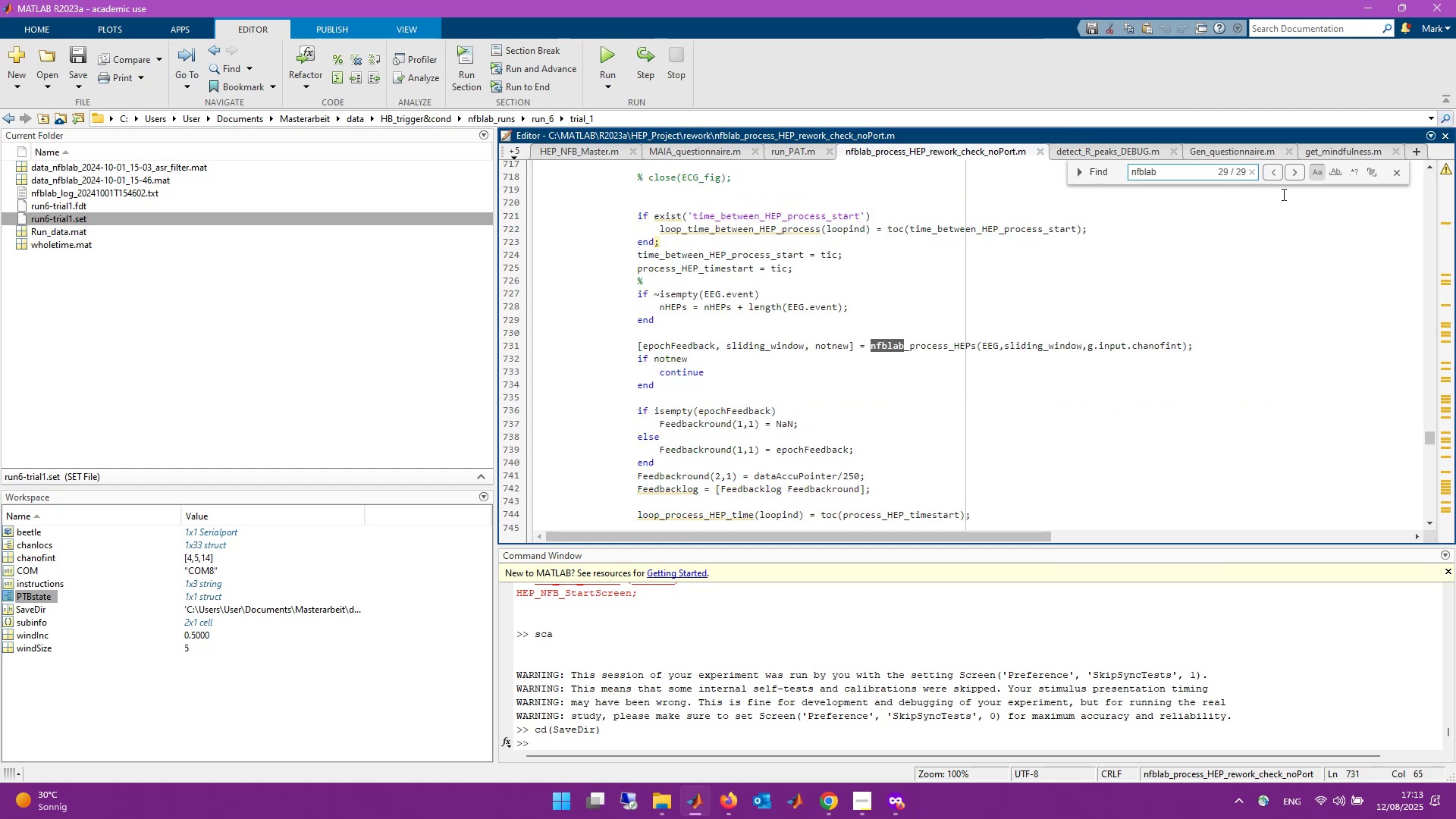 
left_click([1298, 174])
 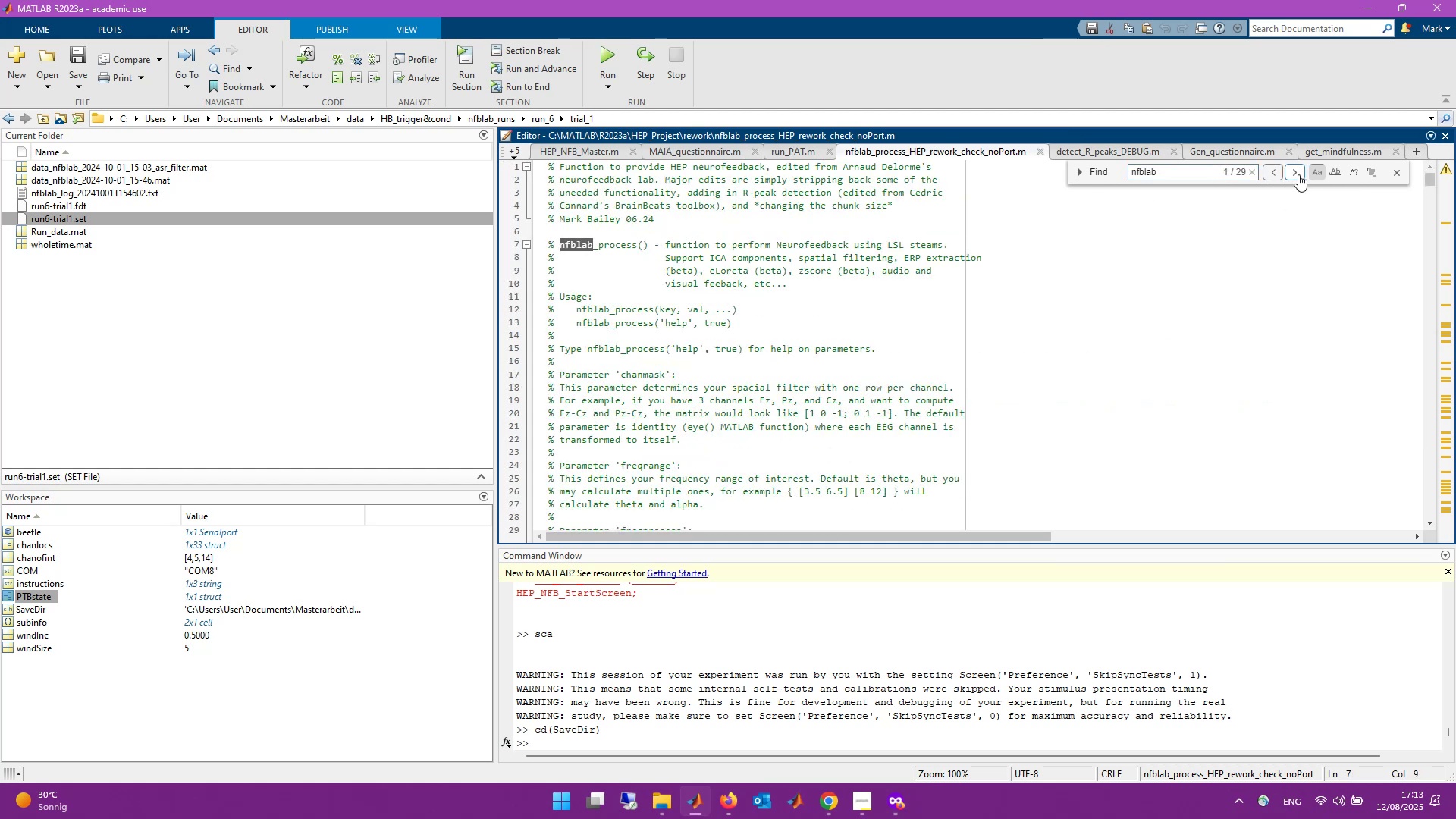 
double_click([1298, 174])
 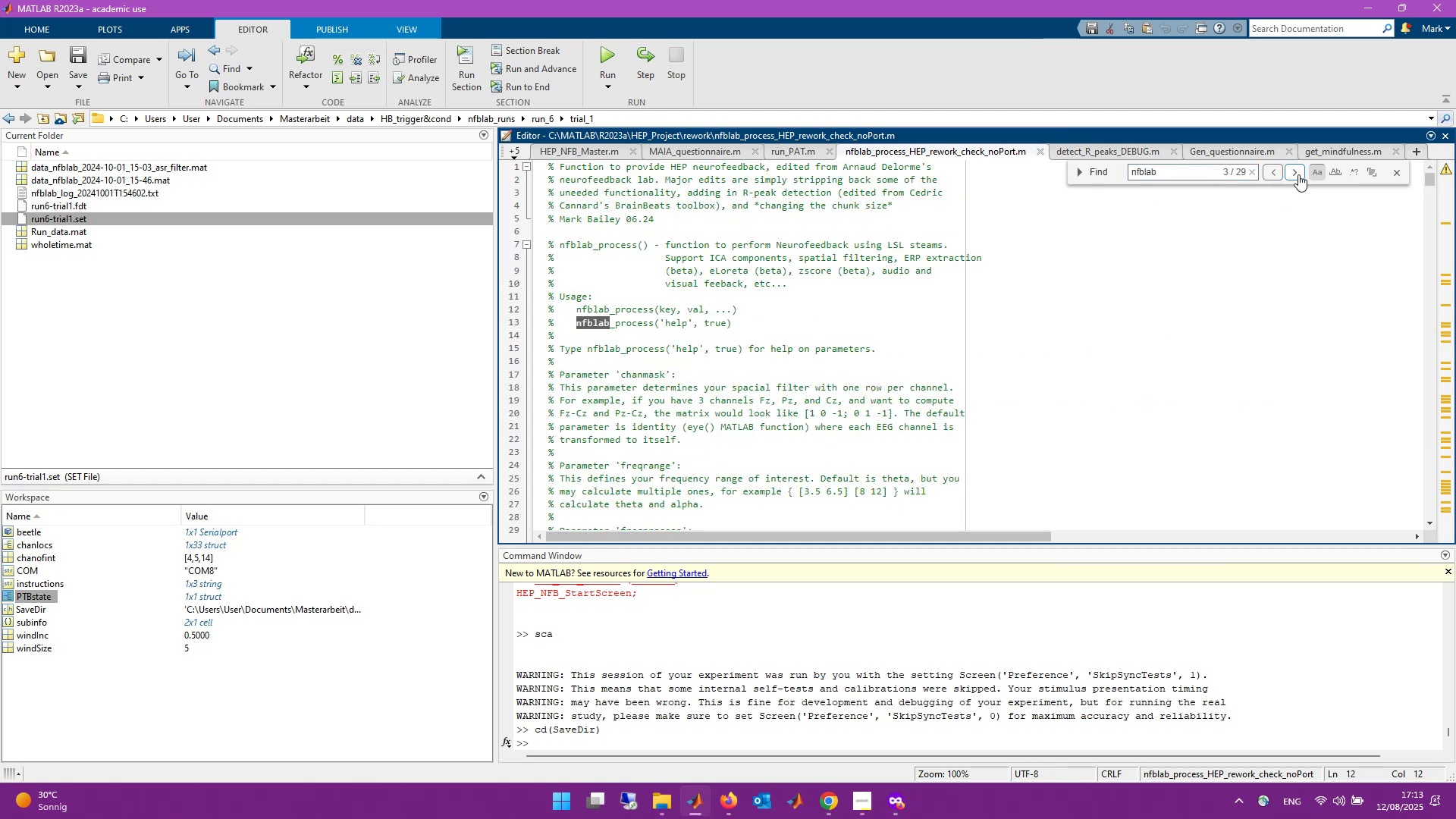 
triple_click([1298, 174])
 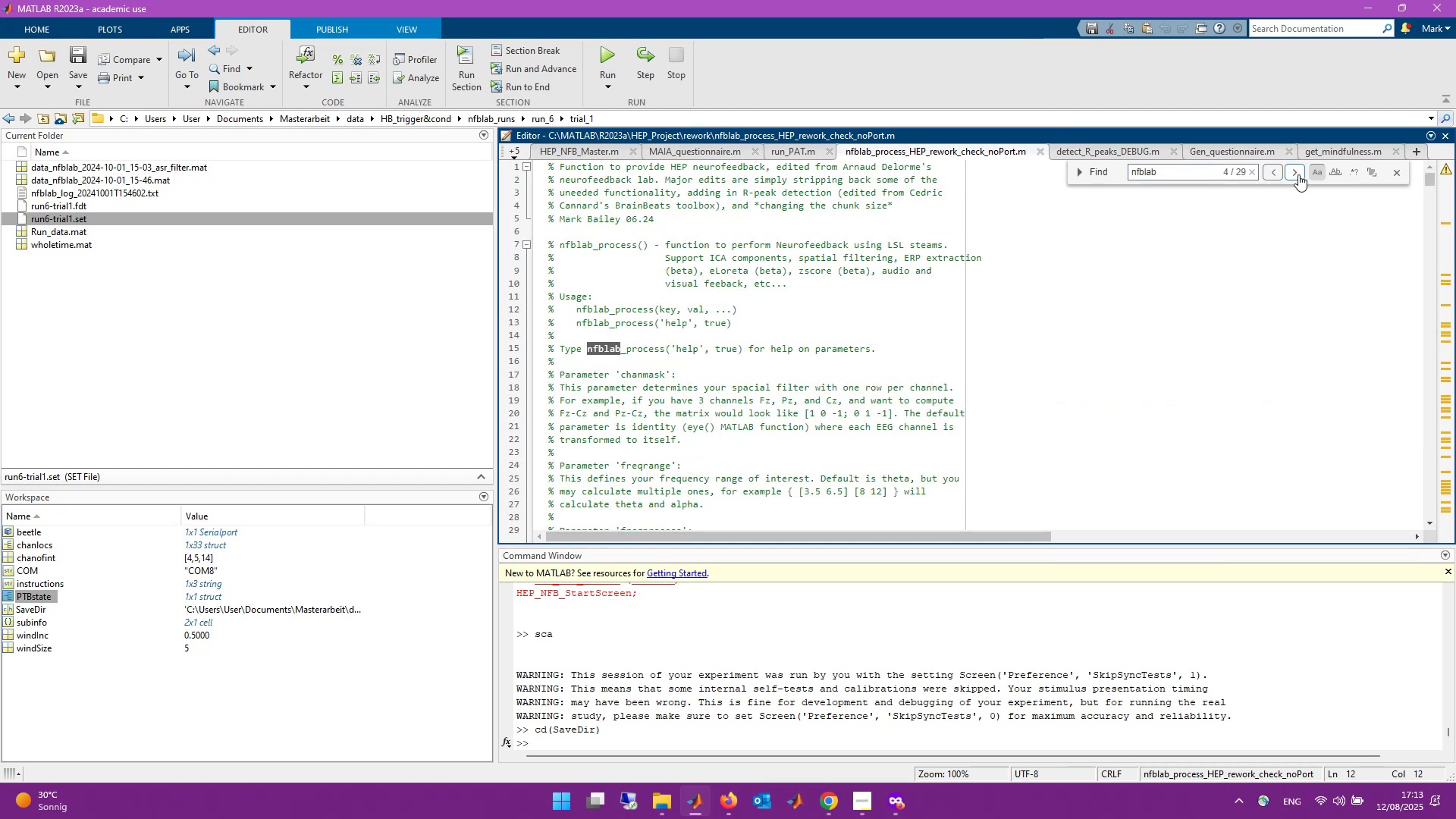 
triple_click([1298, 174])
 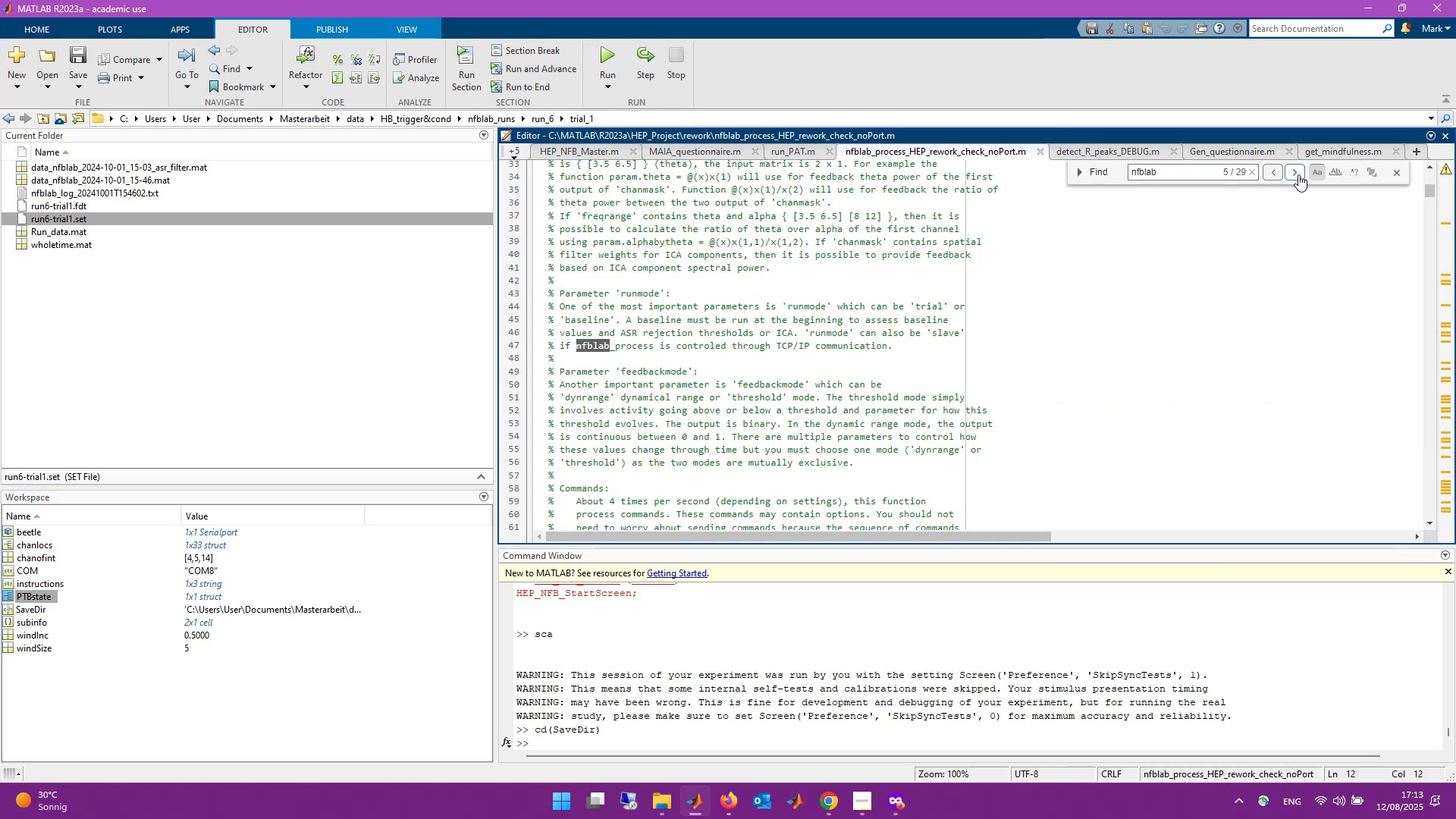 
triple_click([1298, 174])
 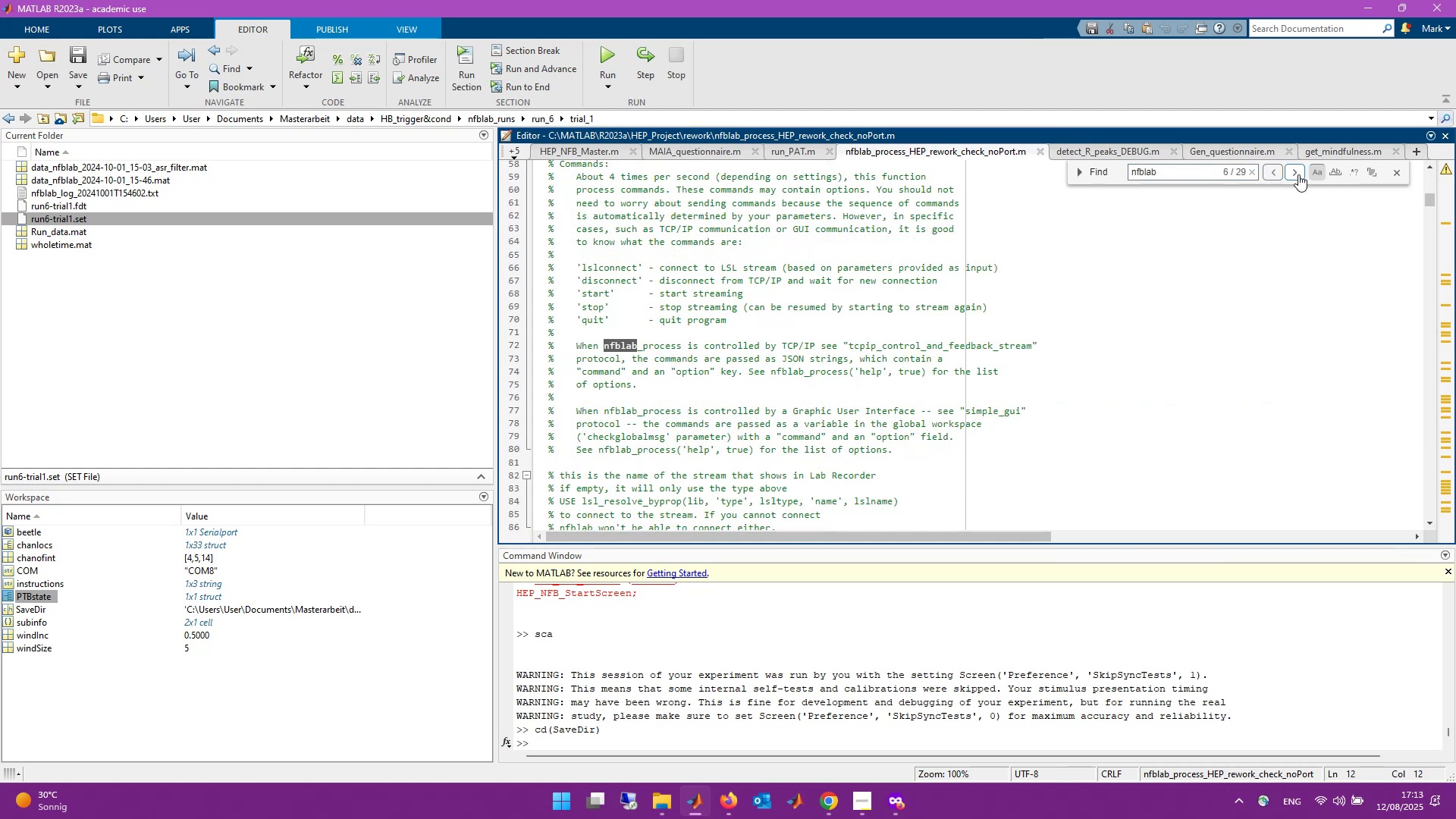 
triple_click([1298, 174])
 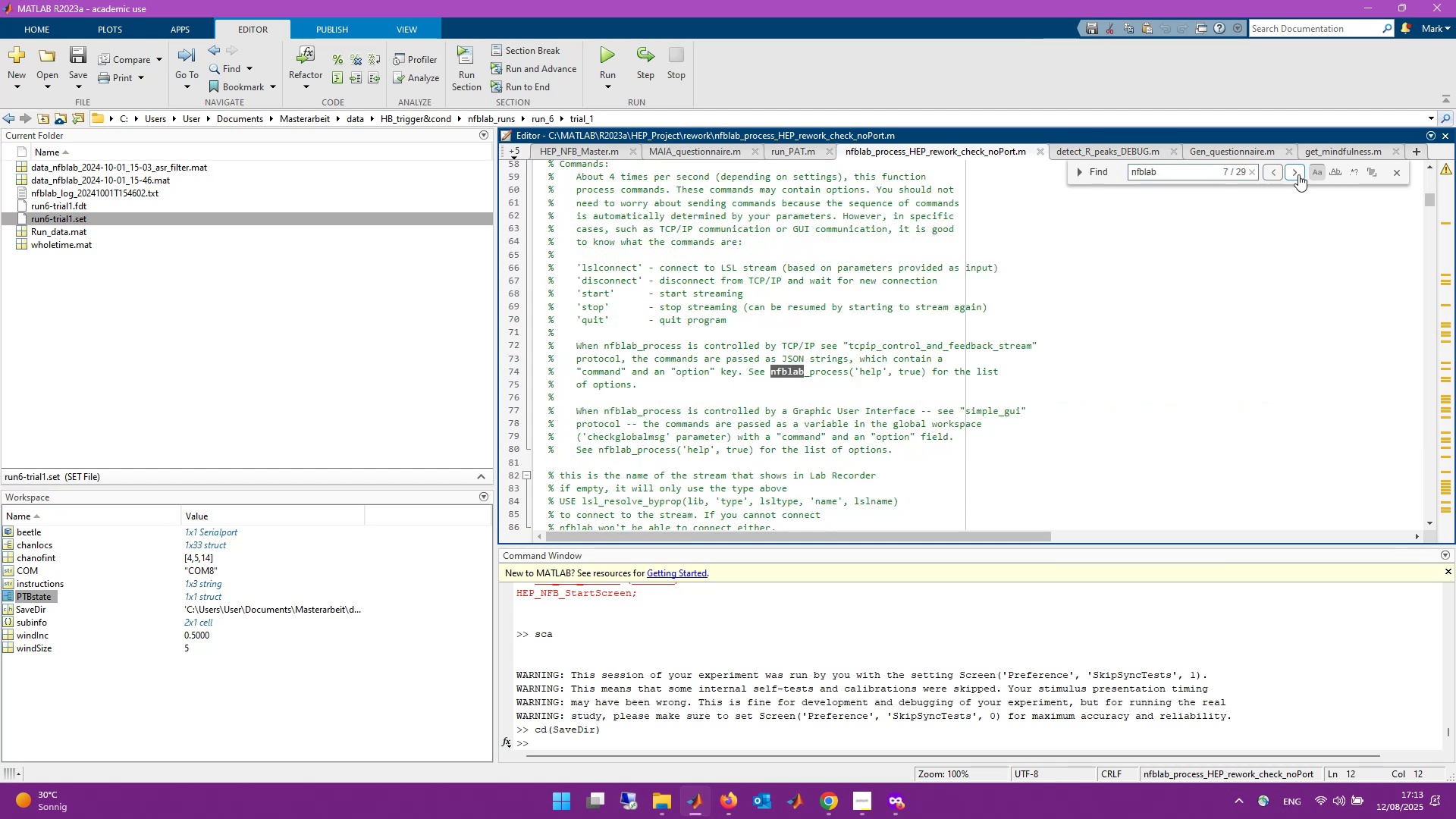 
triple_click([1298, 174])
 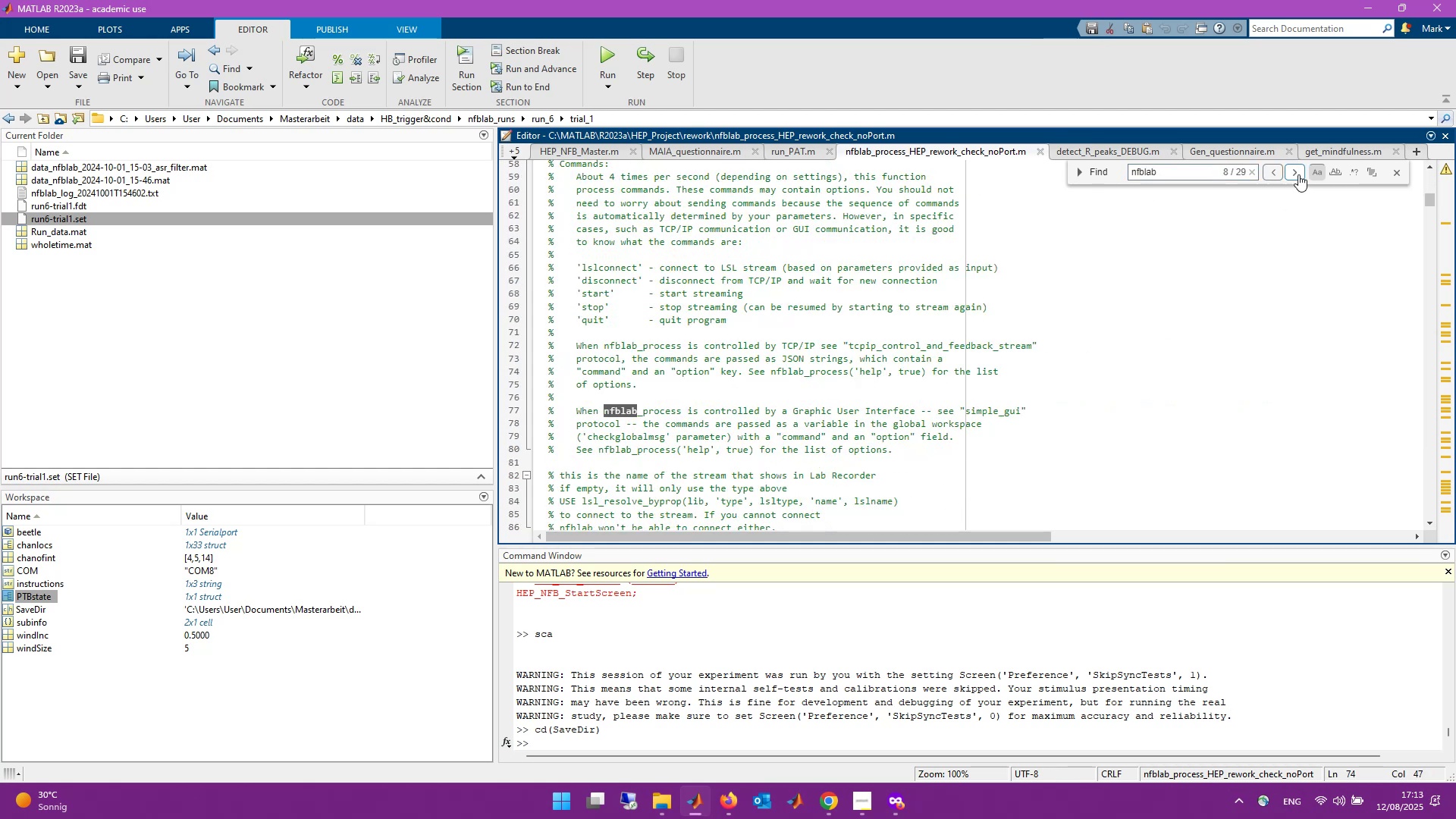 
triple_click([1298, 174])
 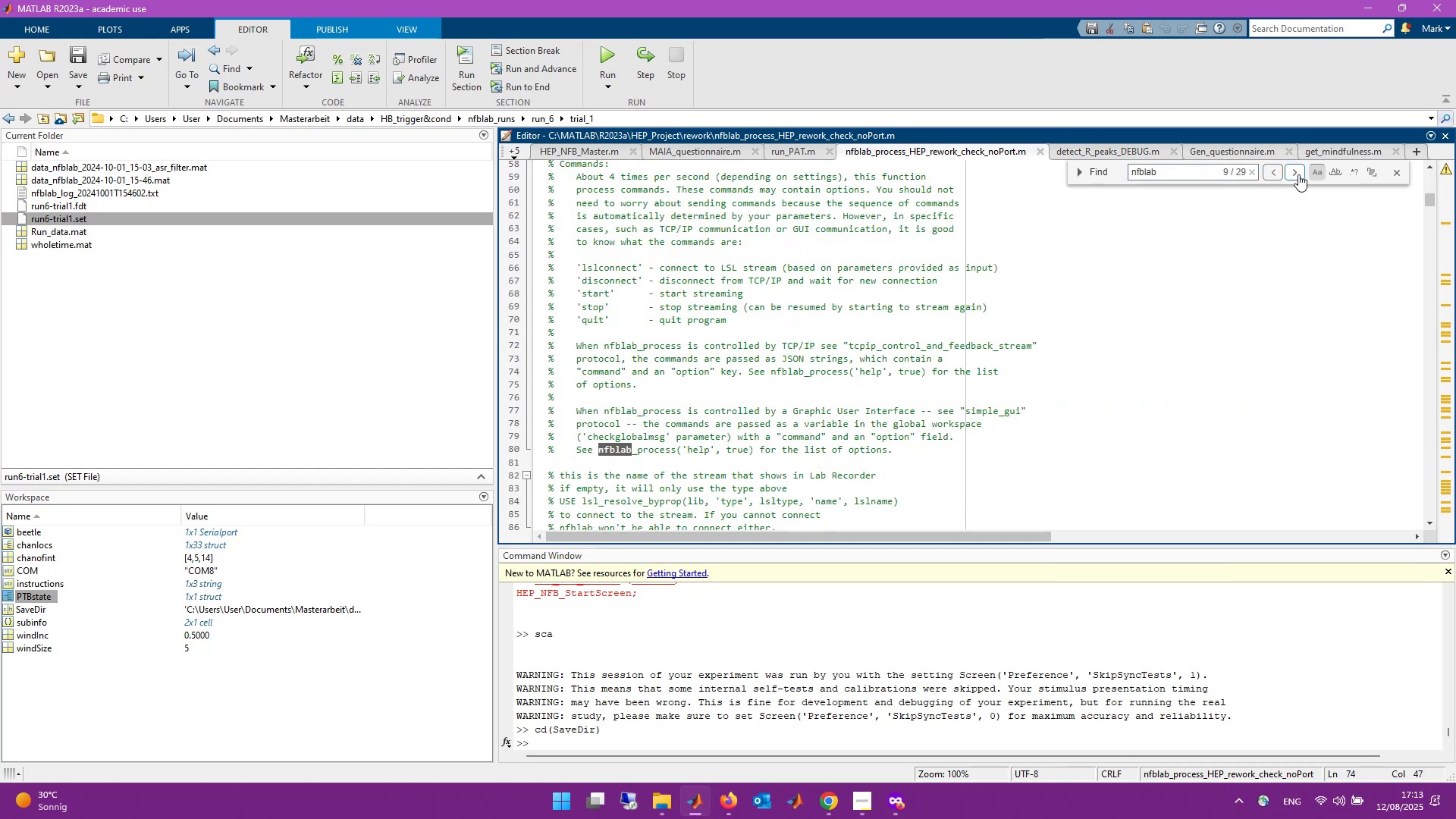 
triple_click([1298, 174])
 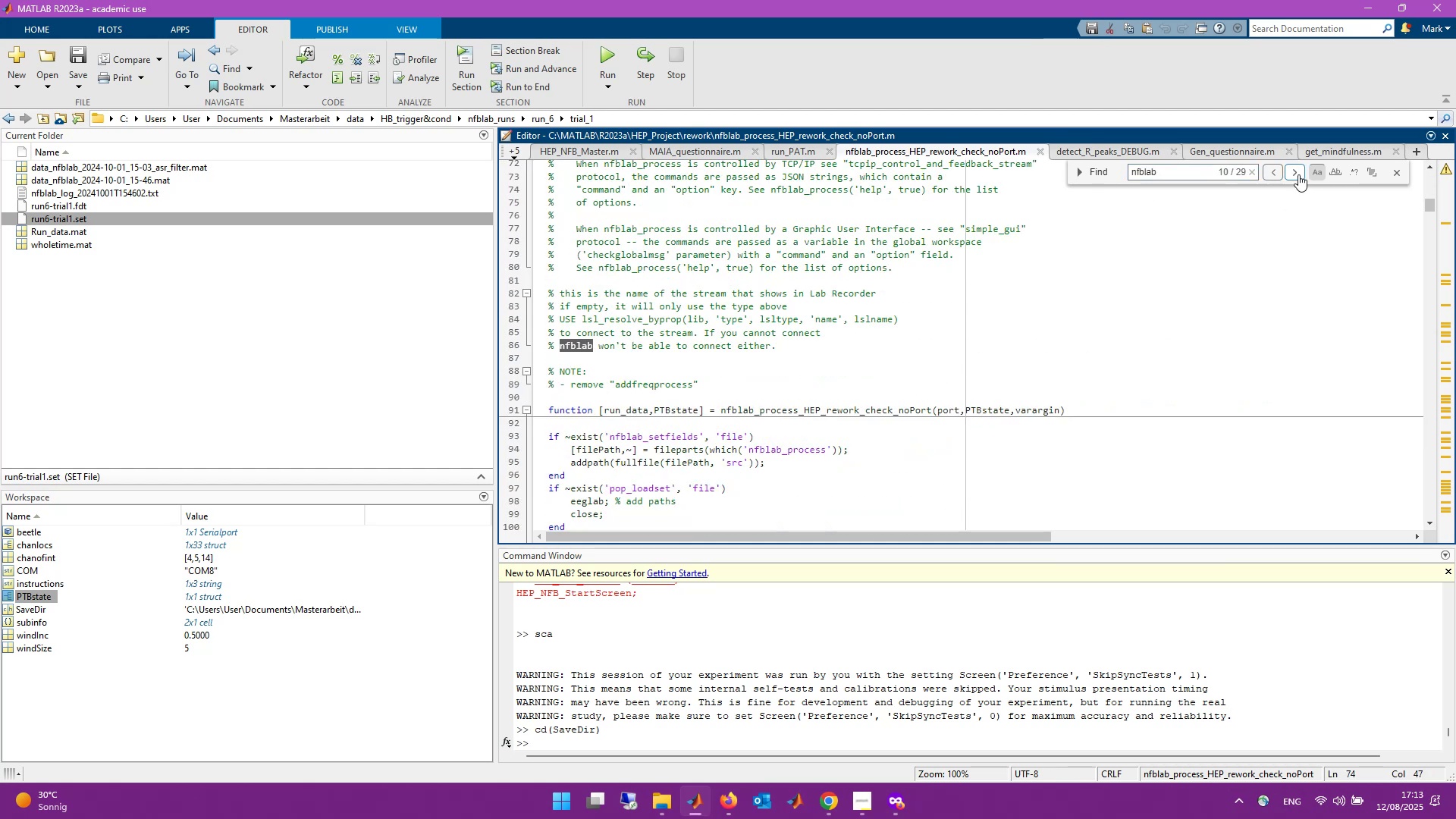 
triple_click([1298, 174])
 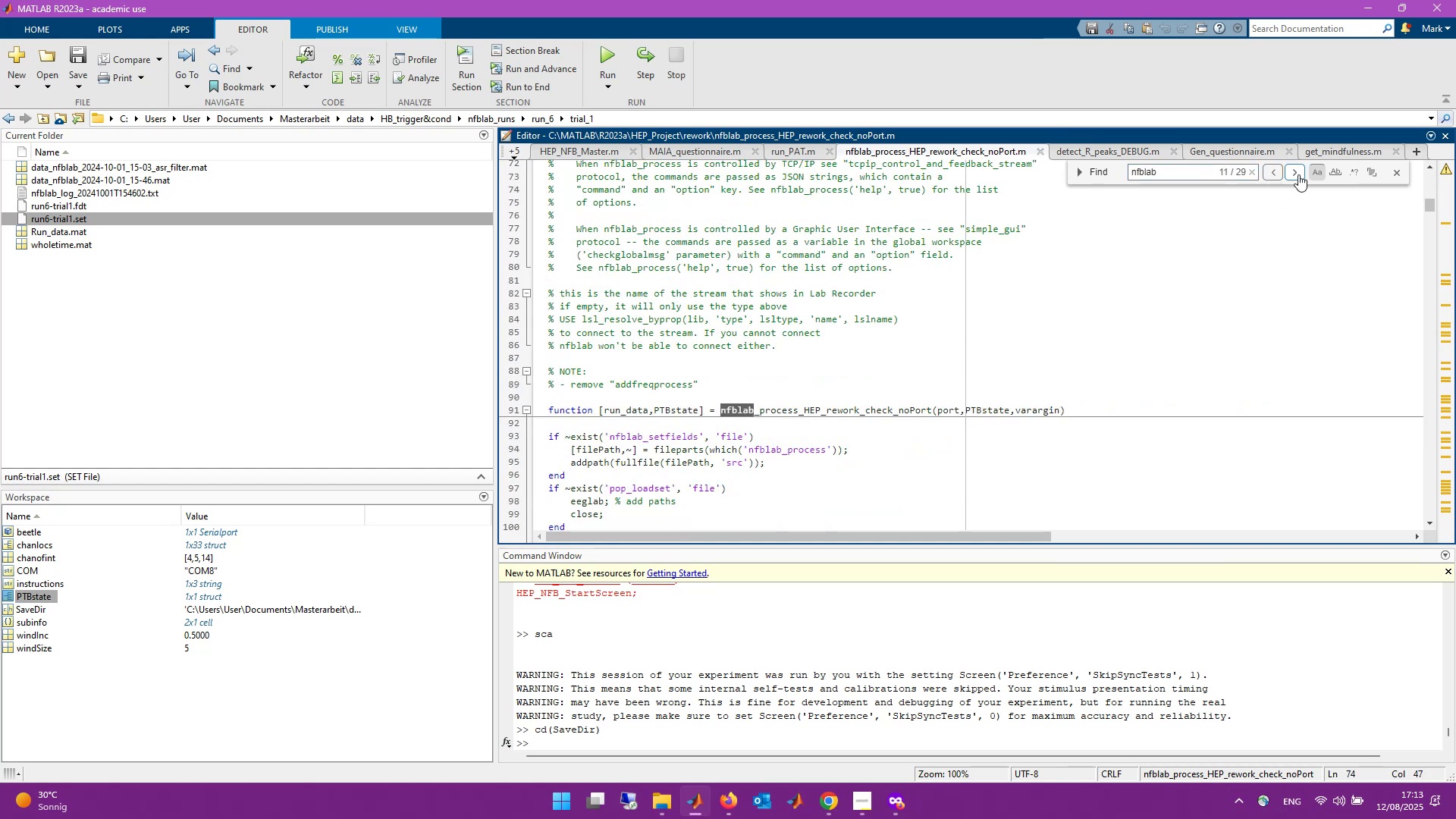 
triple_click([1298, 174])
 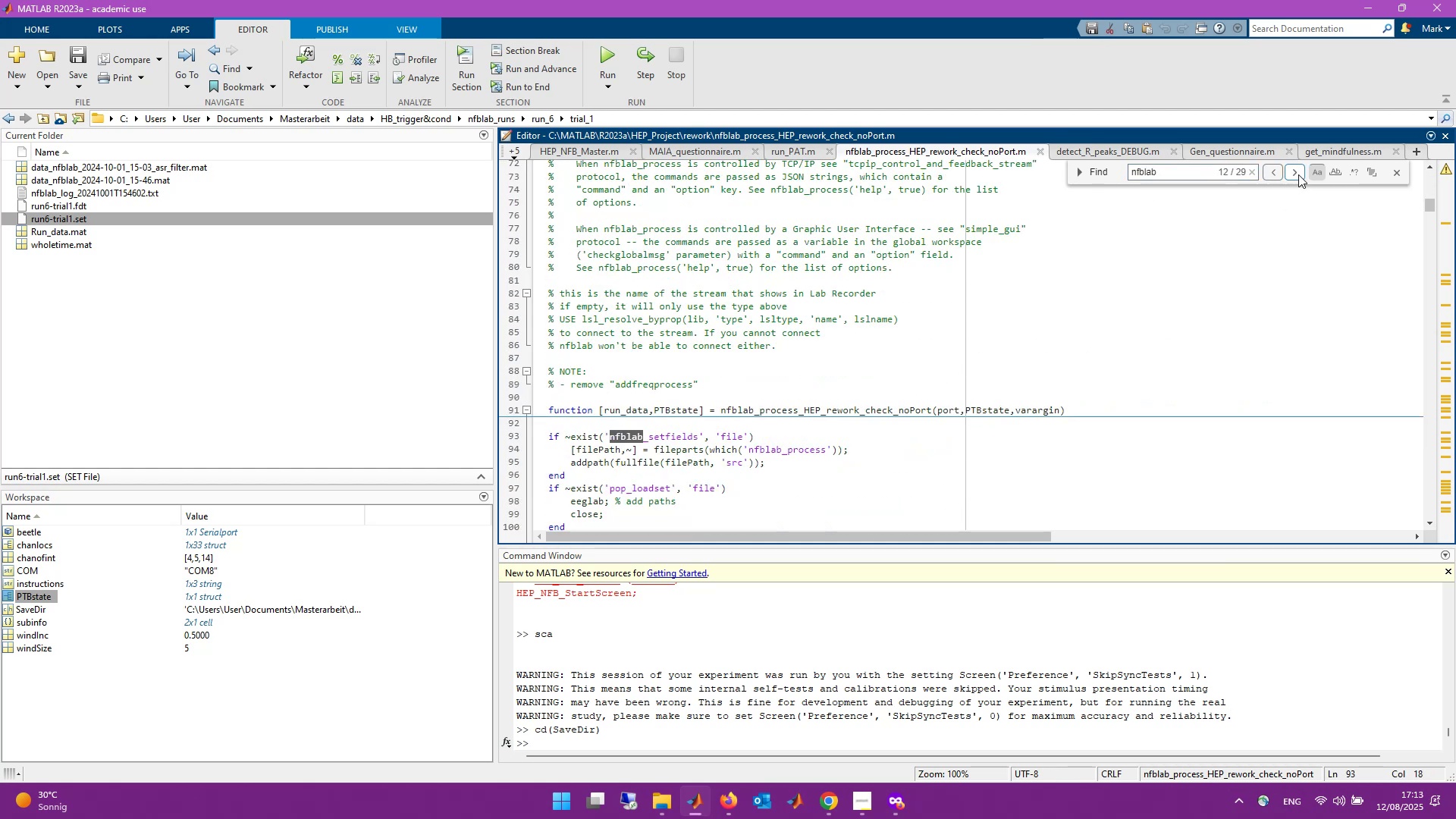 
triple_click([1298, 174])
 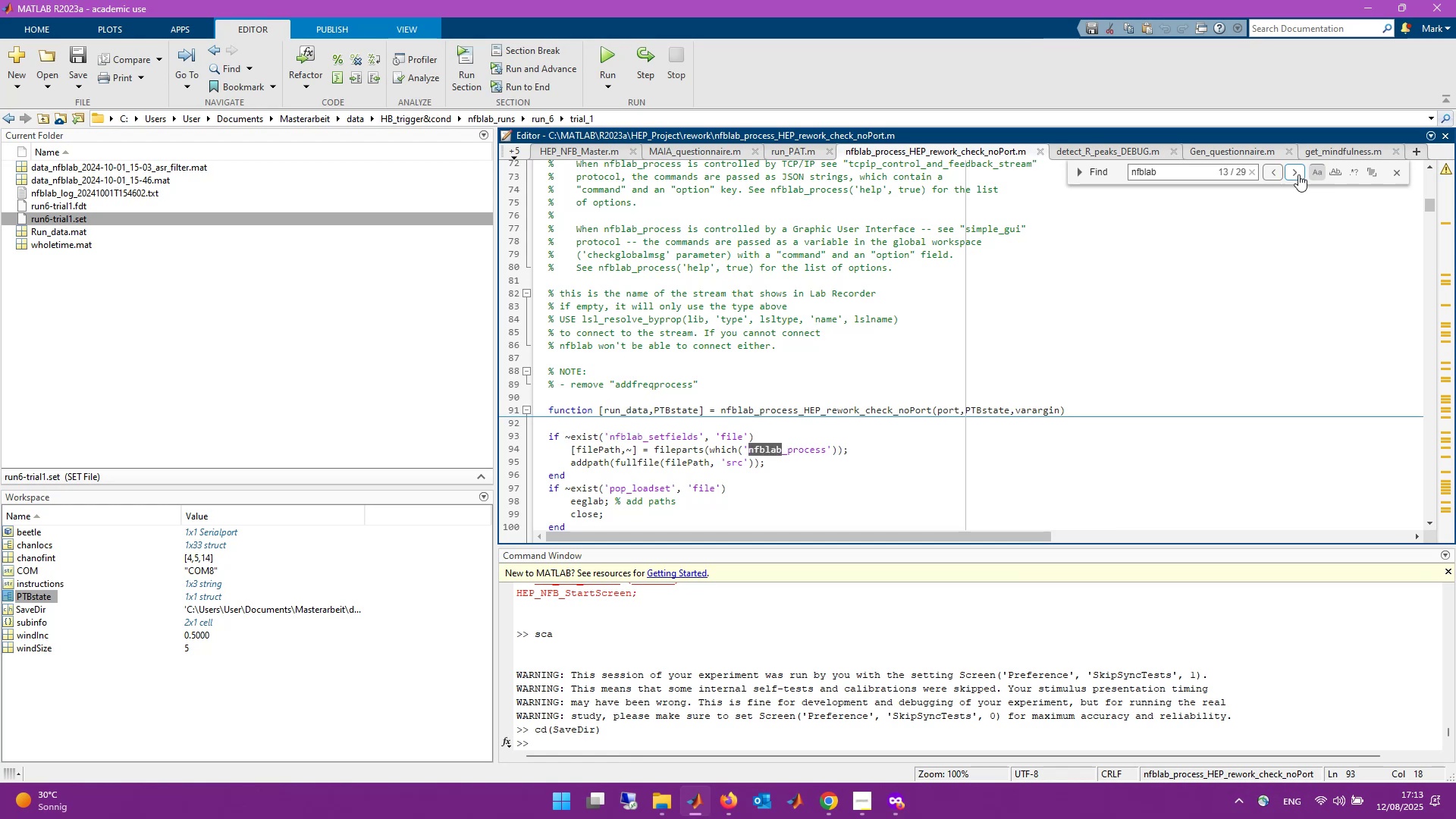 
triple_click([1298, 174])
 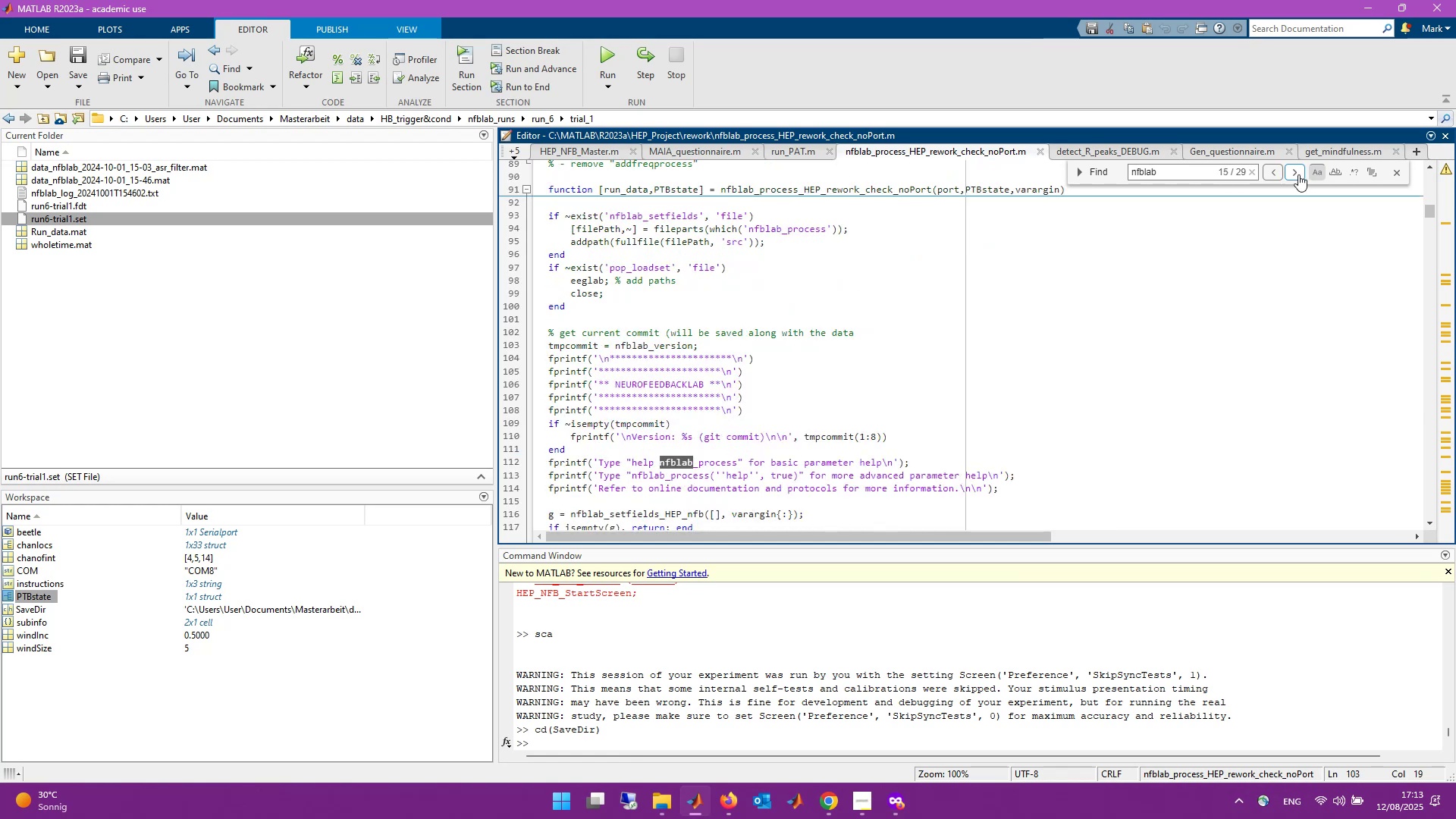 
double_click([1298, 174])
 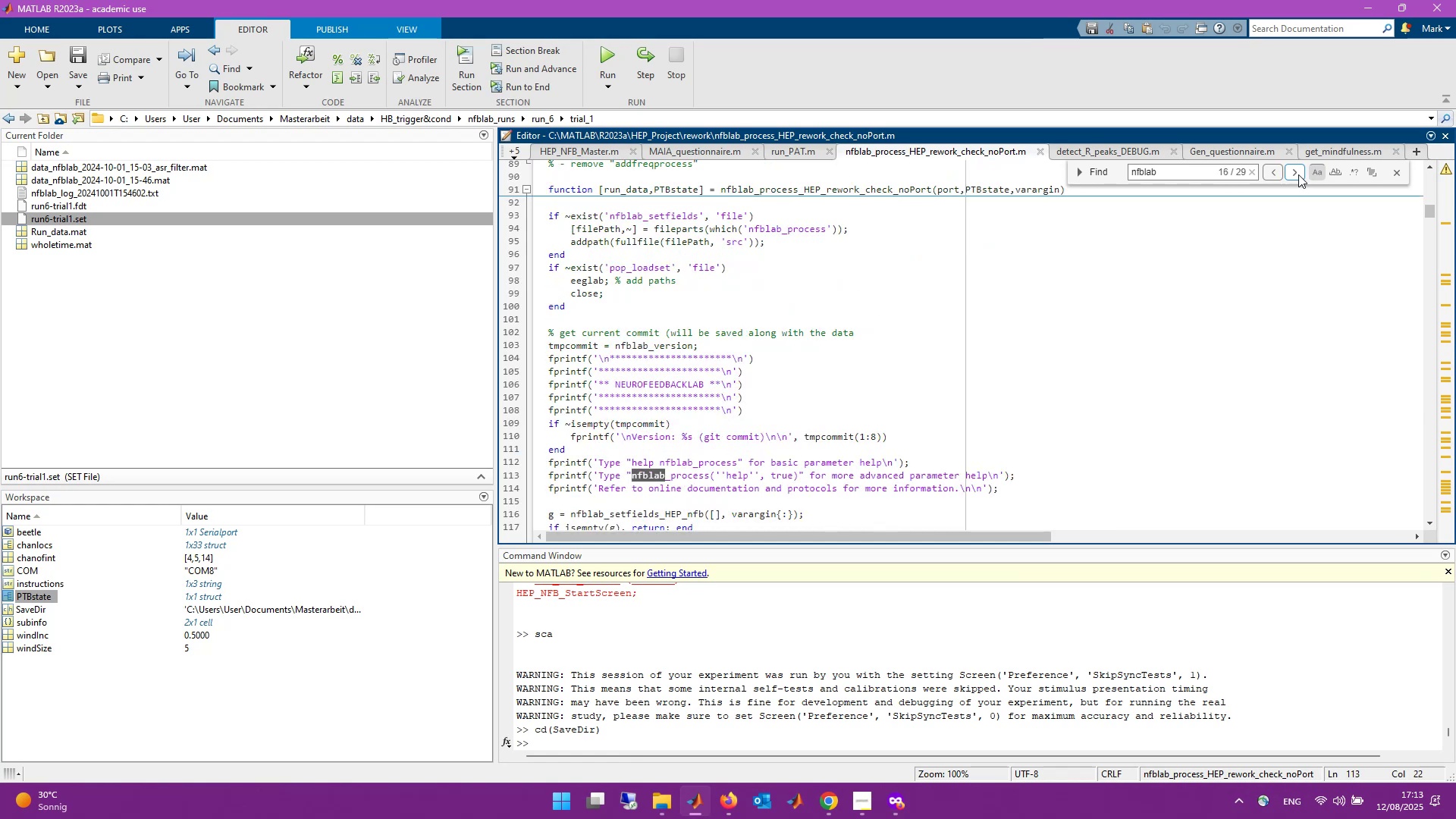 
triple_click([1298, 174])
 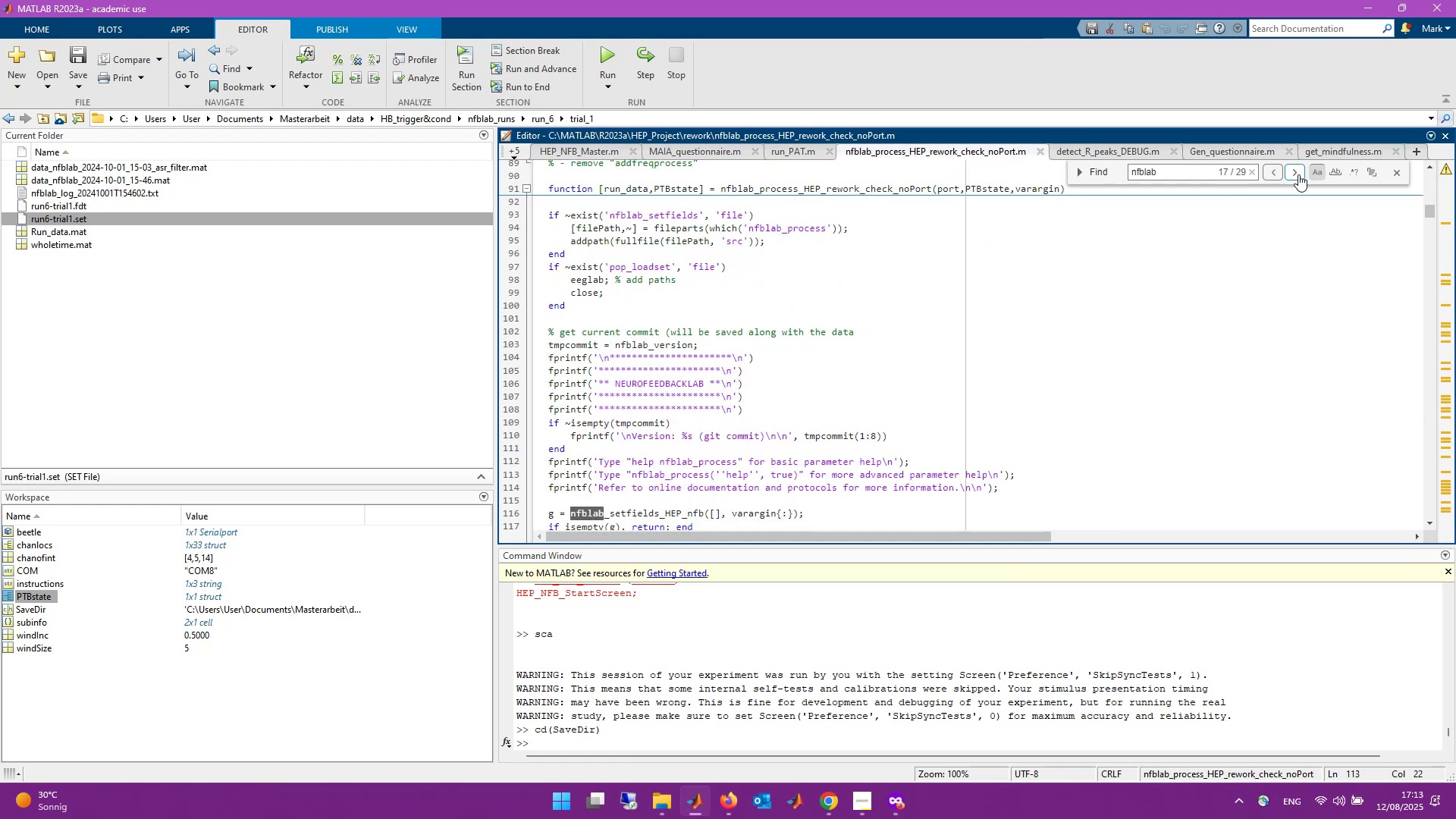 
triple_click([1298, 174])
 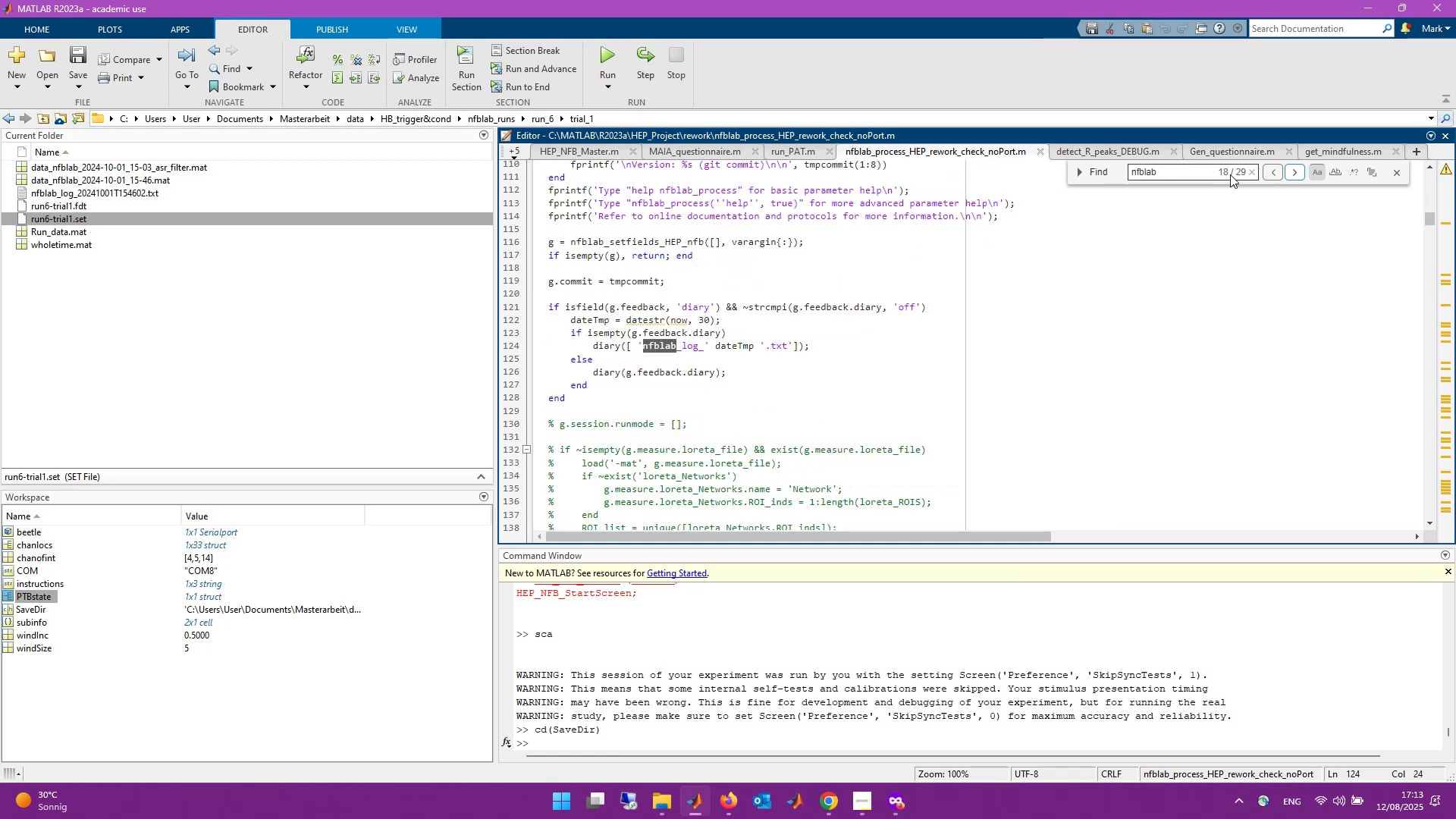 
double_click([1197, 171])
 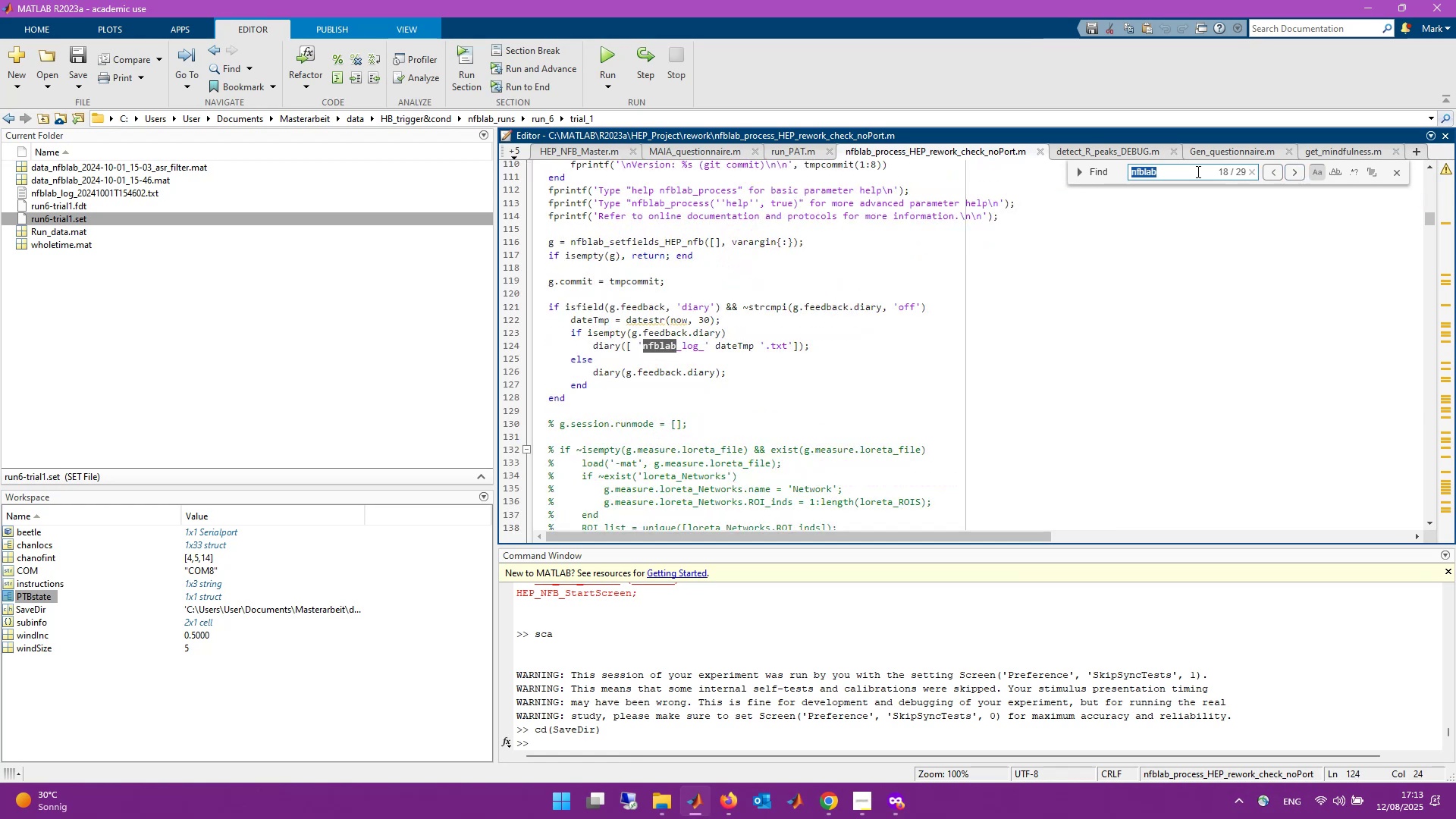 
type(strea)
 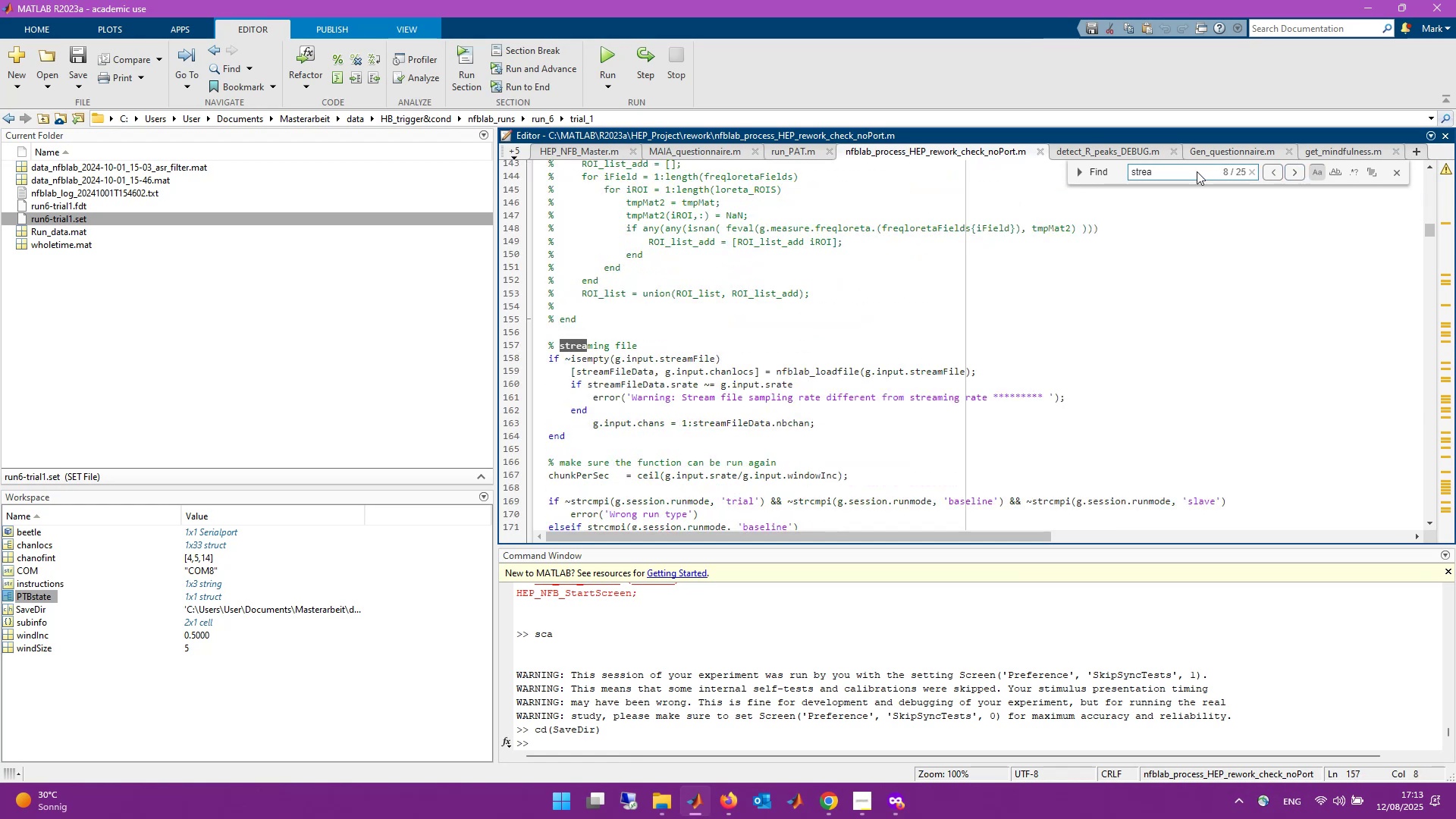 
right_click([832, 368])
 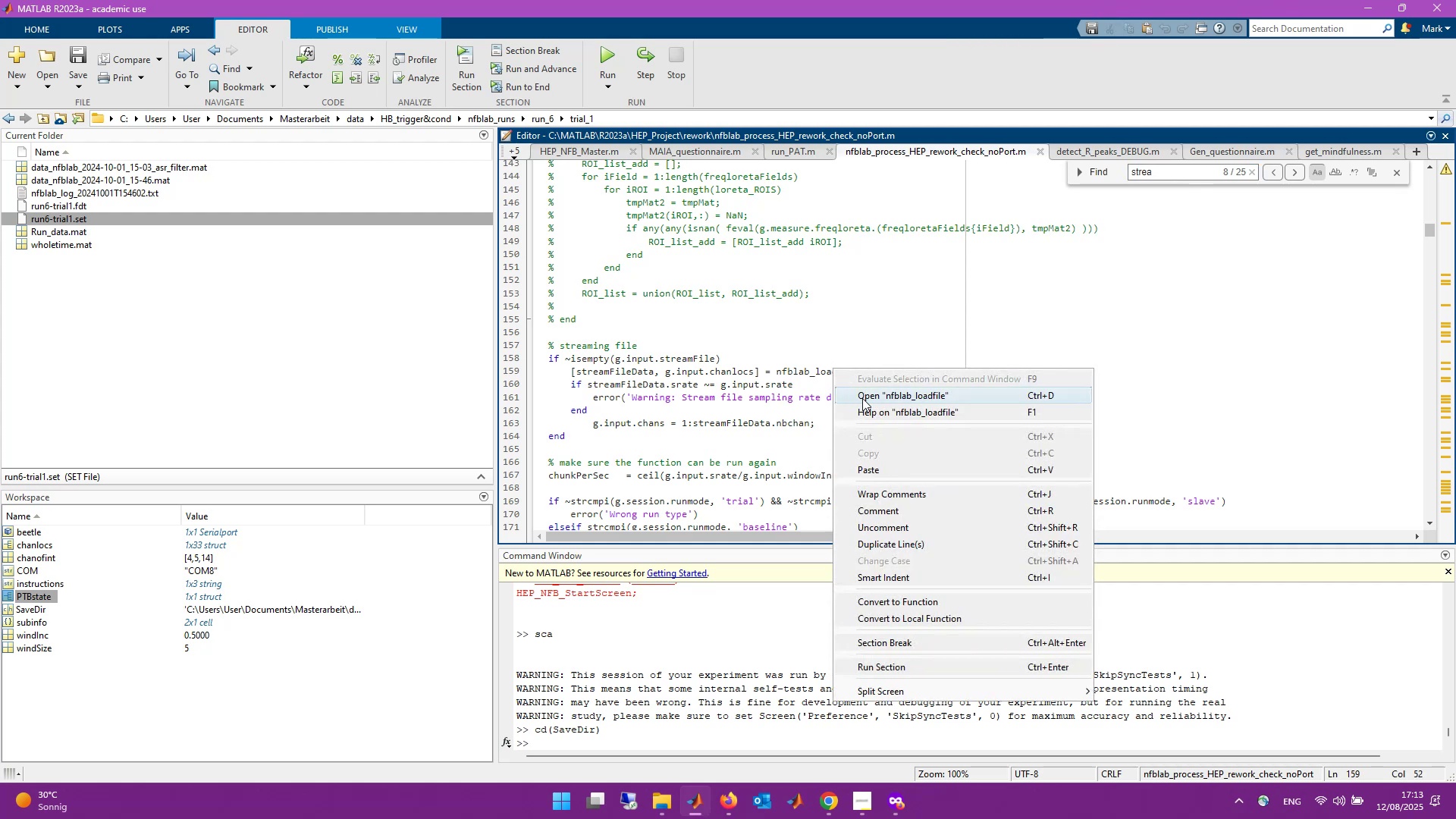 
left_click([868, 399])
 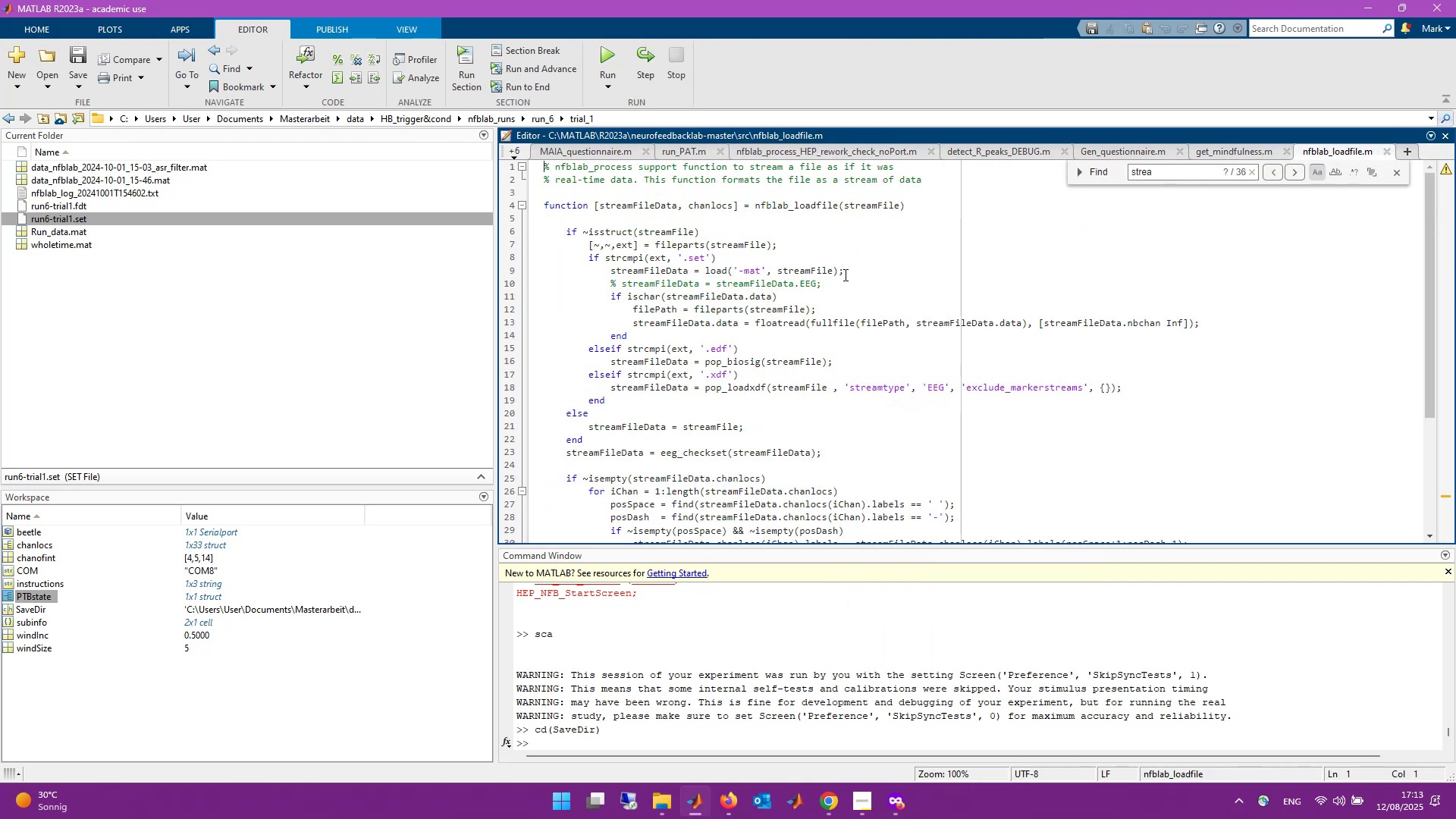 
wait(13.93)
 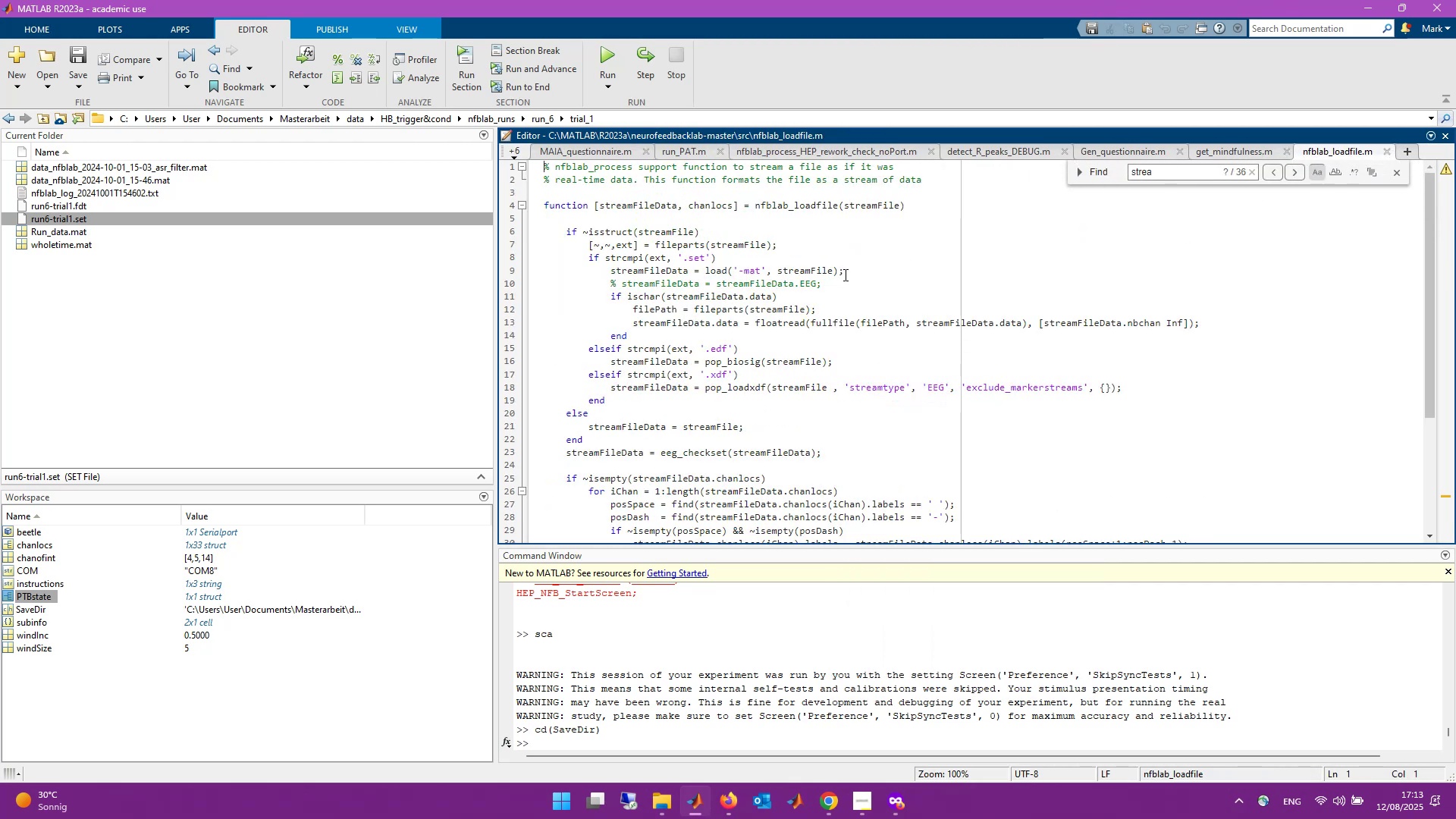 
left_click([1389, 152])
 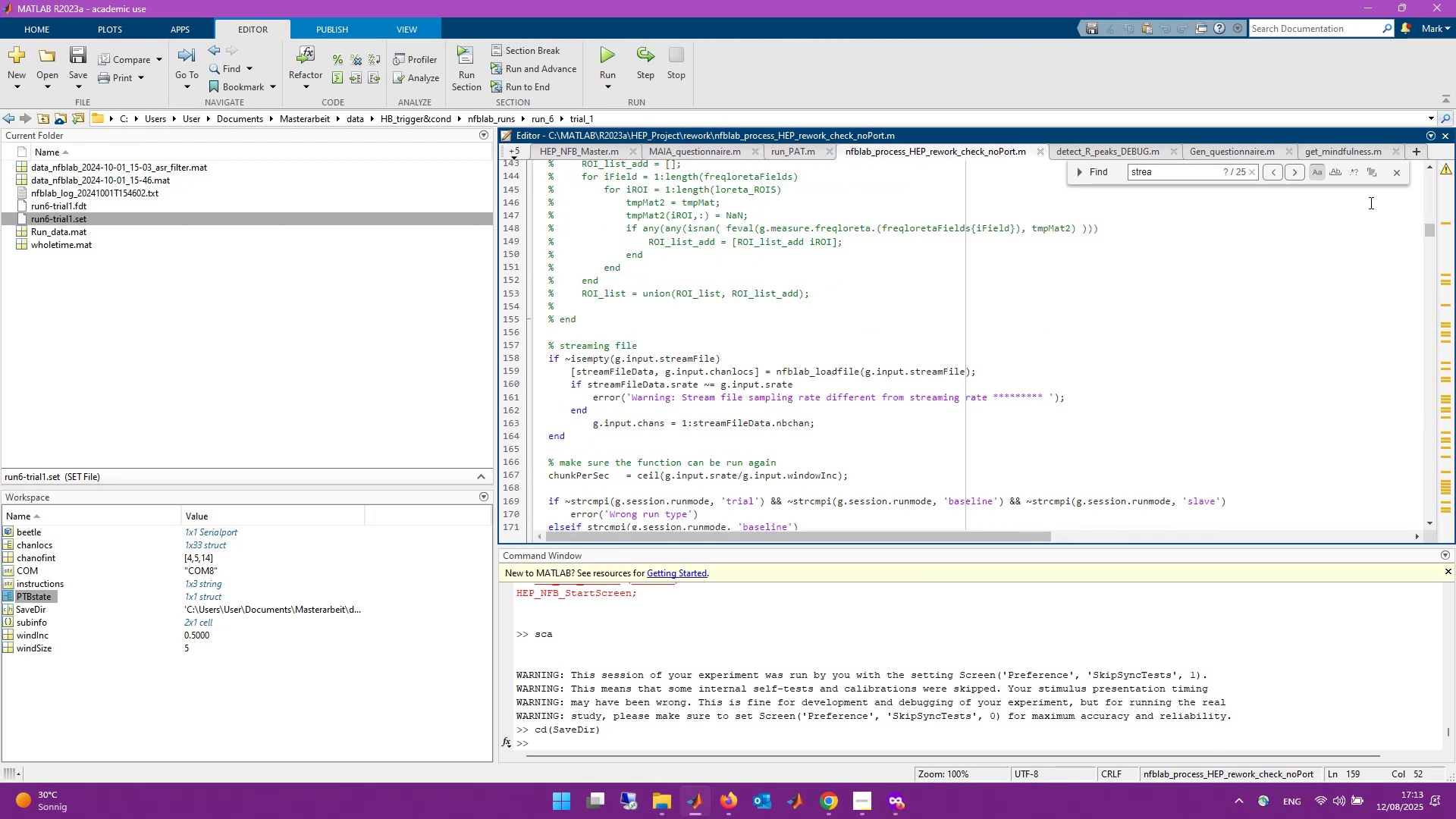 
left_click([1401, 173])
 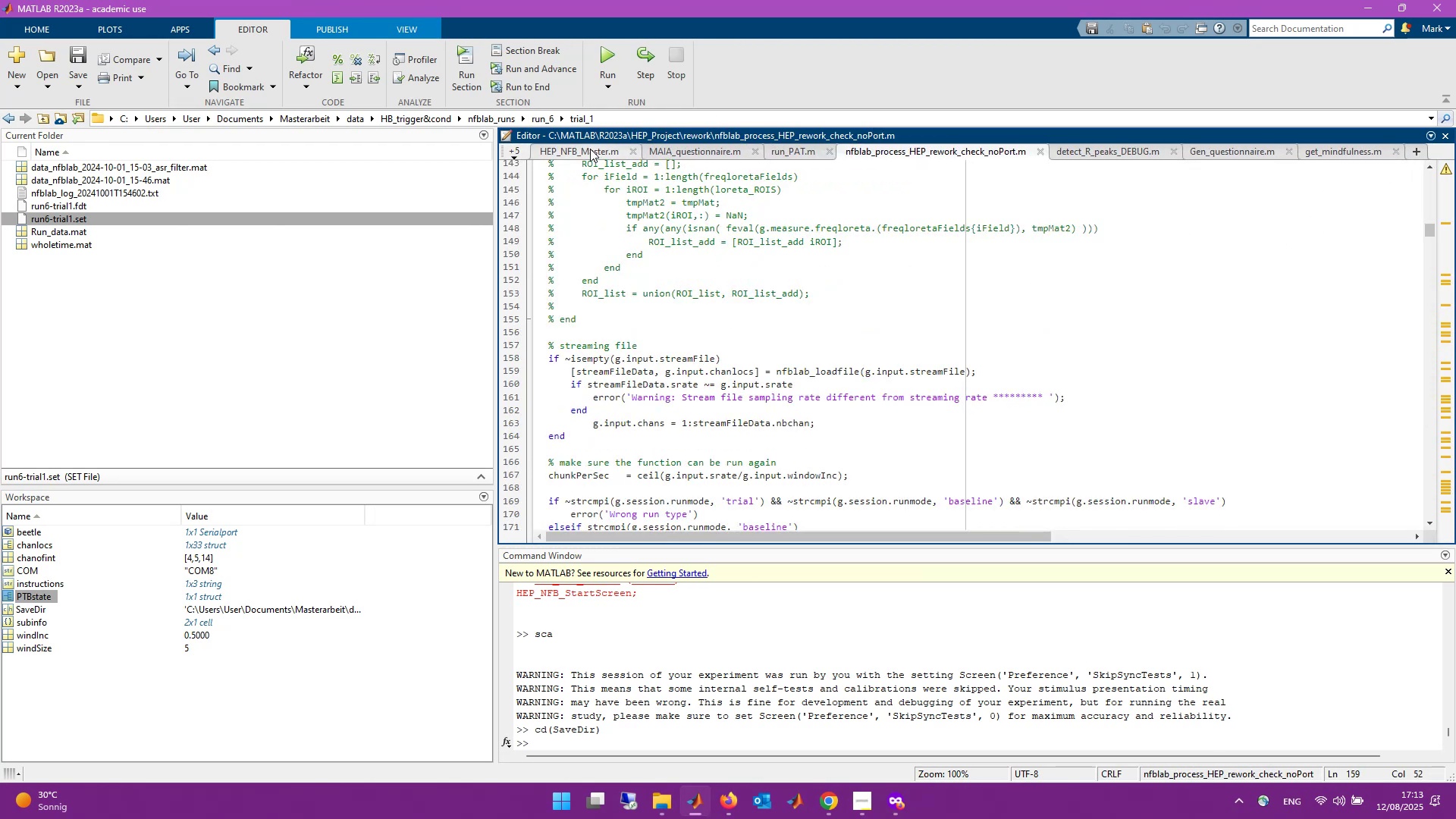 
left_click([590, 149])
 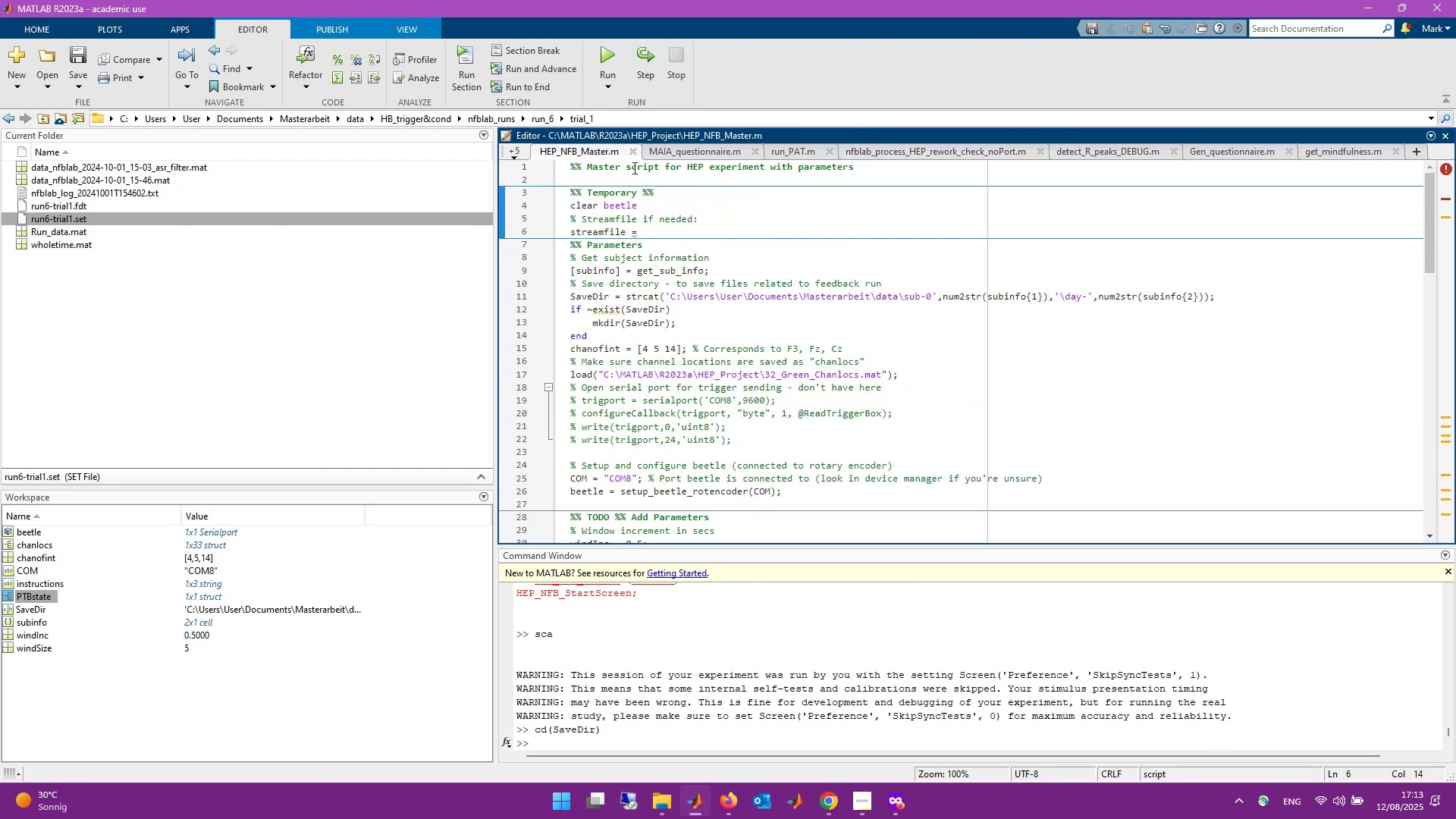 
scroll: coordinate [673, 272], scroll_direction: up, amount: 3.0
 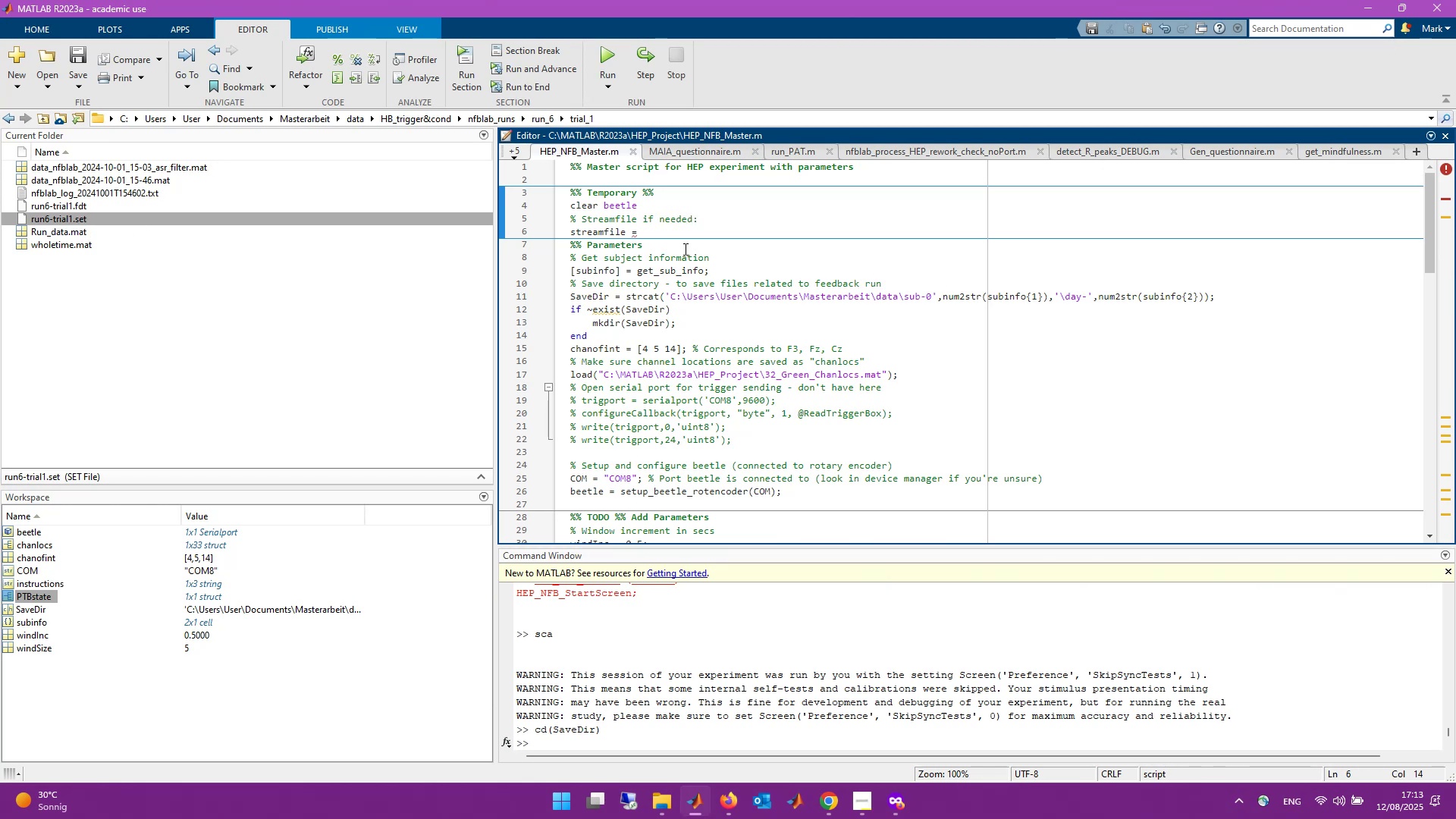 
double_click([647, 118])
 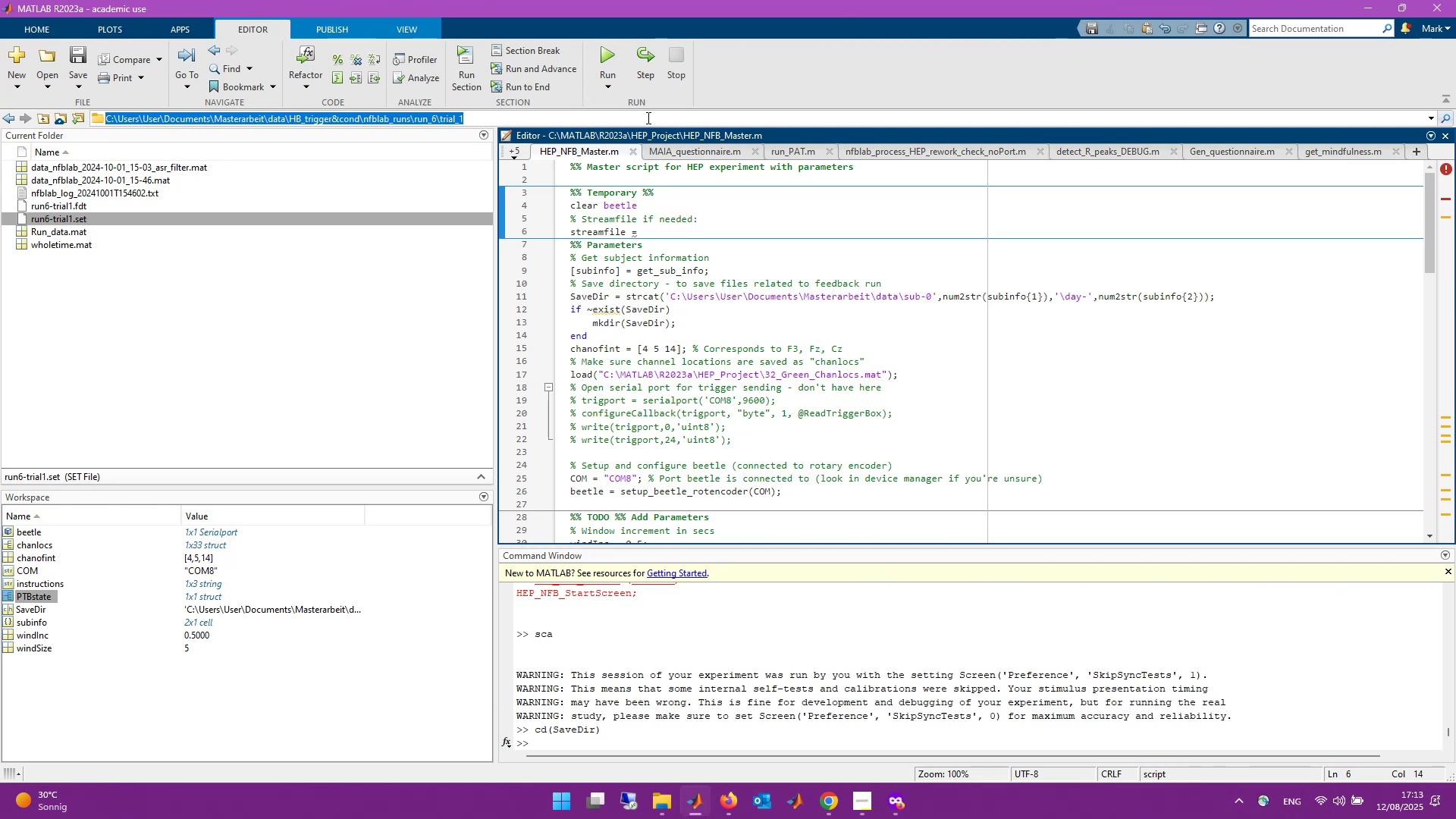 
key(Control+C)
 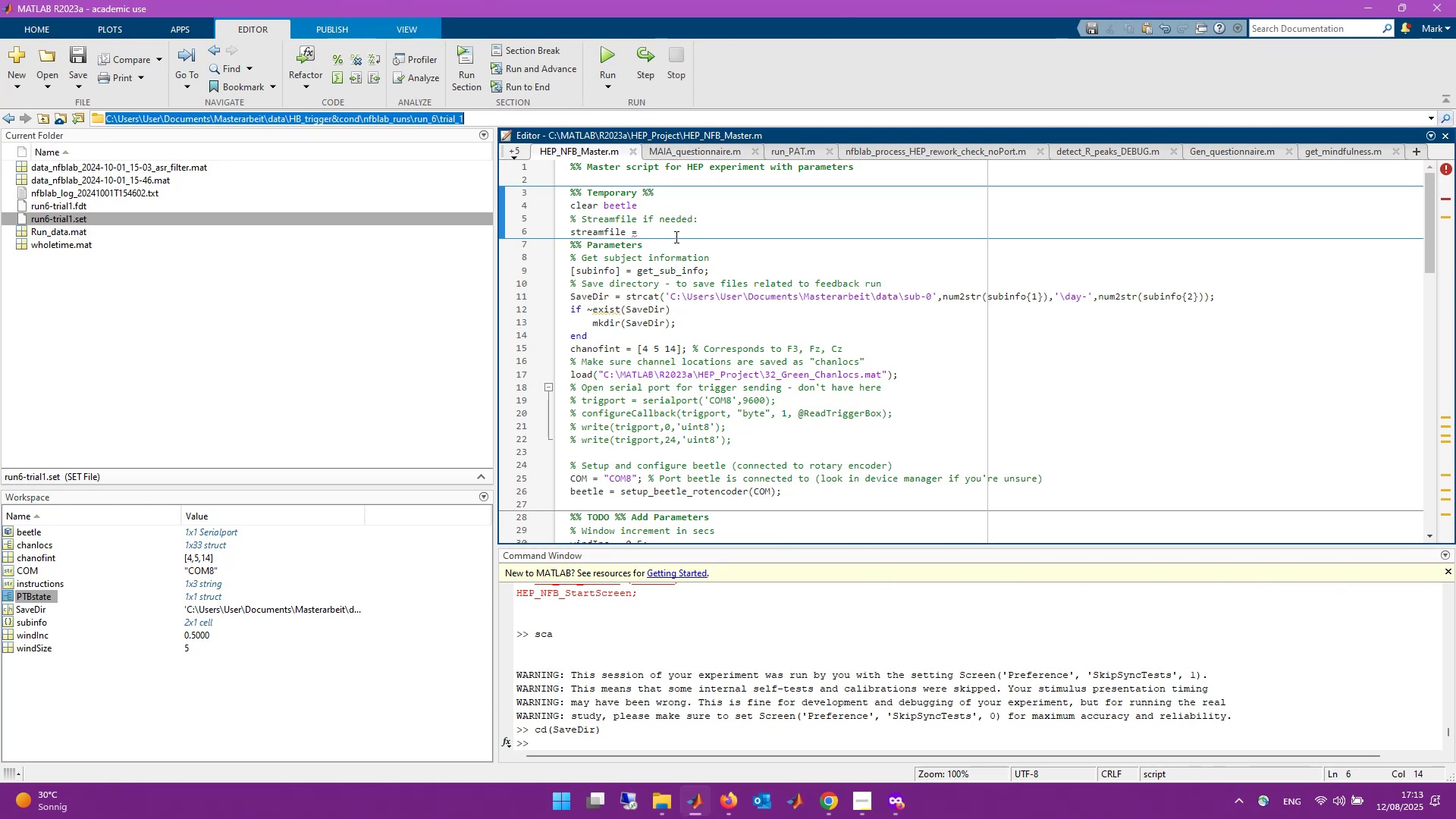 
left_click([675, 237])
 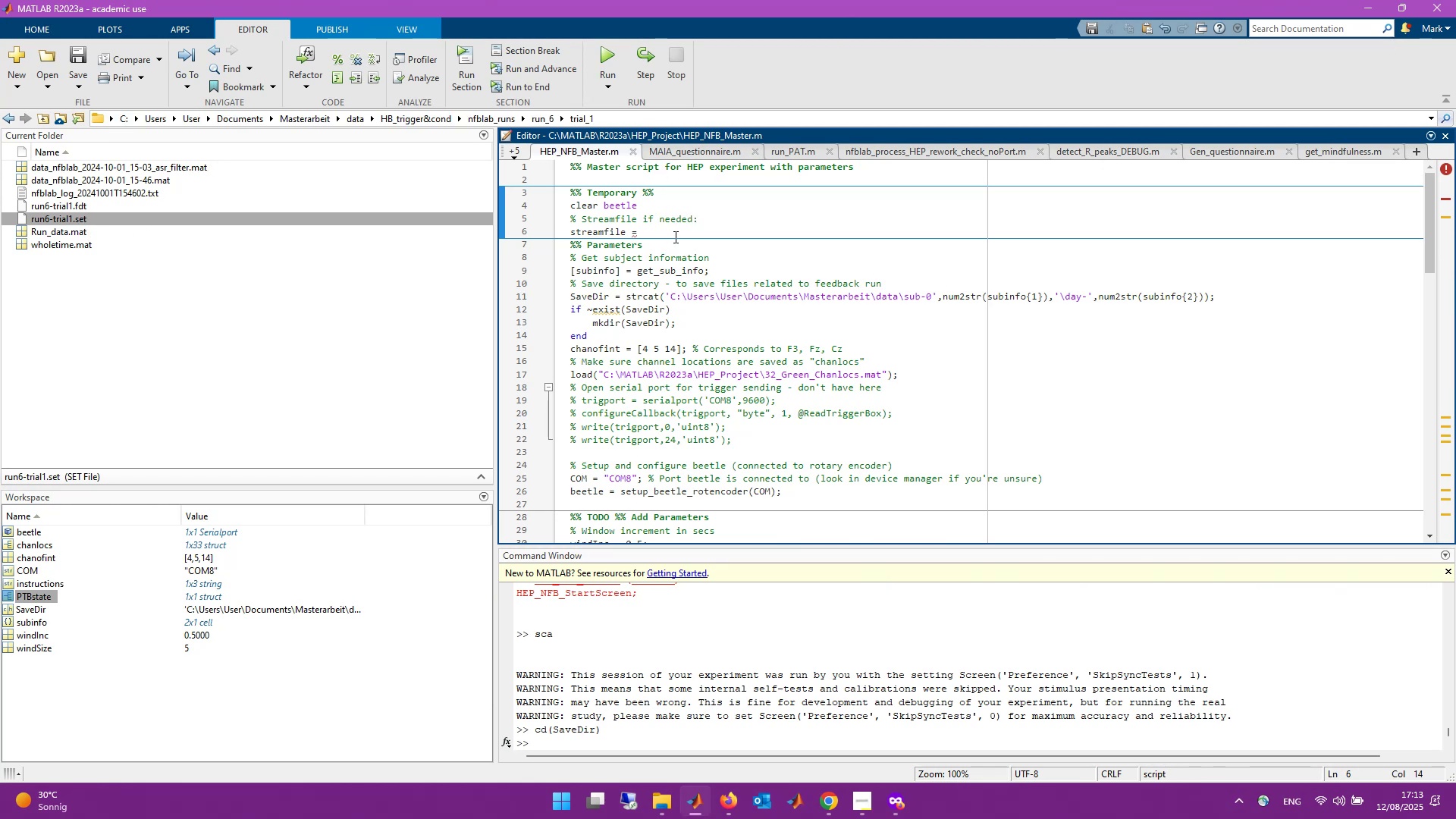 
key(Quote)
 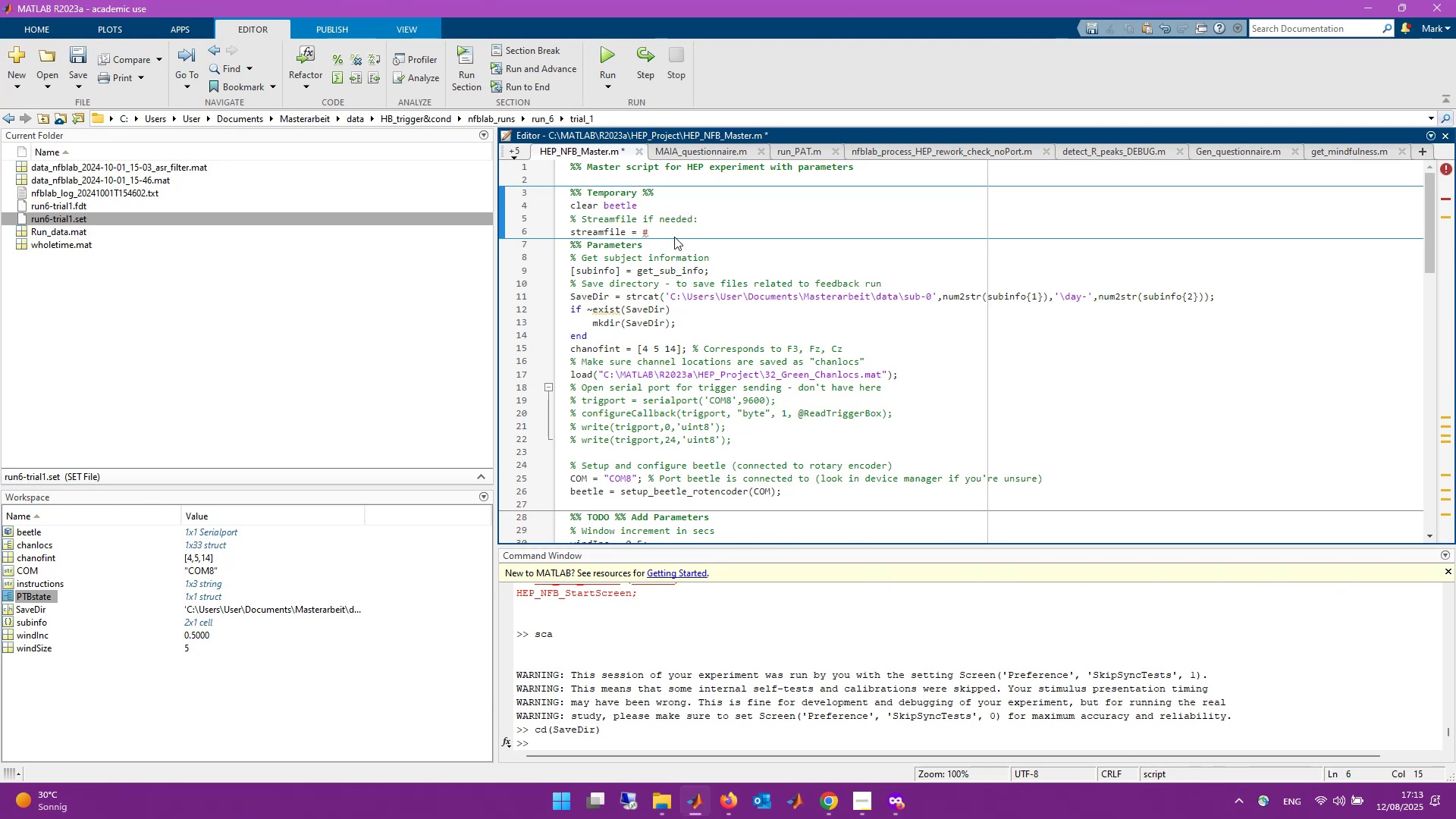 
key(Backspace)
 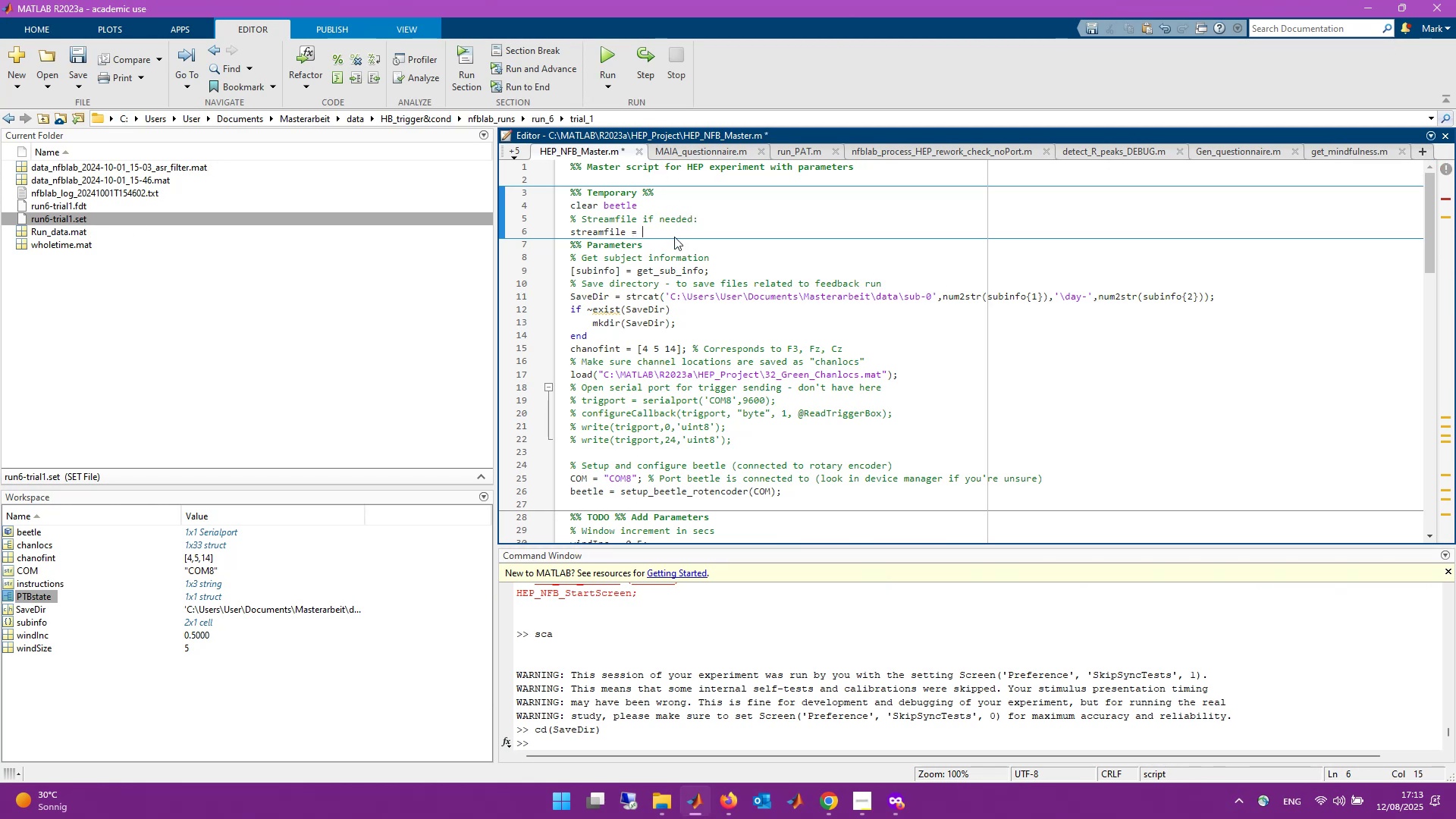 
key(Backquote)
 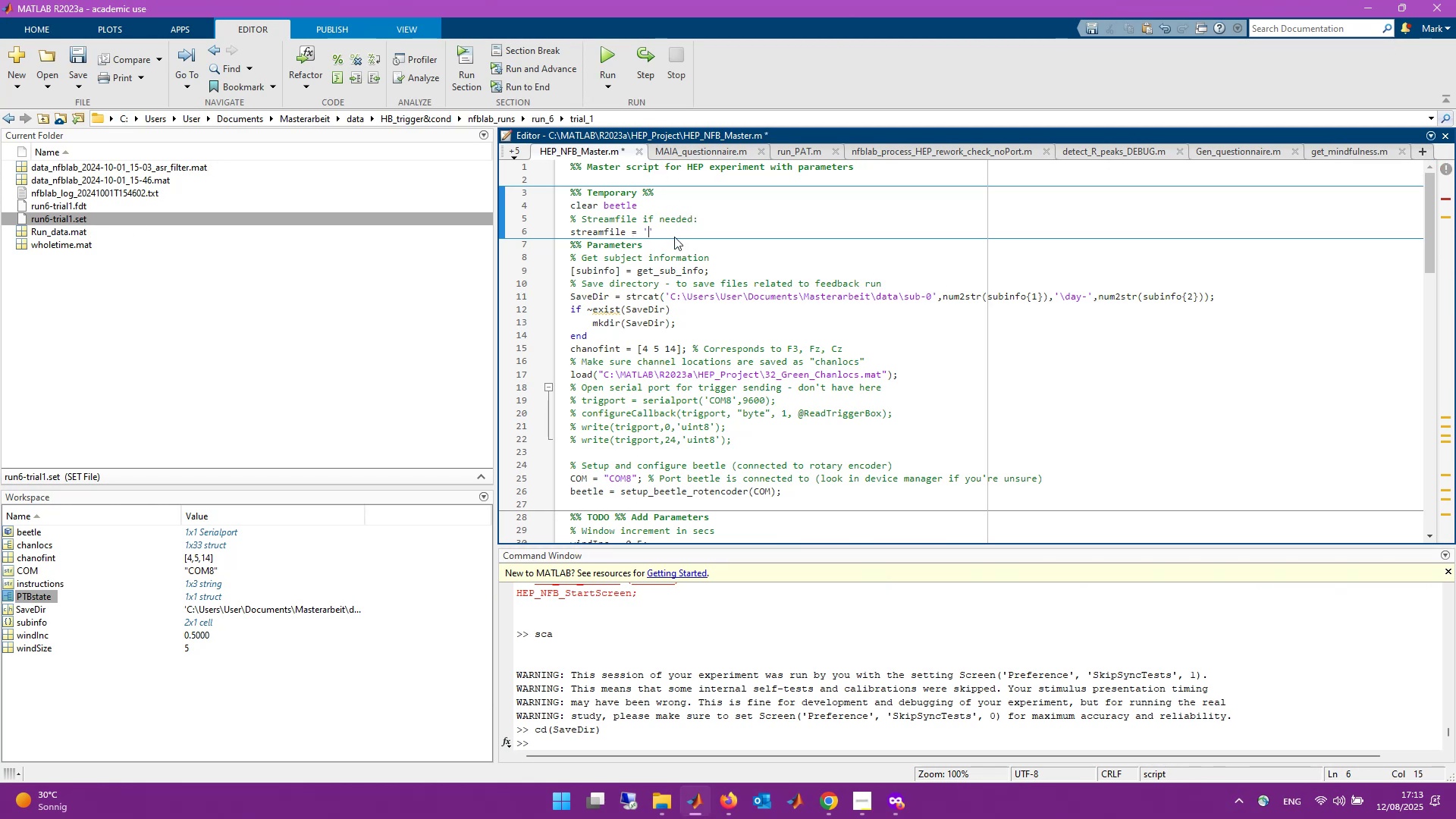 
key(Control+V)
 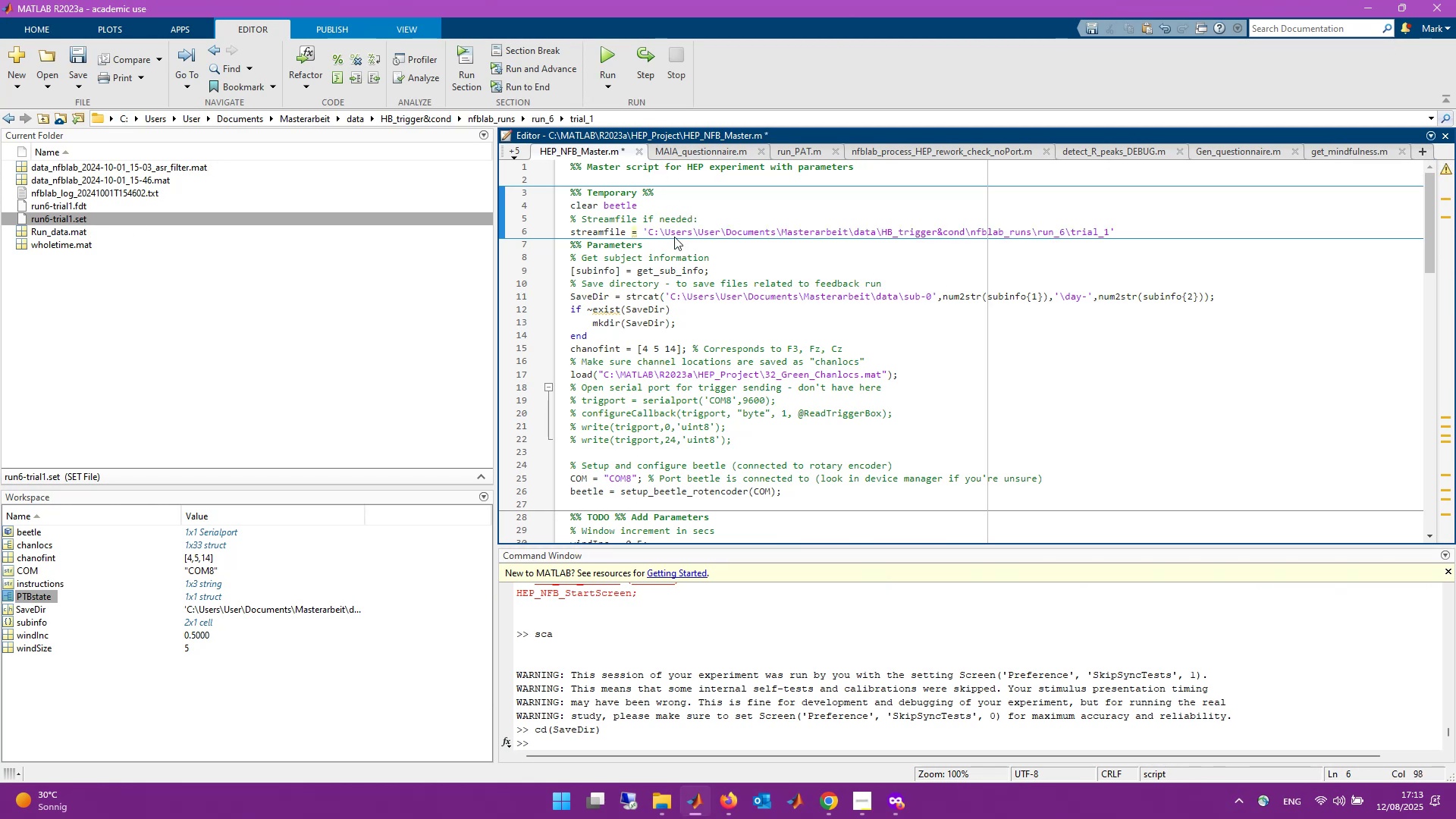 
key(Backslash)
 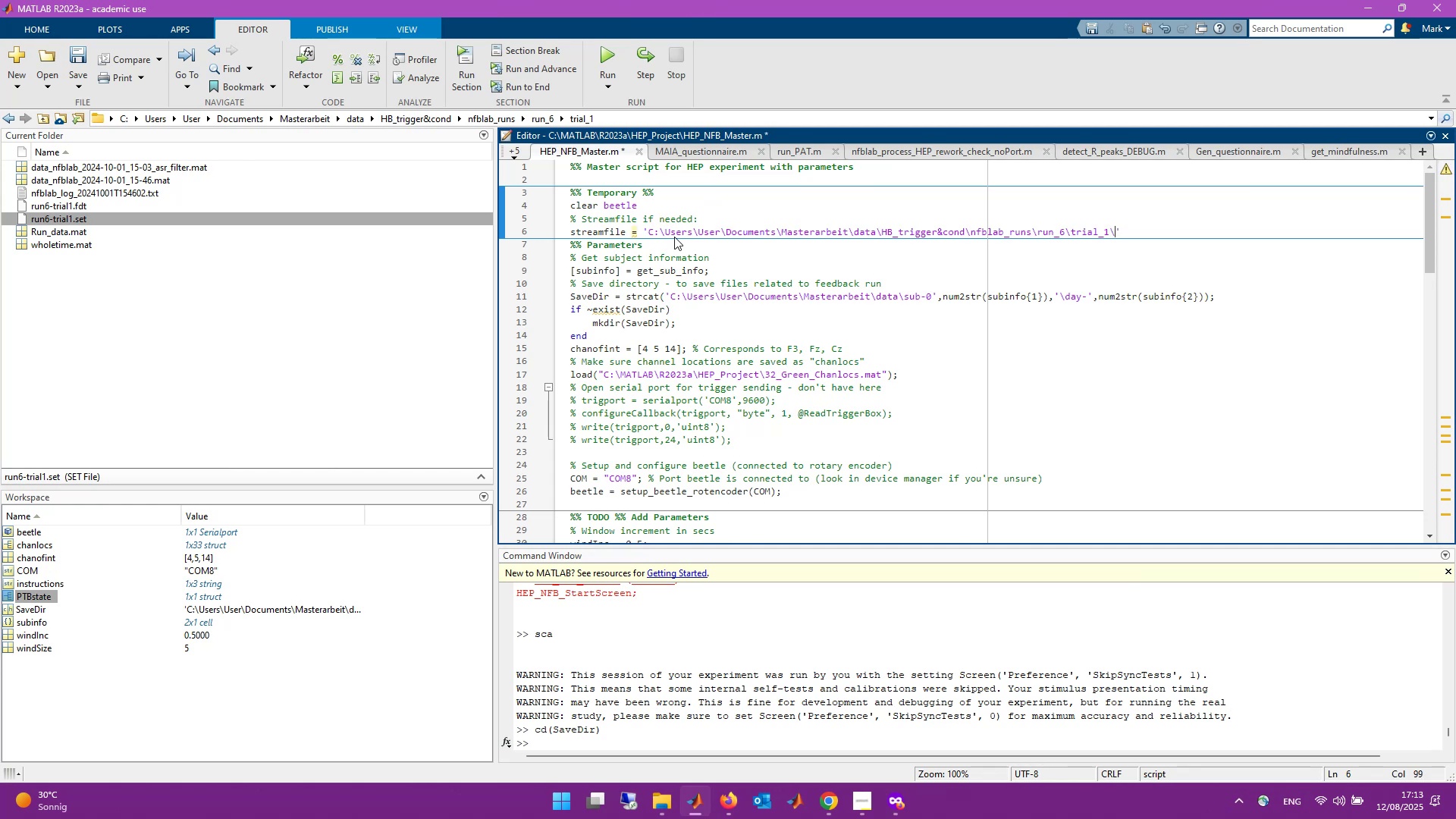 
type(run6-trail1.set)
 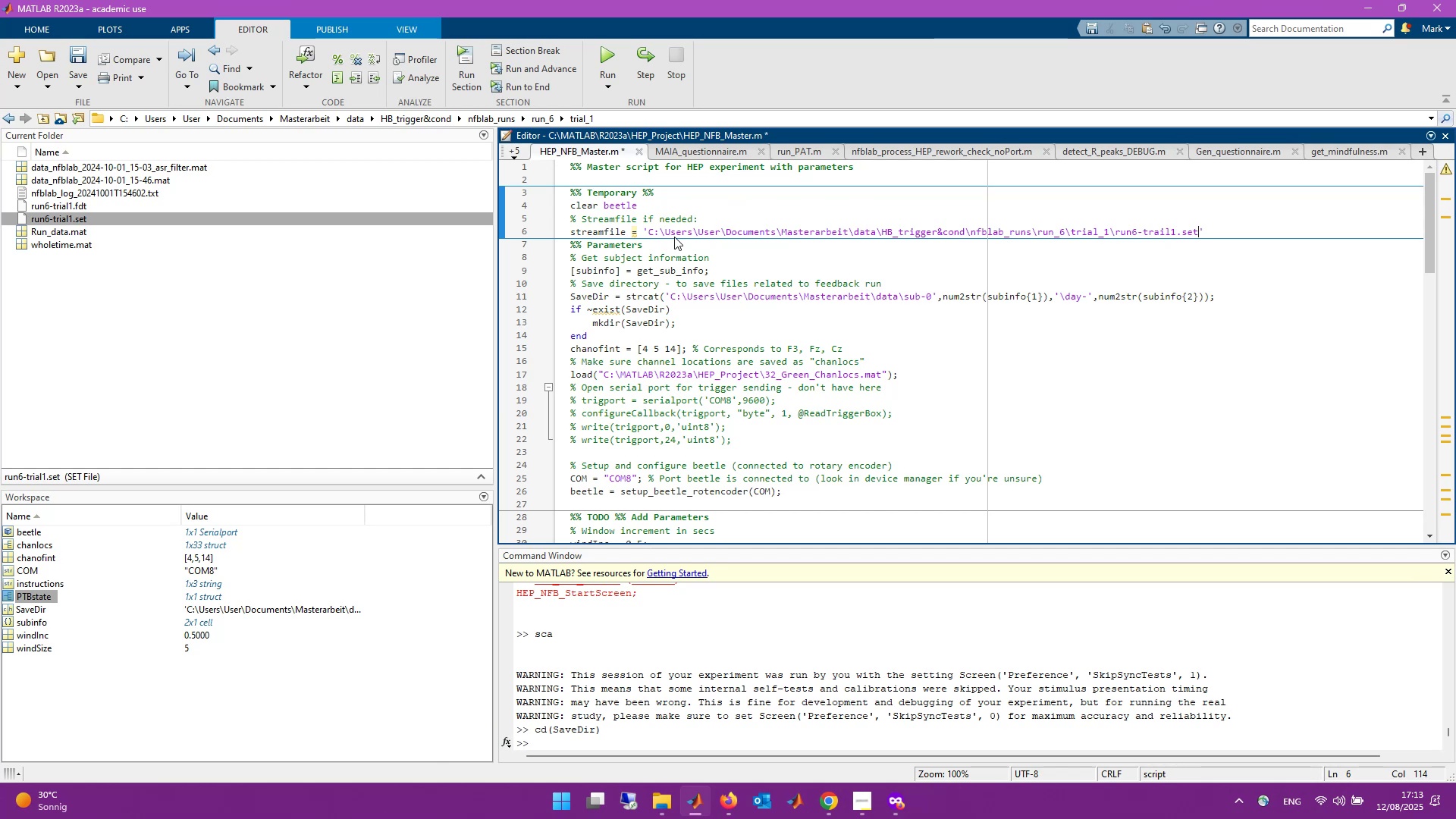 
key(ArrowRight)
 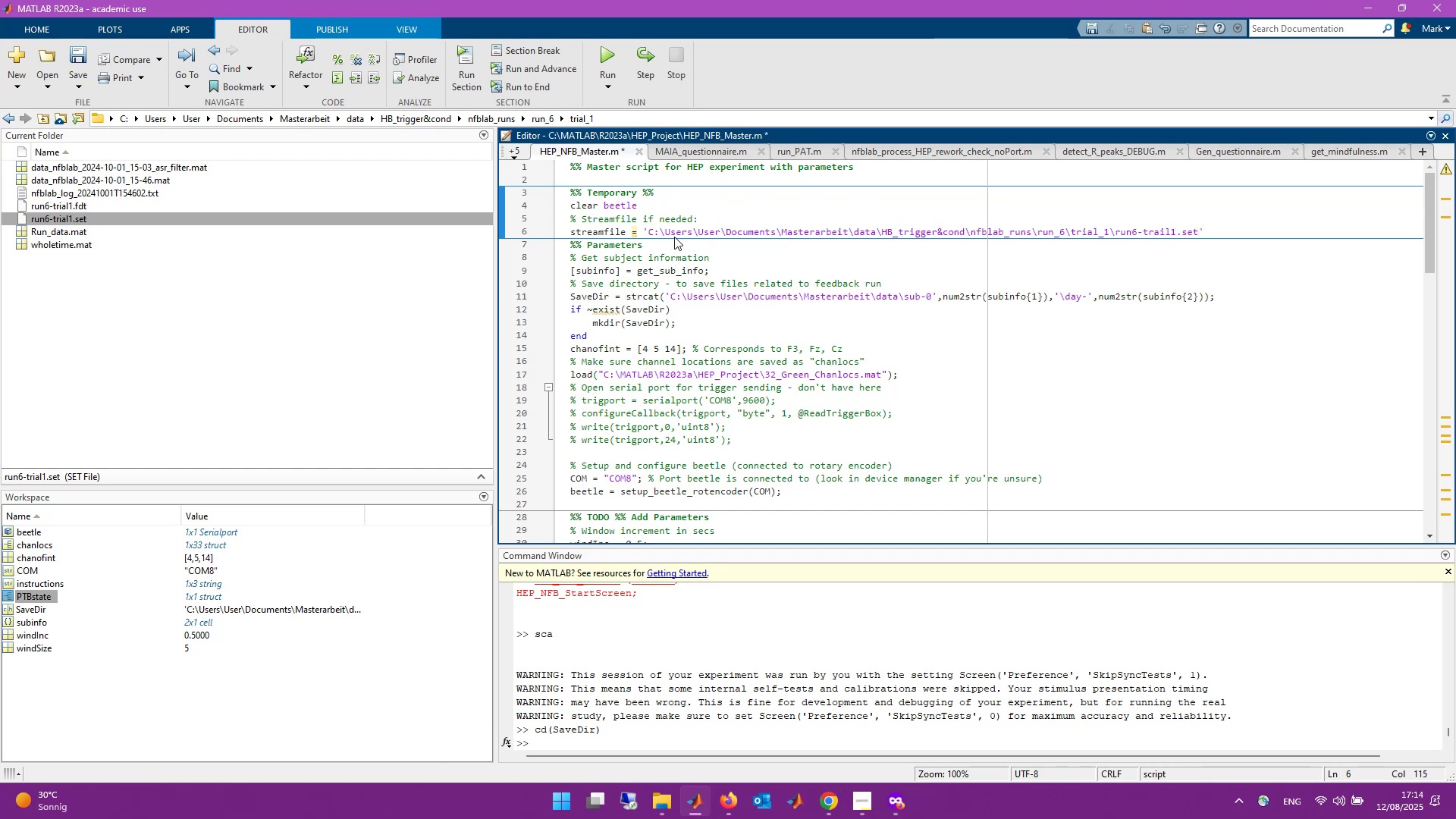 
key(Semicolon)
 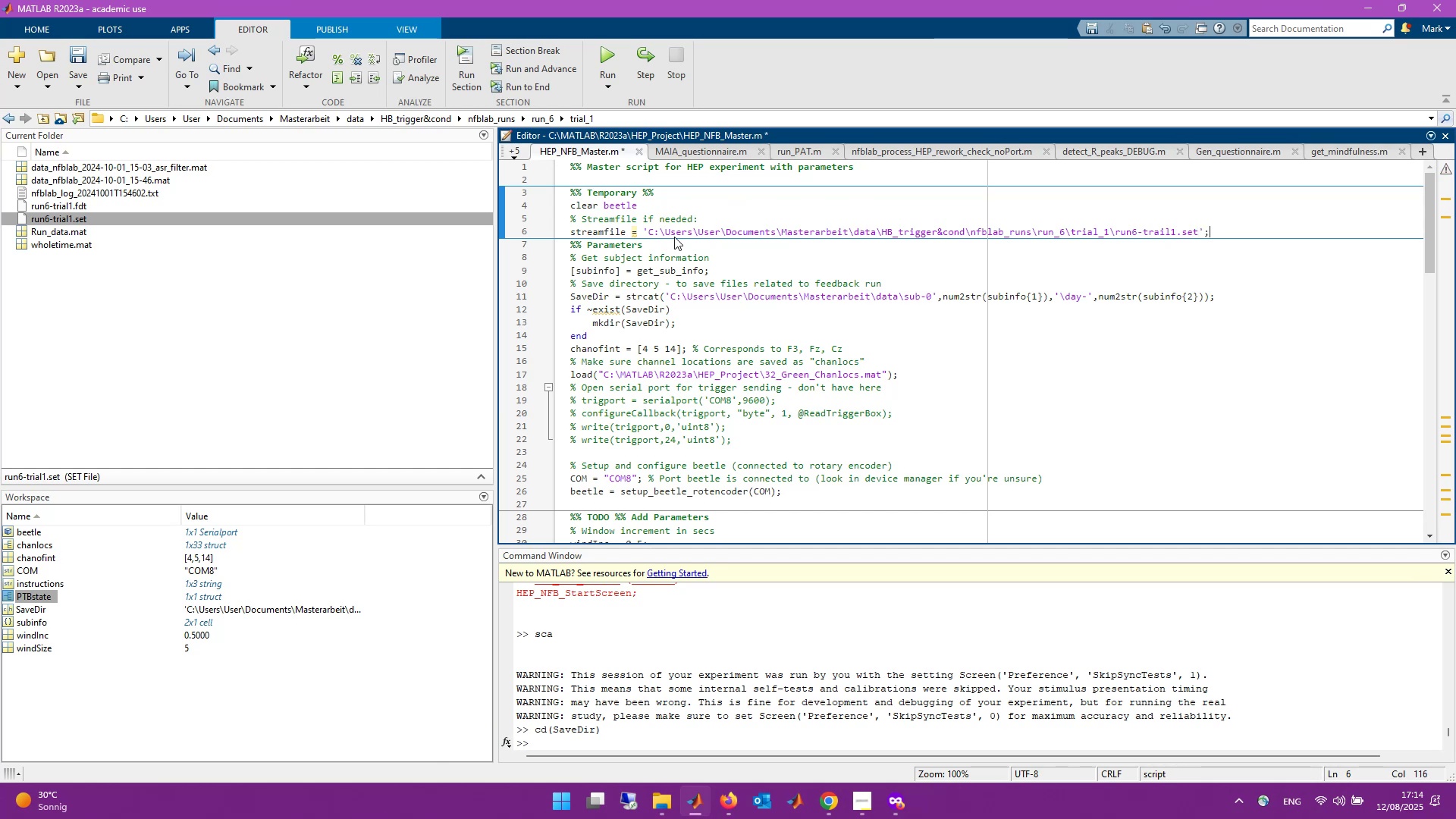 
key(Control+S)
 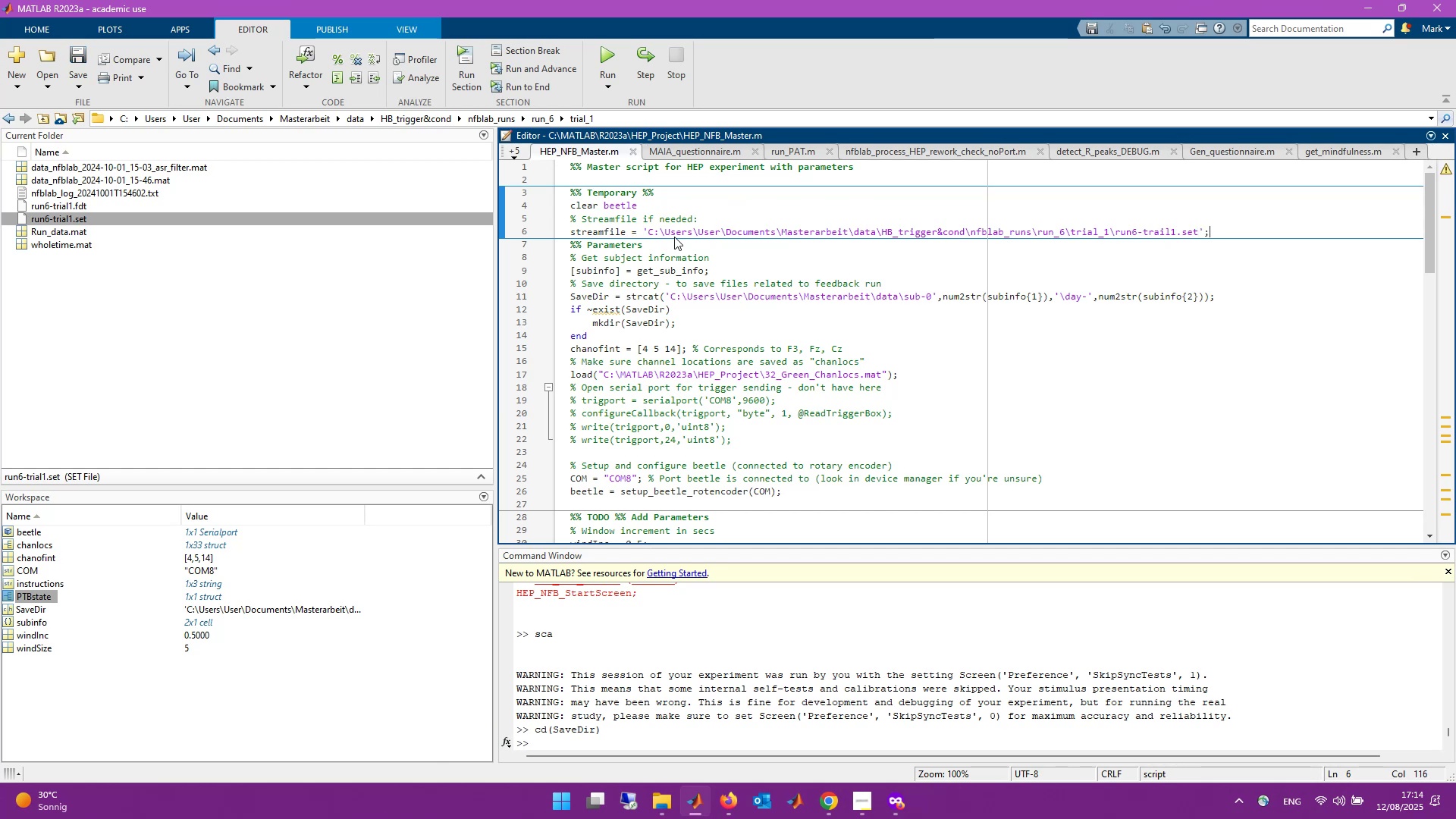 
scroll: coordinate [987, 334], scroll_direction: down, amount: 3.0
 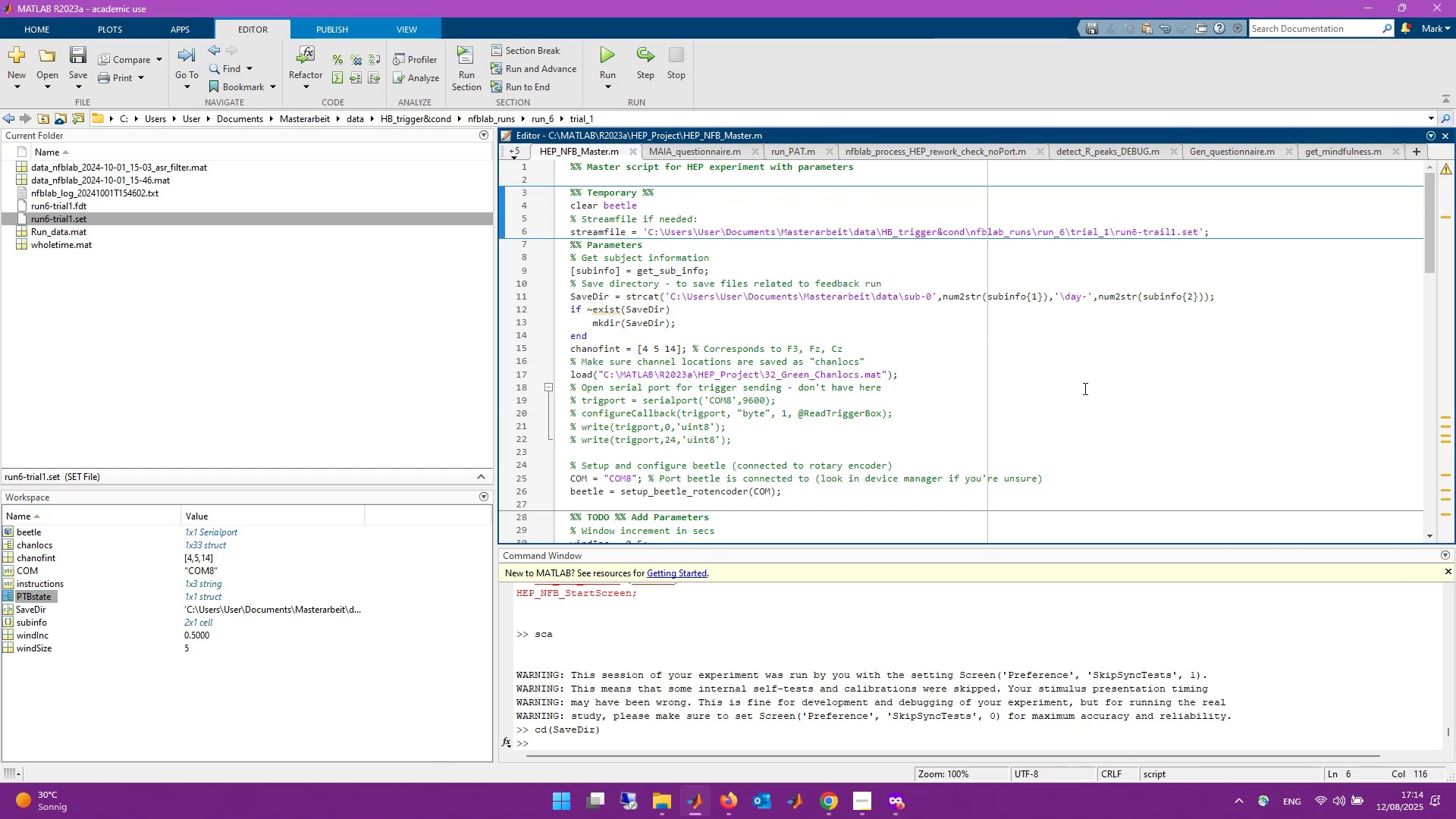 
left_click([1069, 391])
 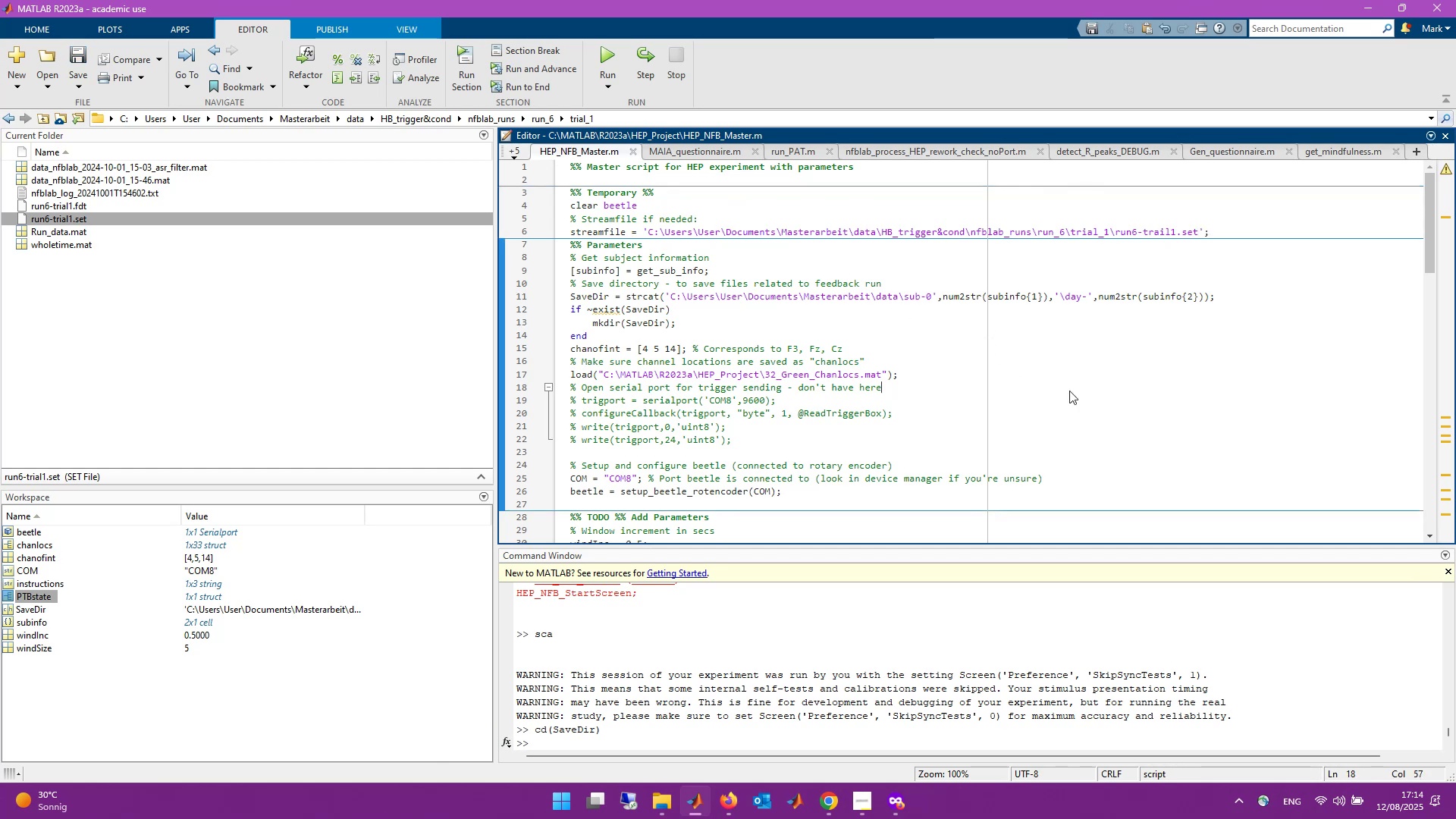 
scroll: coordinate [1069, 391], scroll_direction: down, amount: 7.0
 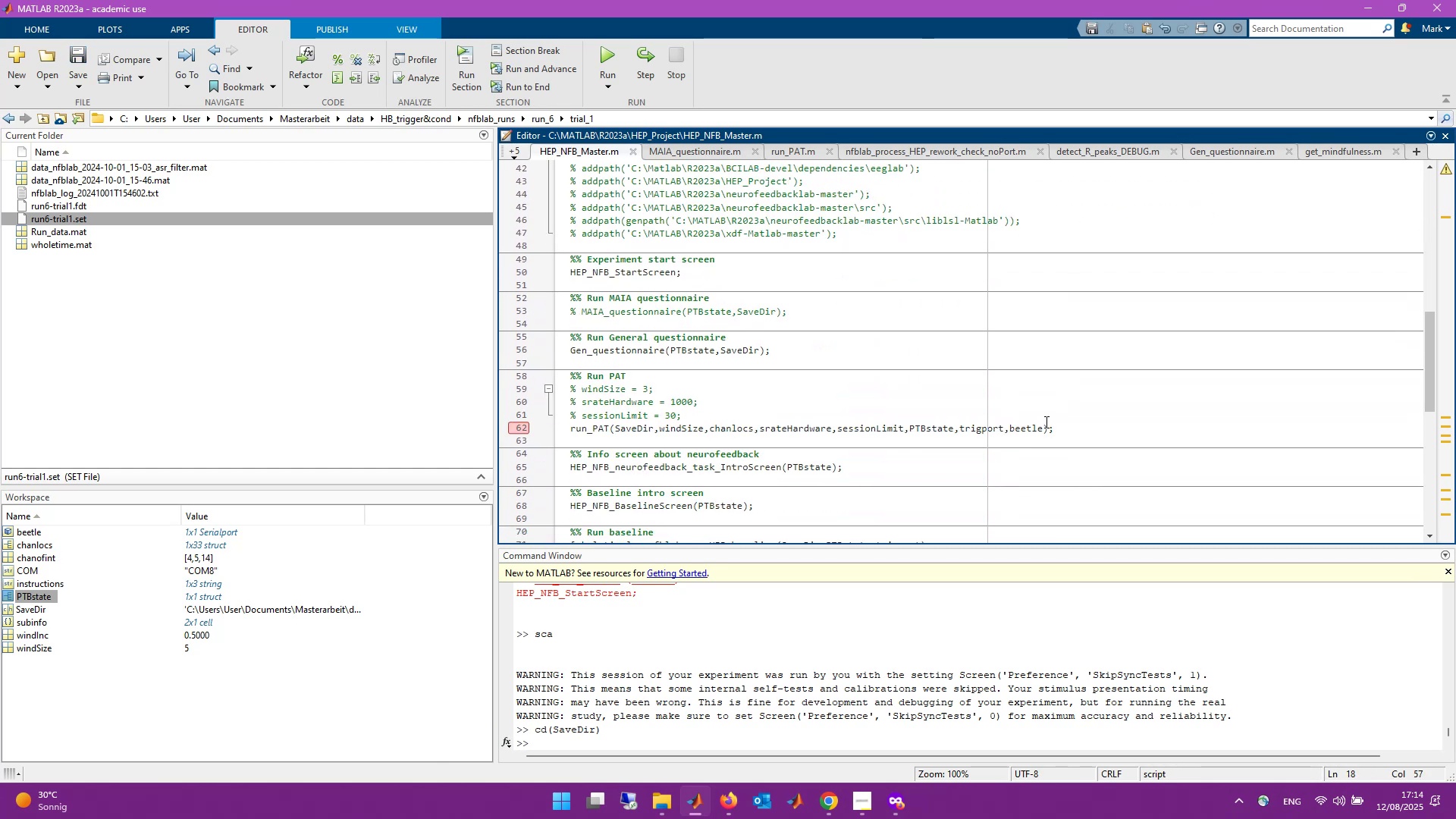 
left_click([1042, 425])
 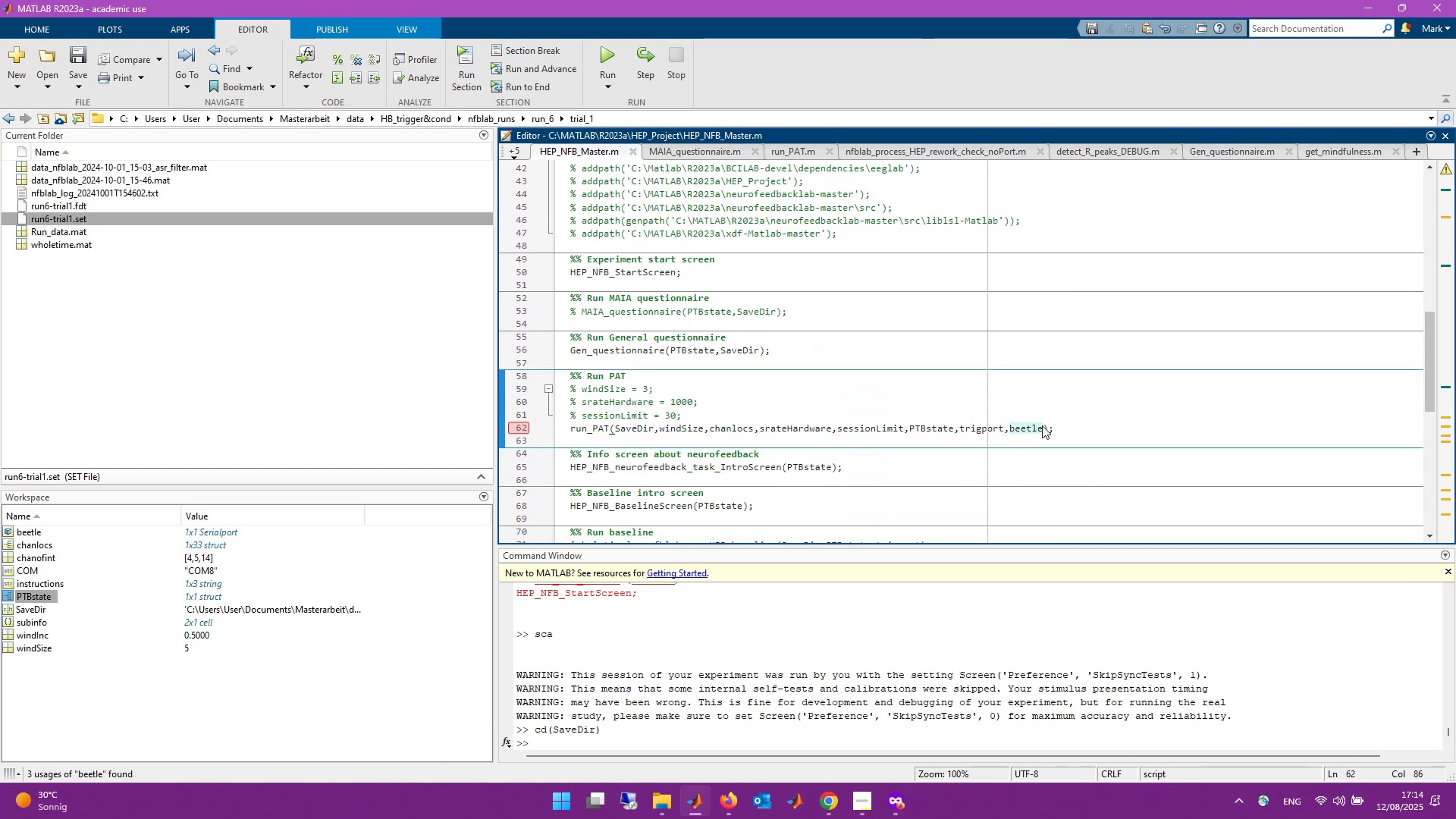 
type(,st)
key(Tab)
 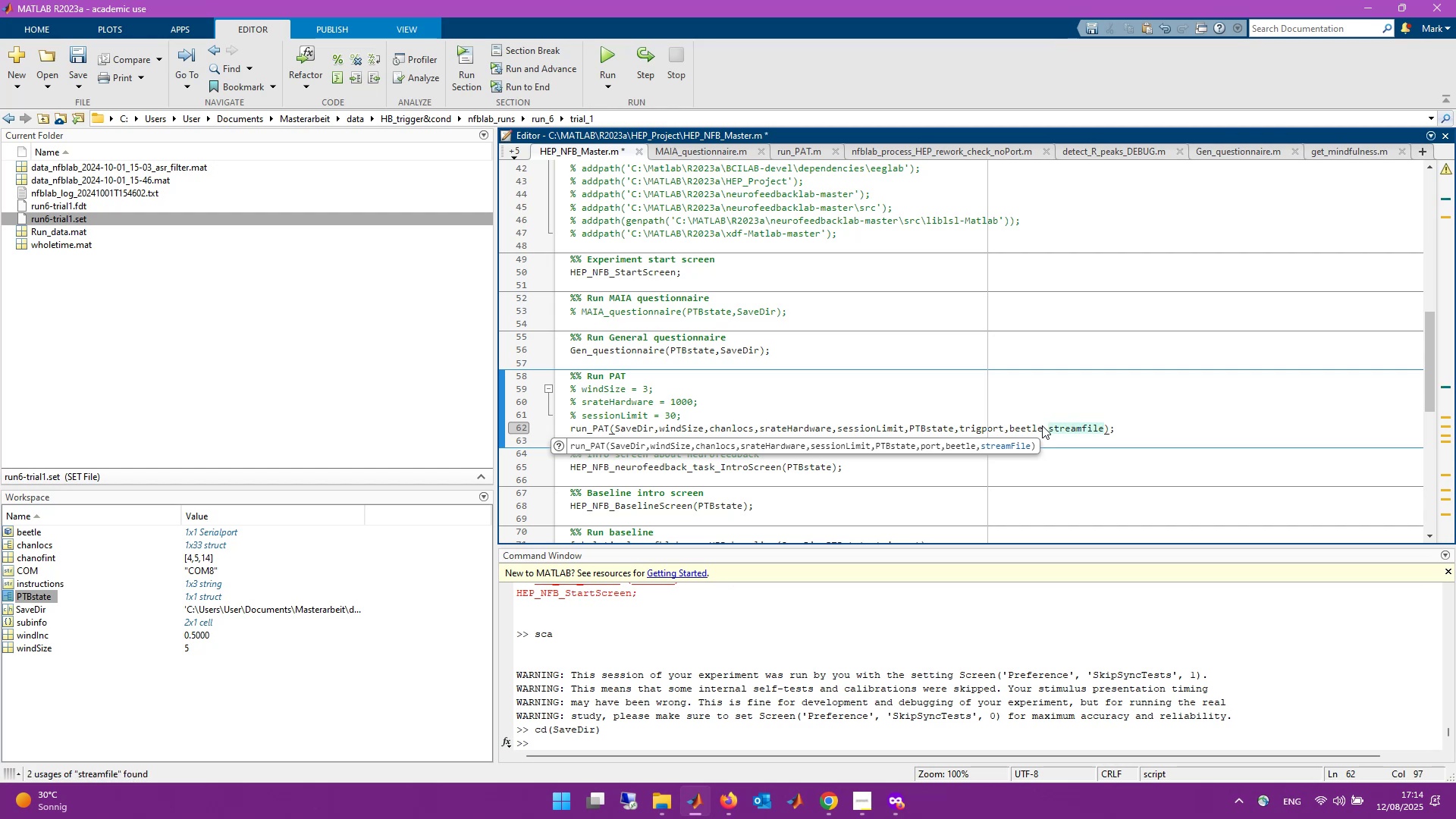 
key(ArrowRight)
 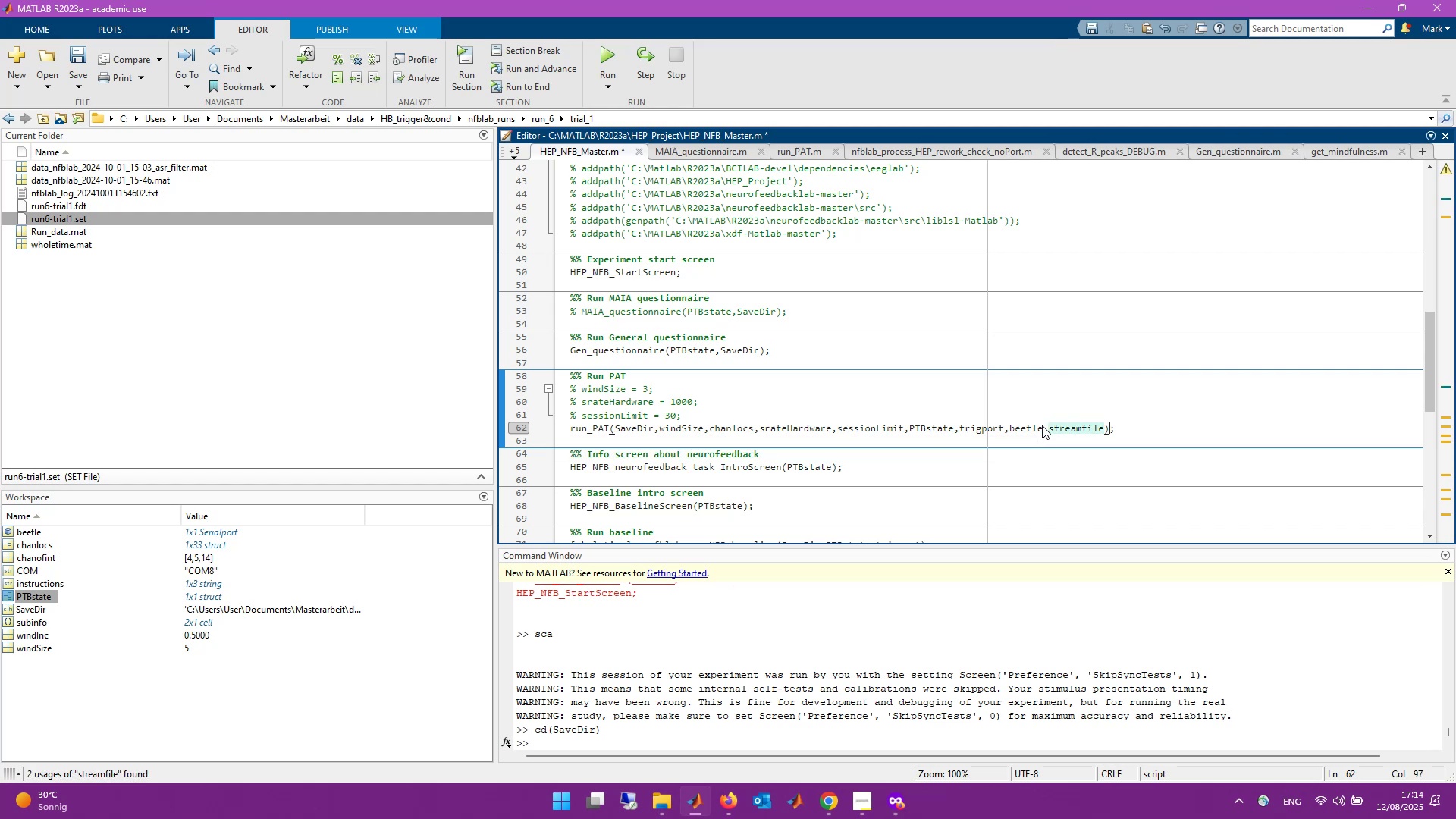 
key(ArrowRight)
 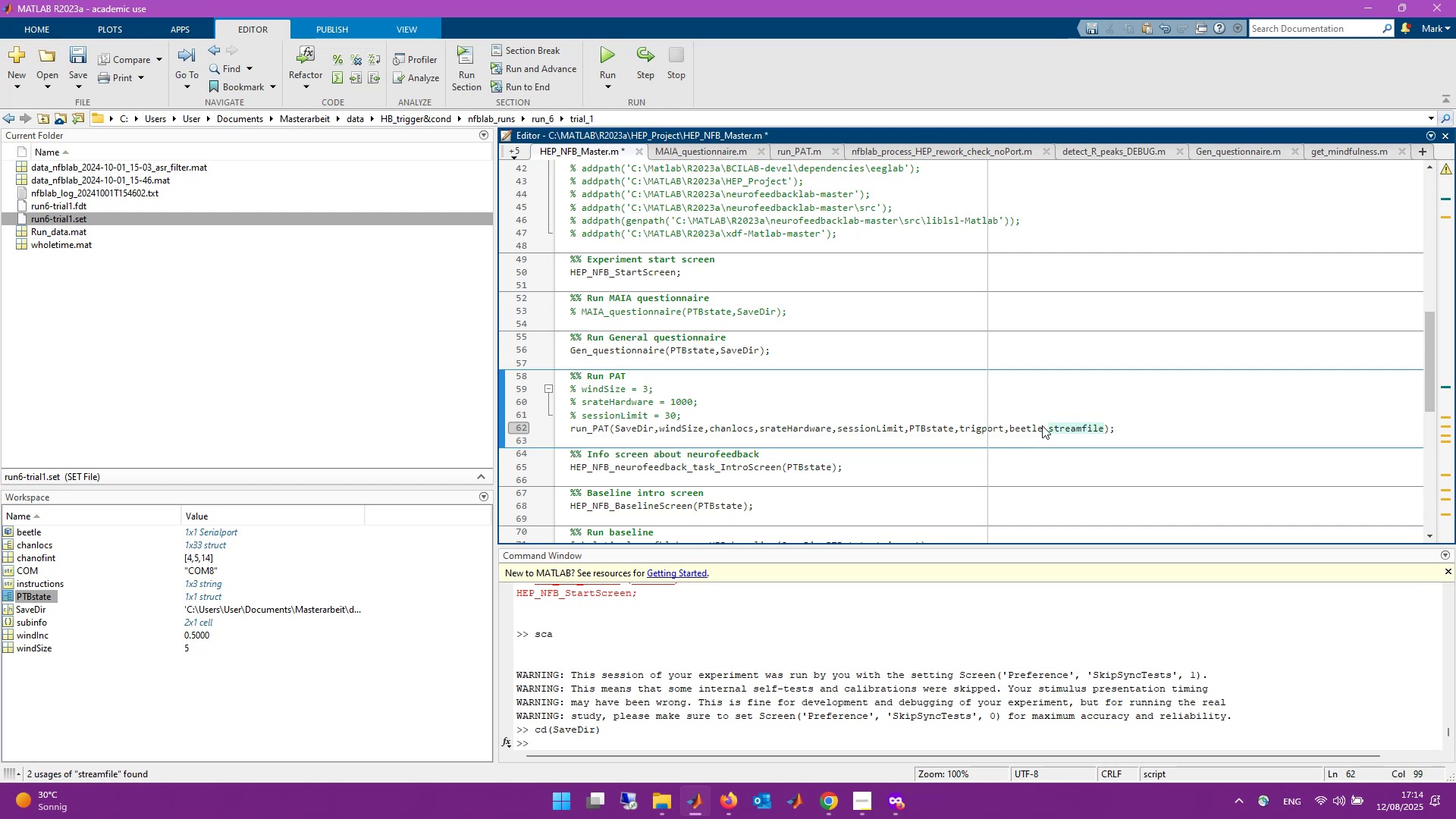 
key(Control+S)
 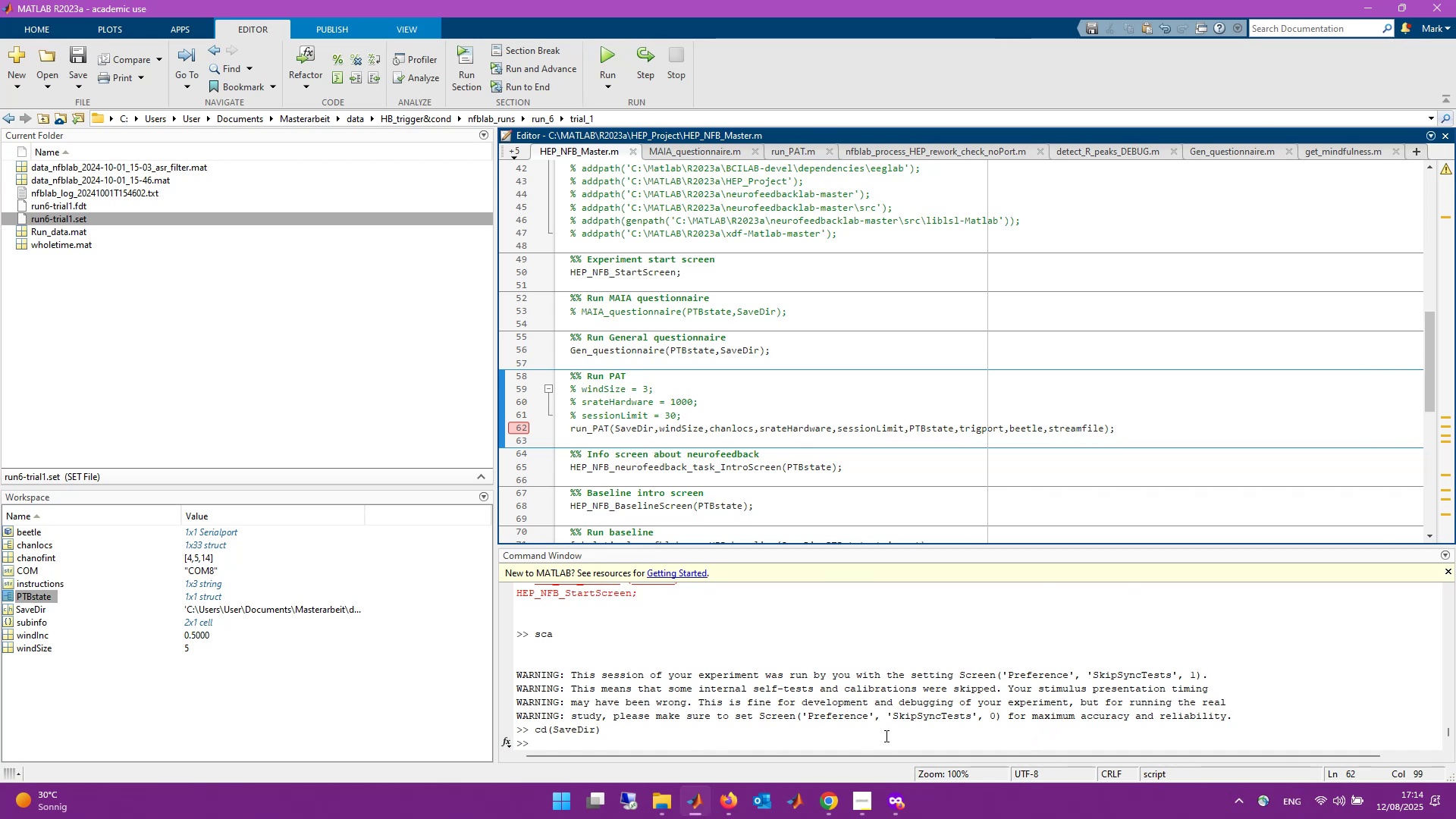 
wait(18.15)
 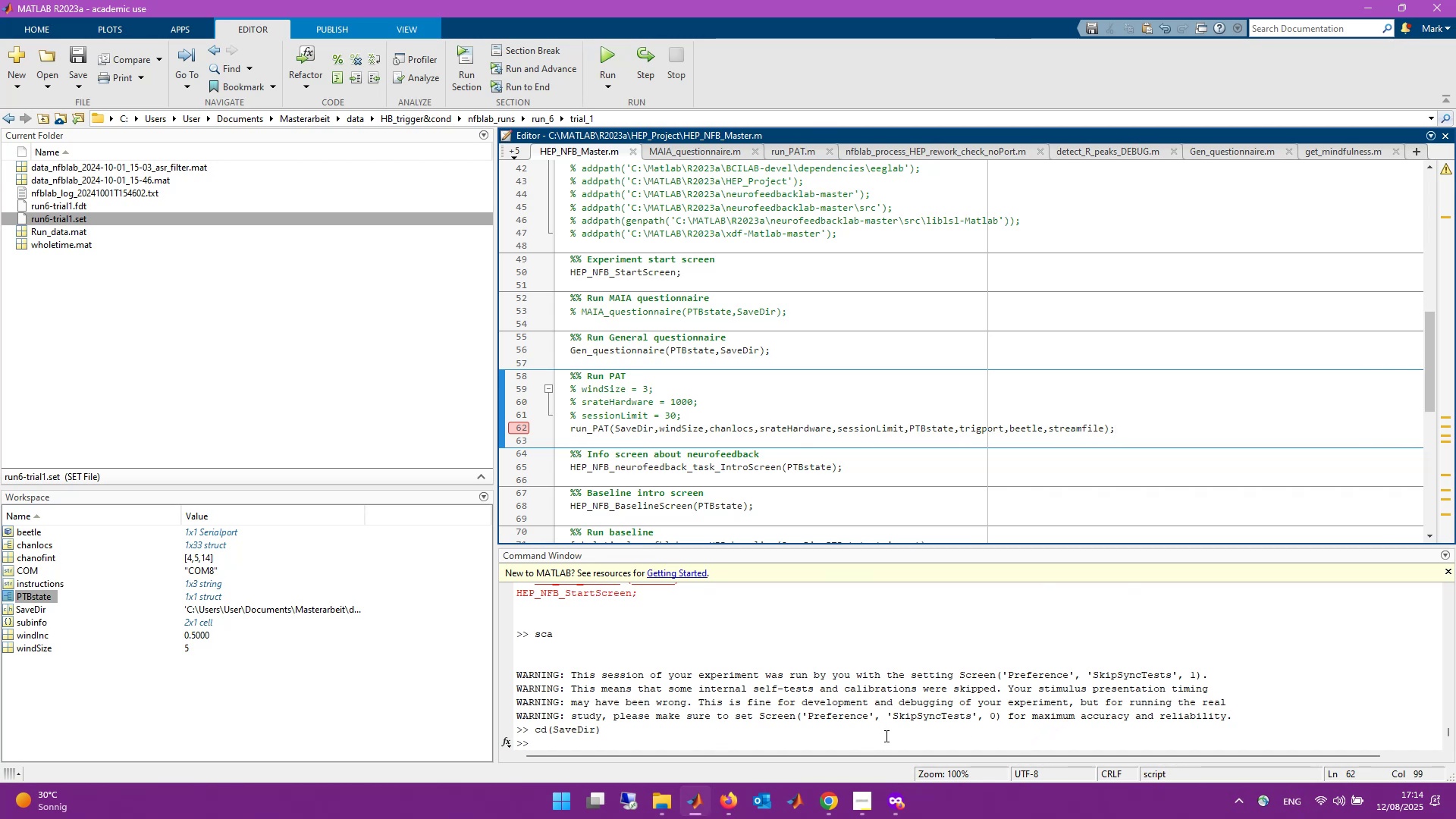 
left_click([838, 805])
 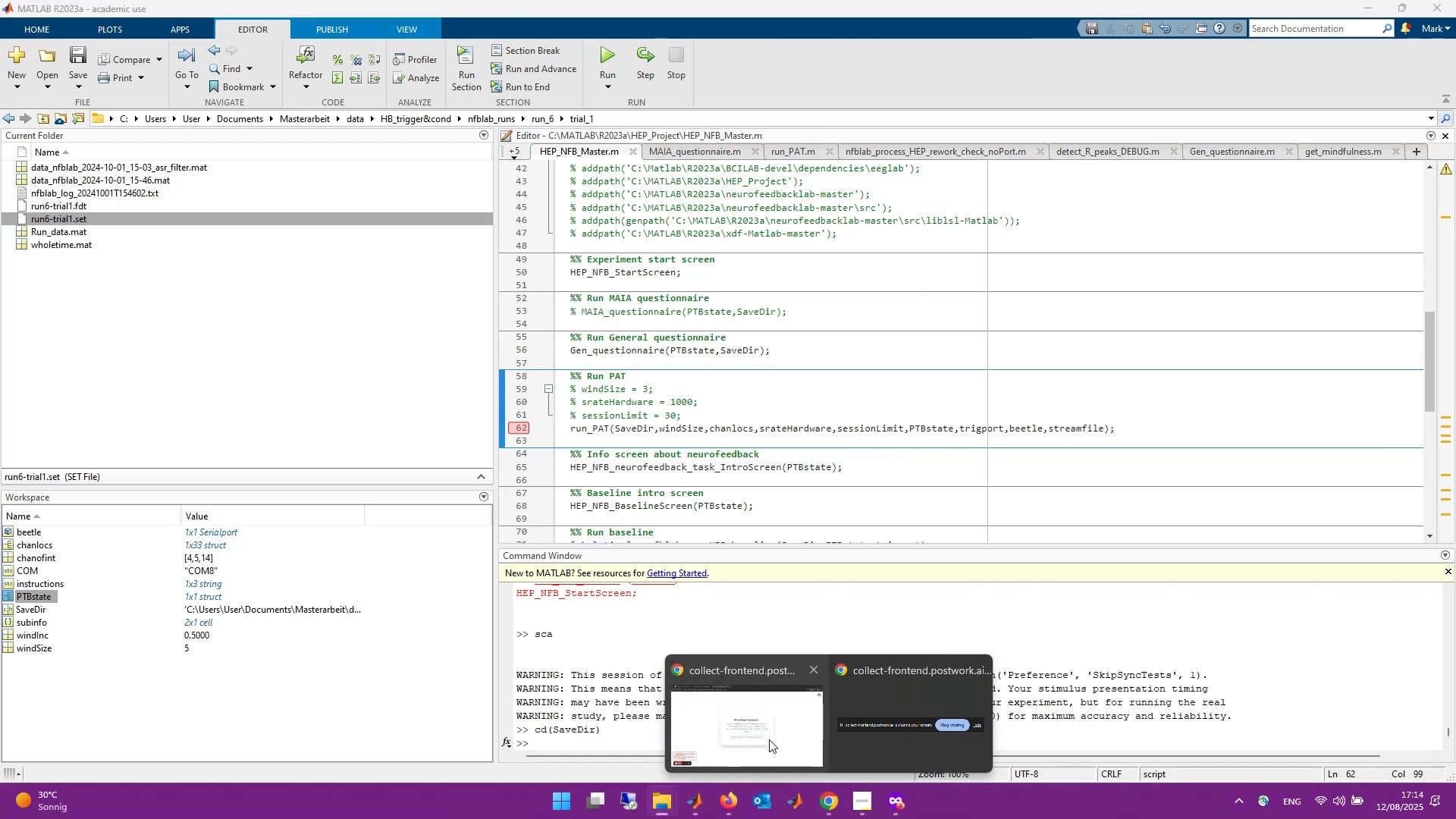 
left_click([766, 733])
 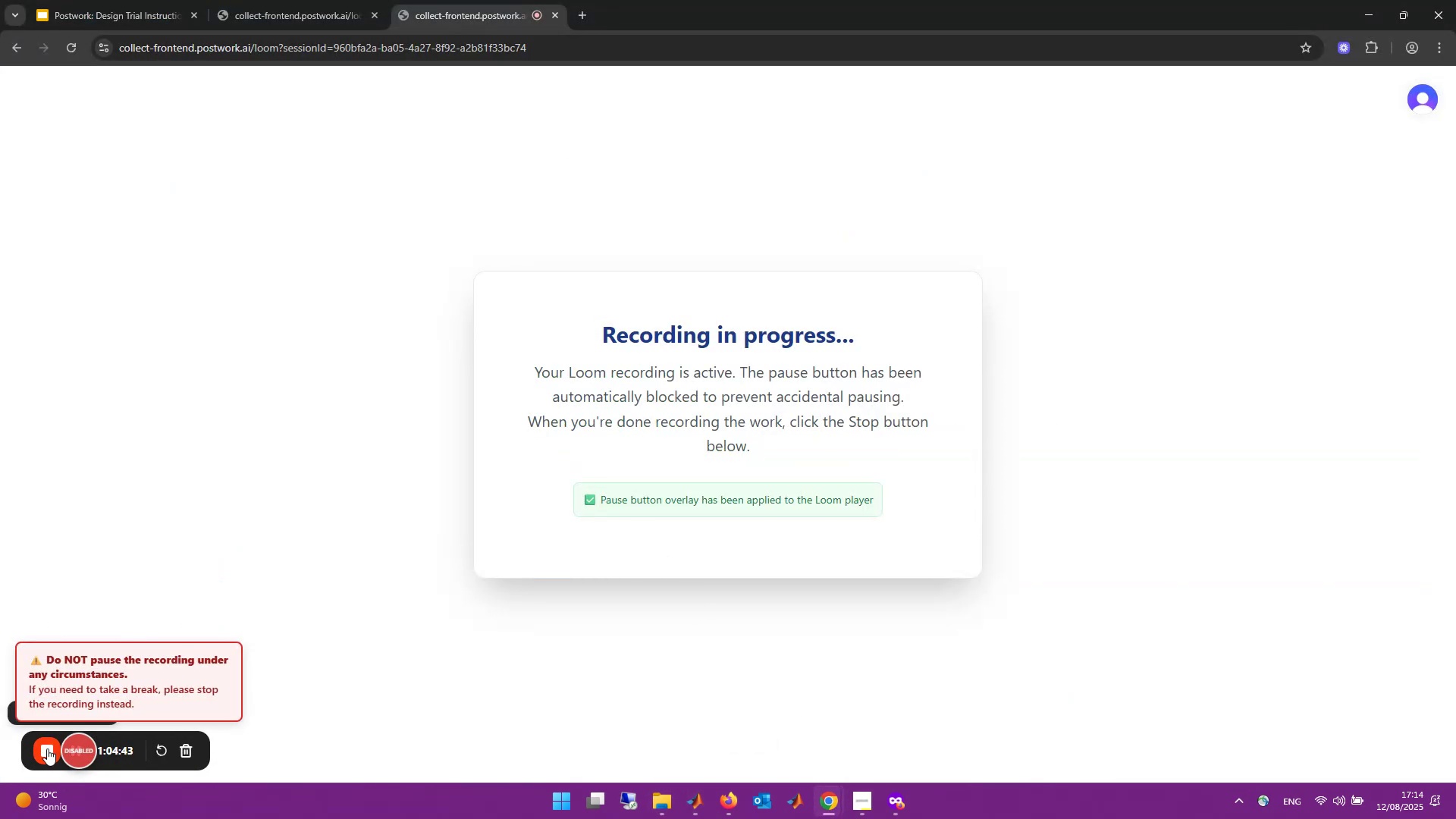 
wait(8.15)
 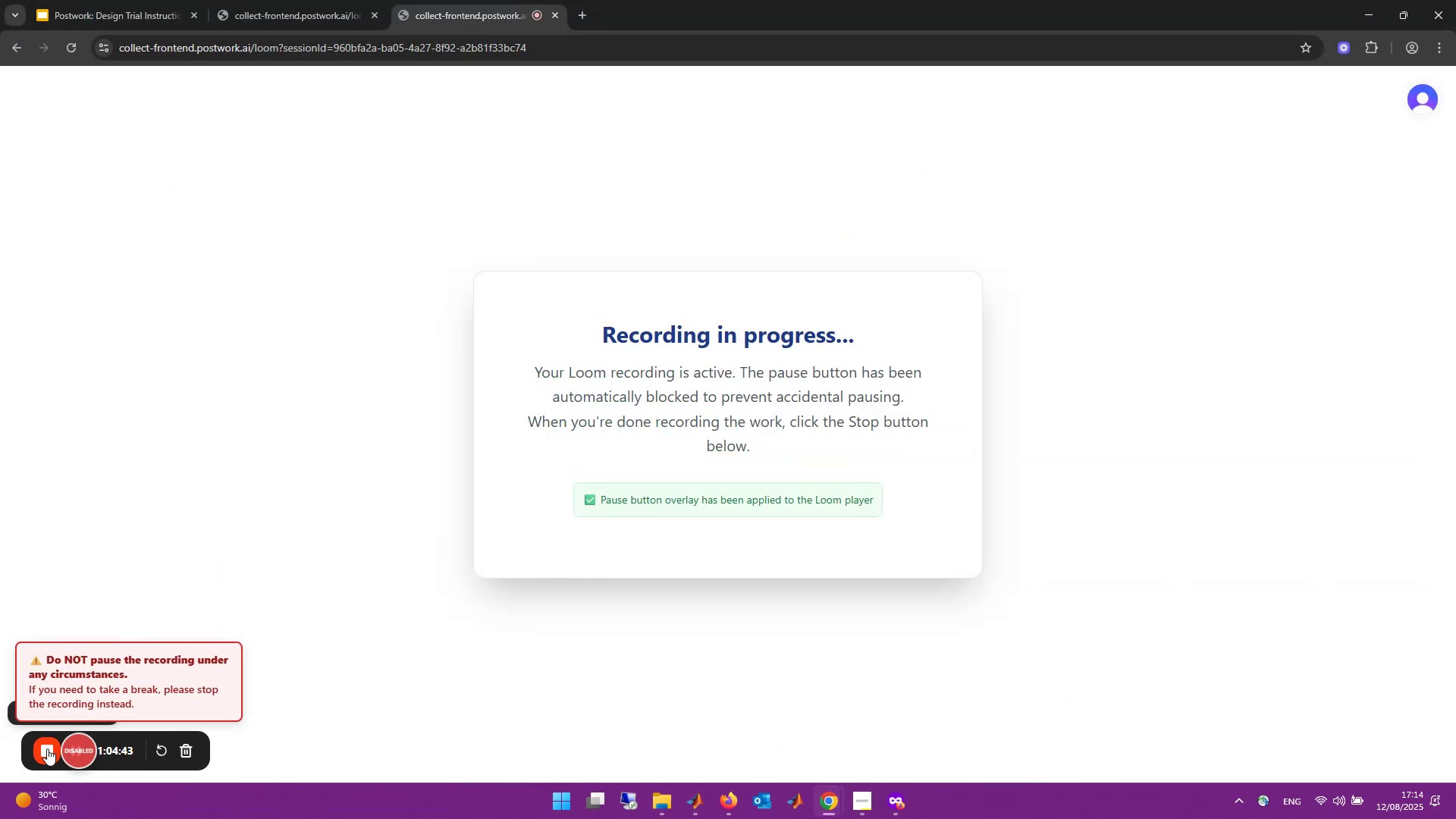 
left_click([1371, 5])
 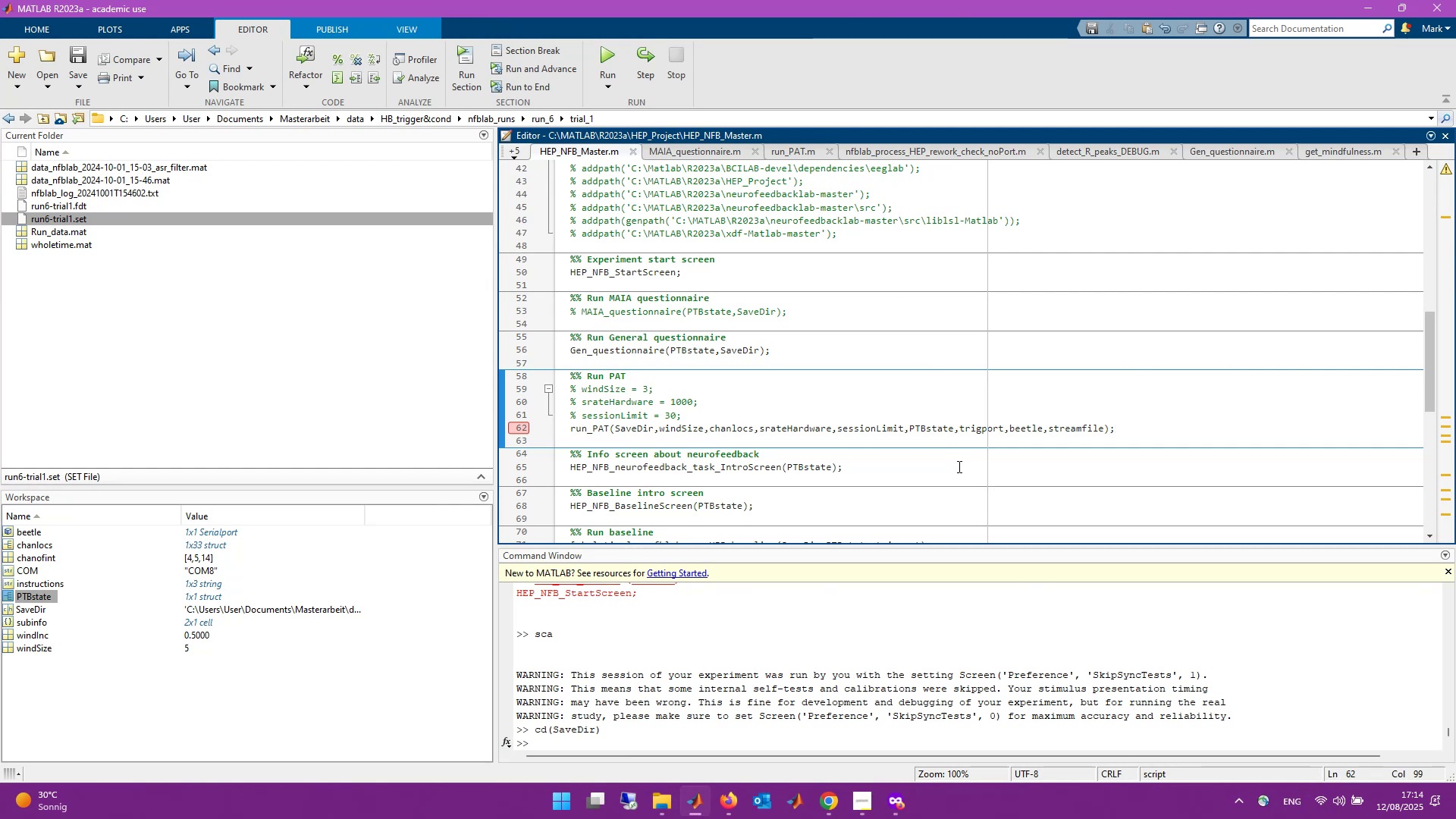 
scroll: coordinate [779, 453], scroll_direction: down, amount: 2.0
 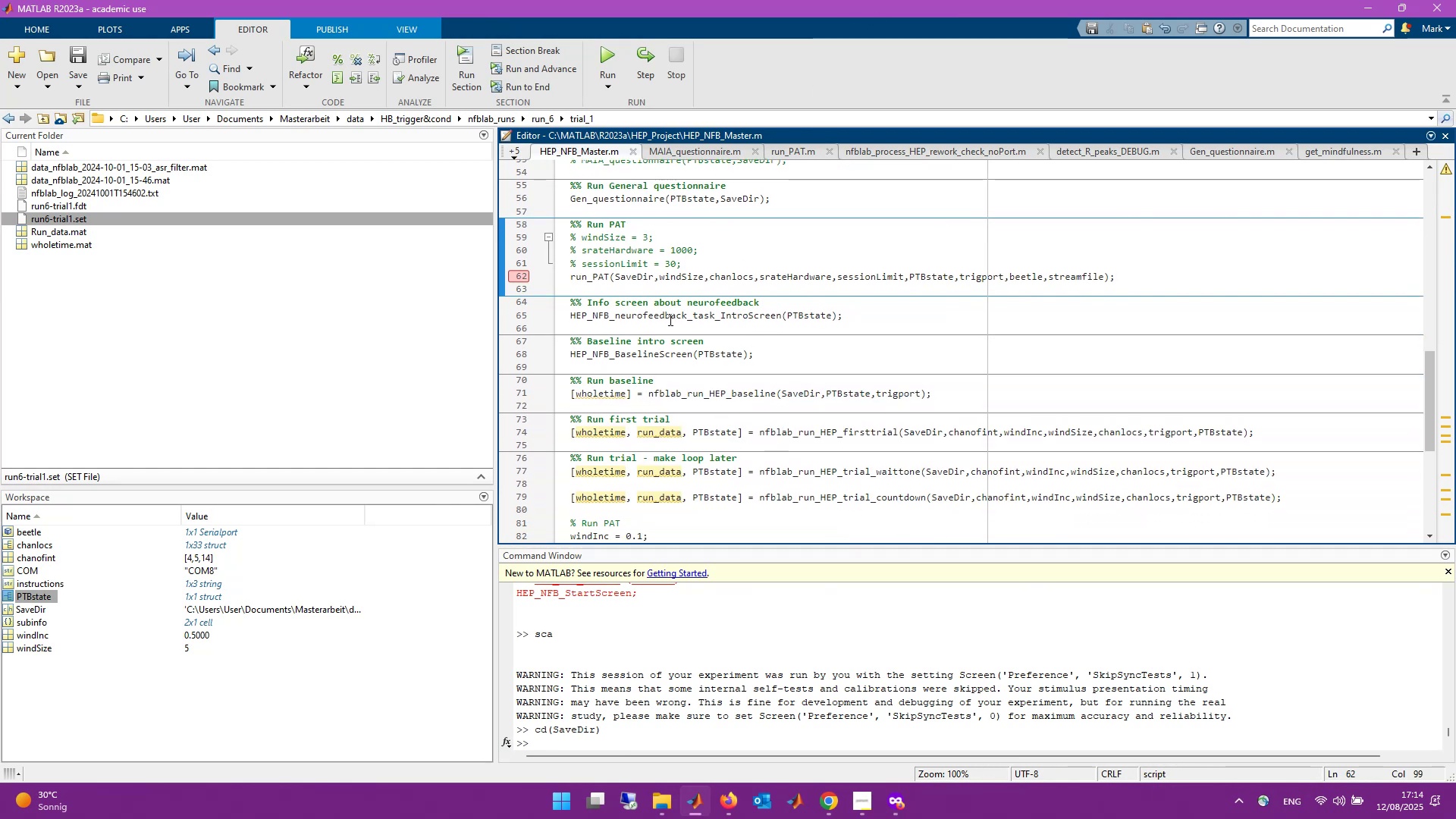 
wait(5.54)
 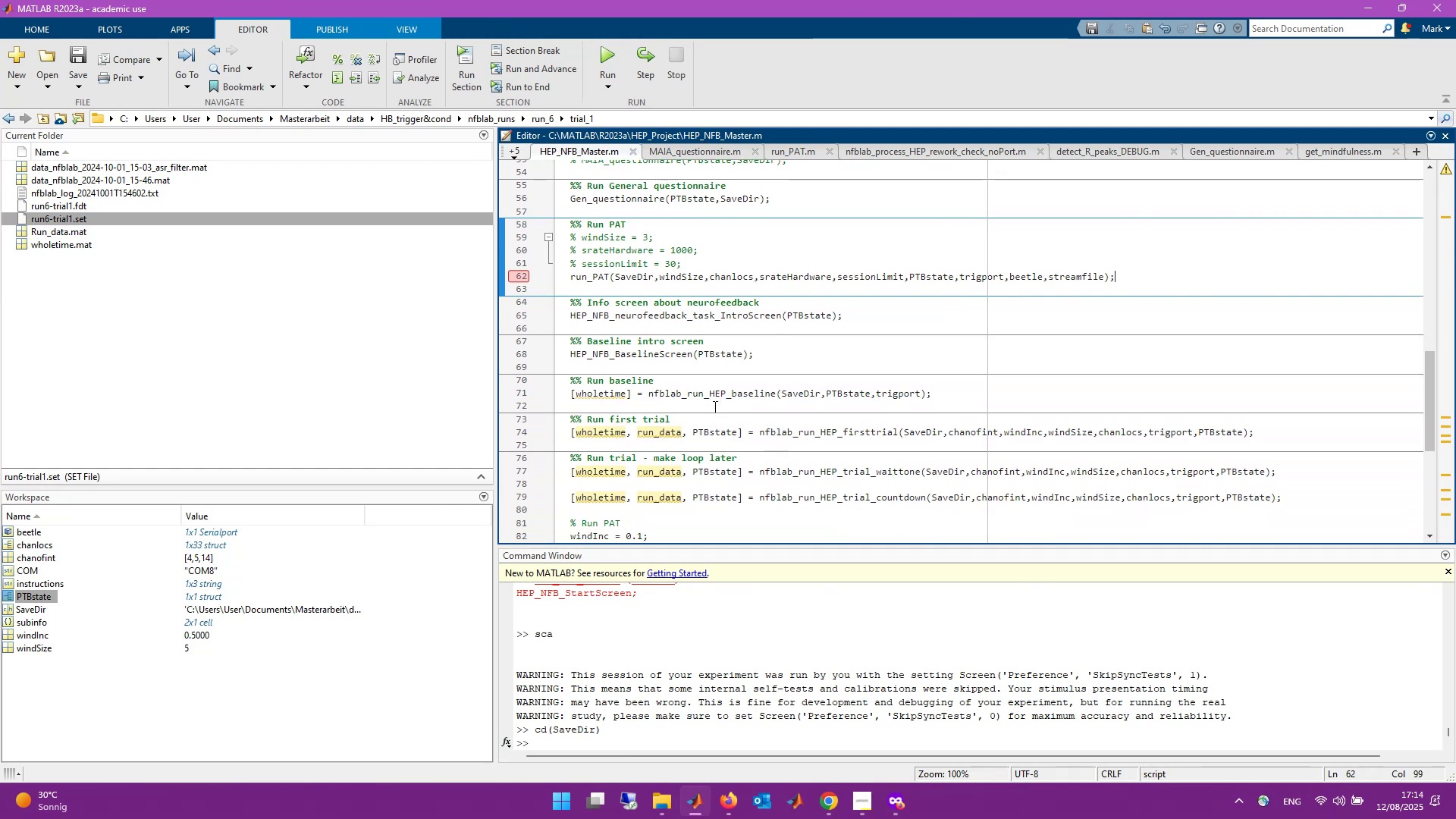 
scroll: coordinate [720, 400], scroll_direction: up, amount: 3.0
 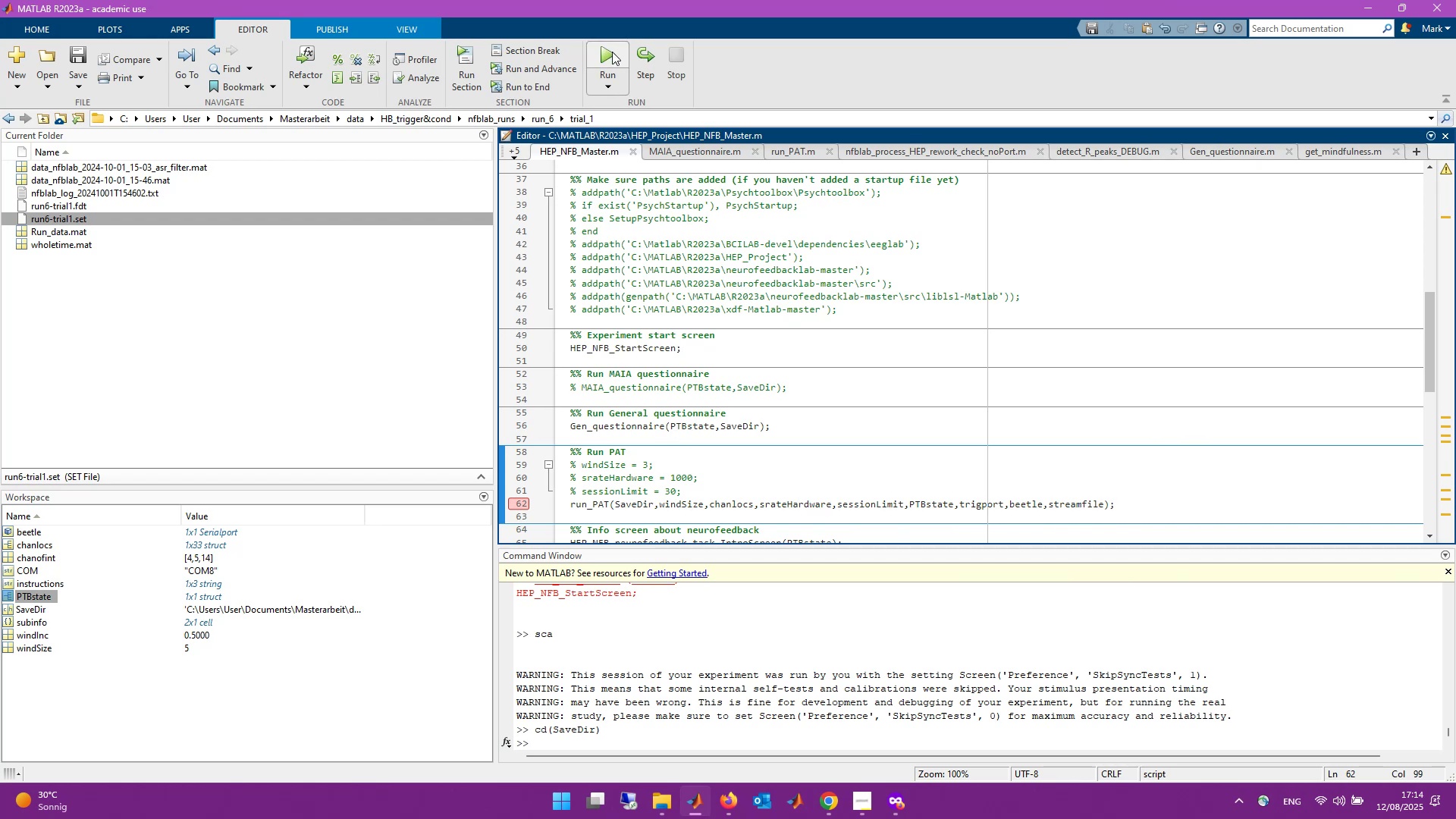 
left_click([612, 52])
 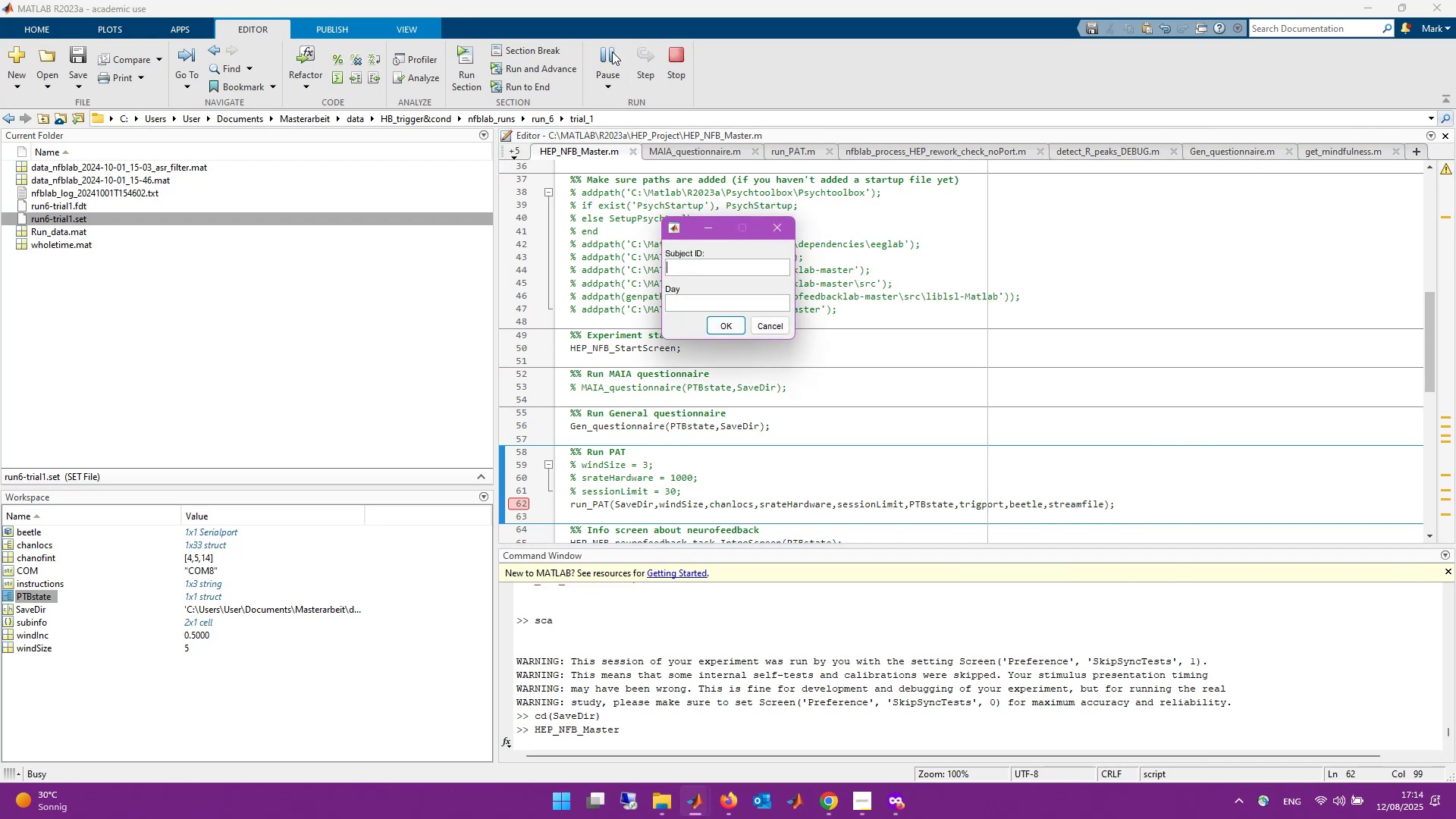 
key(Numpad1)
 